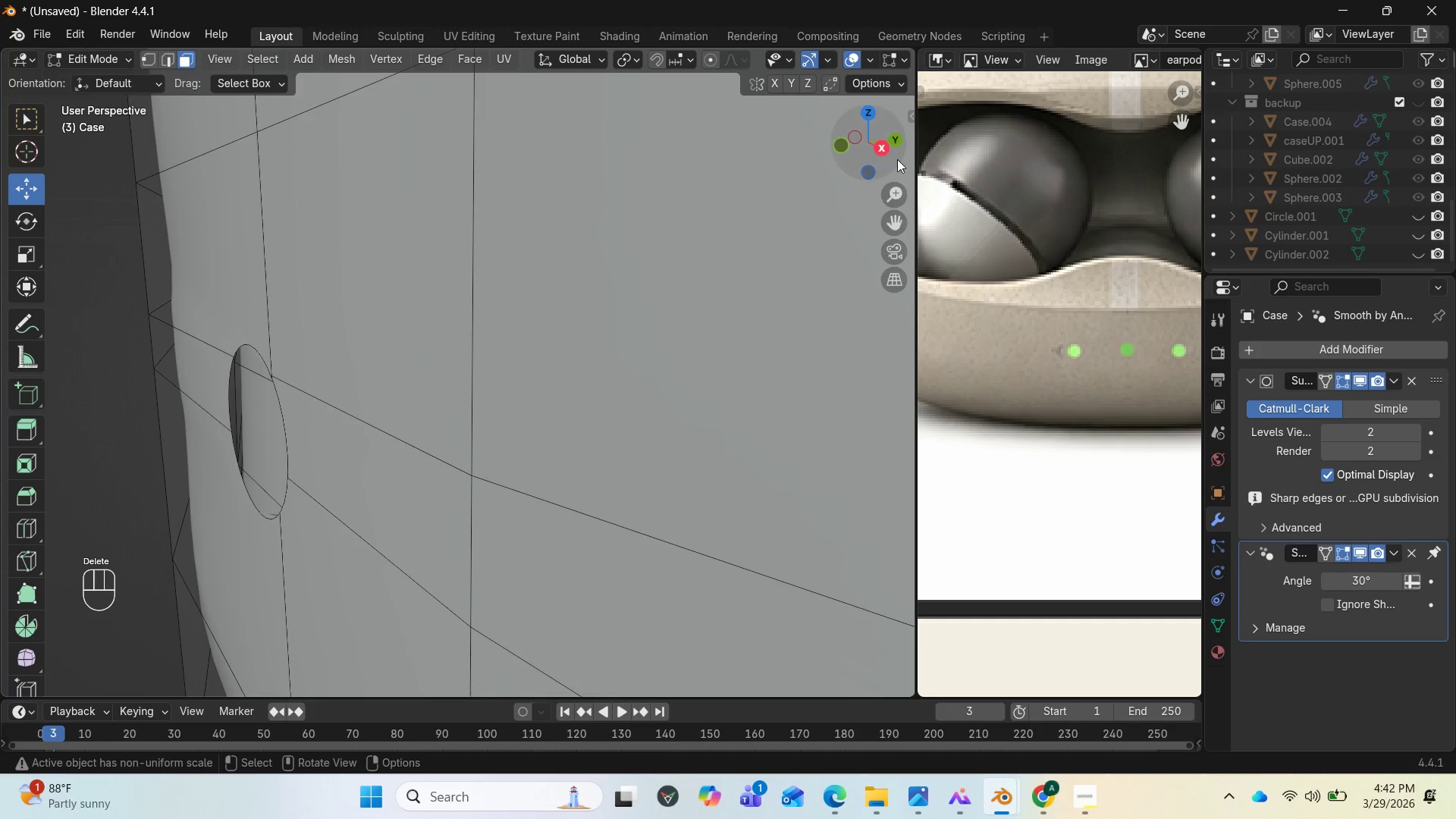 
left_click_drag(start_coordinate=[896, 159], to_coordinate=[248, 144])
 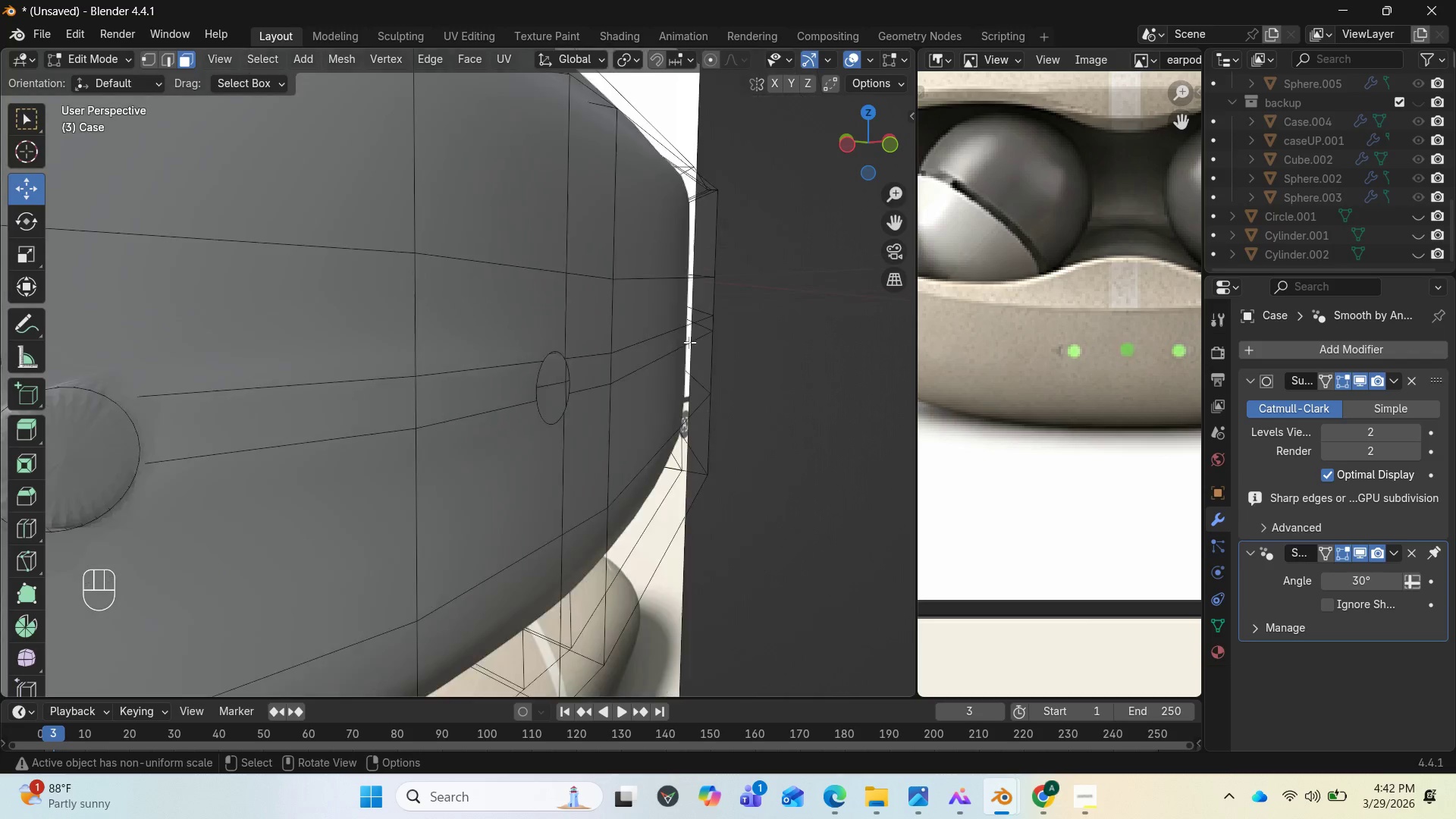 
scroll: coordinate [654, 350], scroll_direction: down, amount: 6.0
 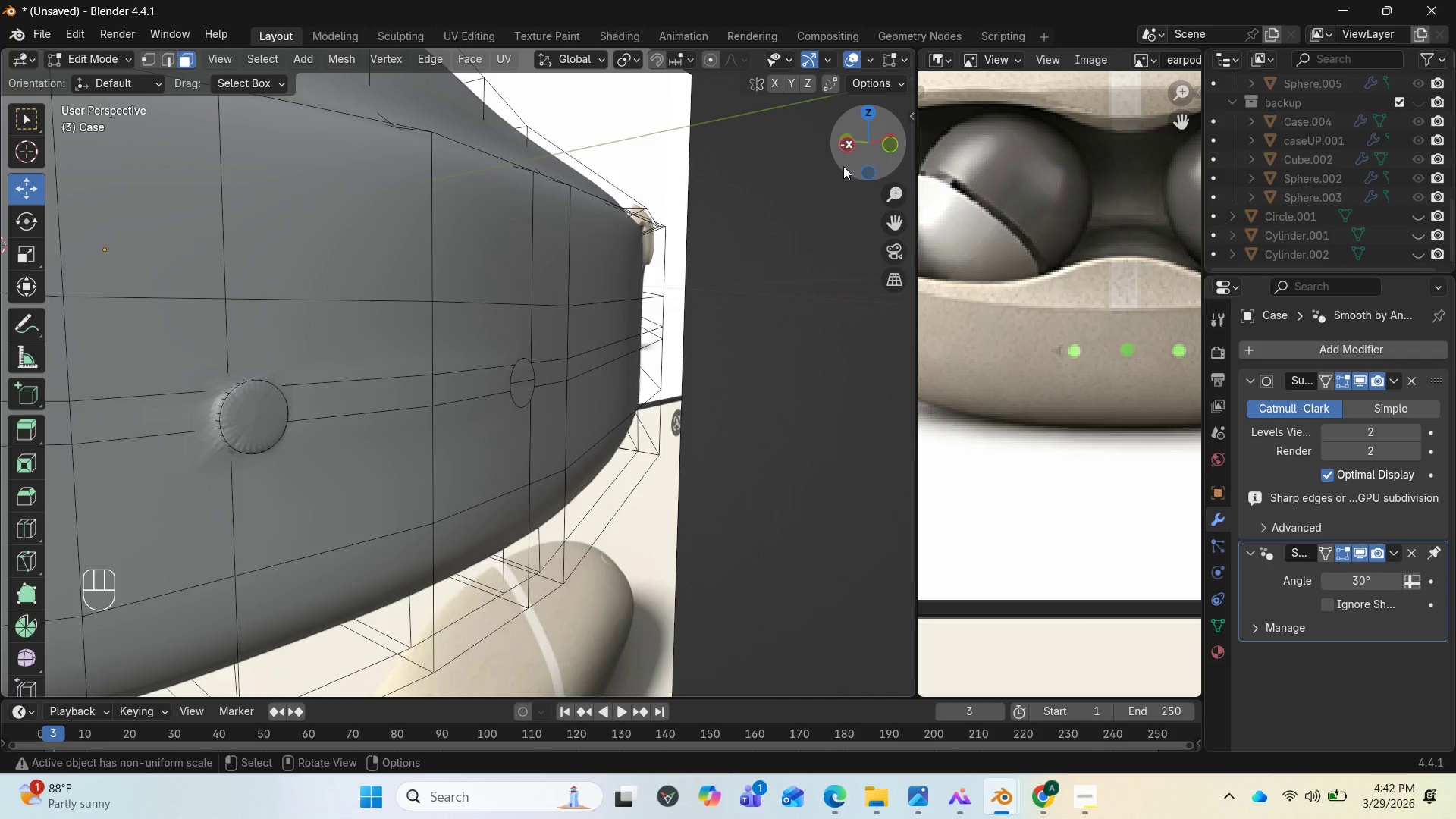 
left_click_drag(start_coordinate=[855, 167], to_coordinate=[705, 192])
 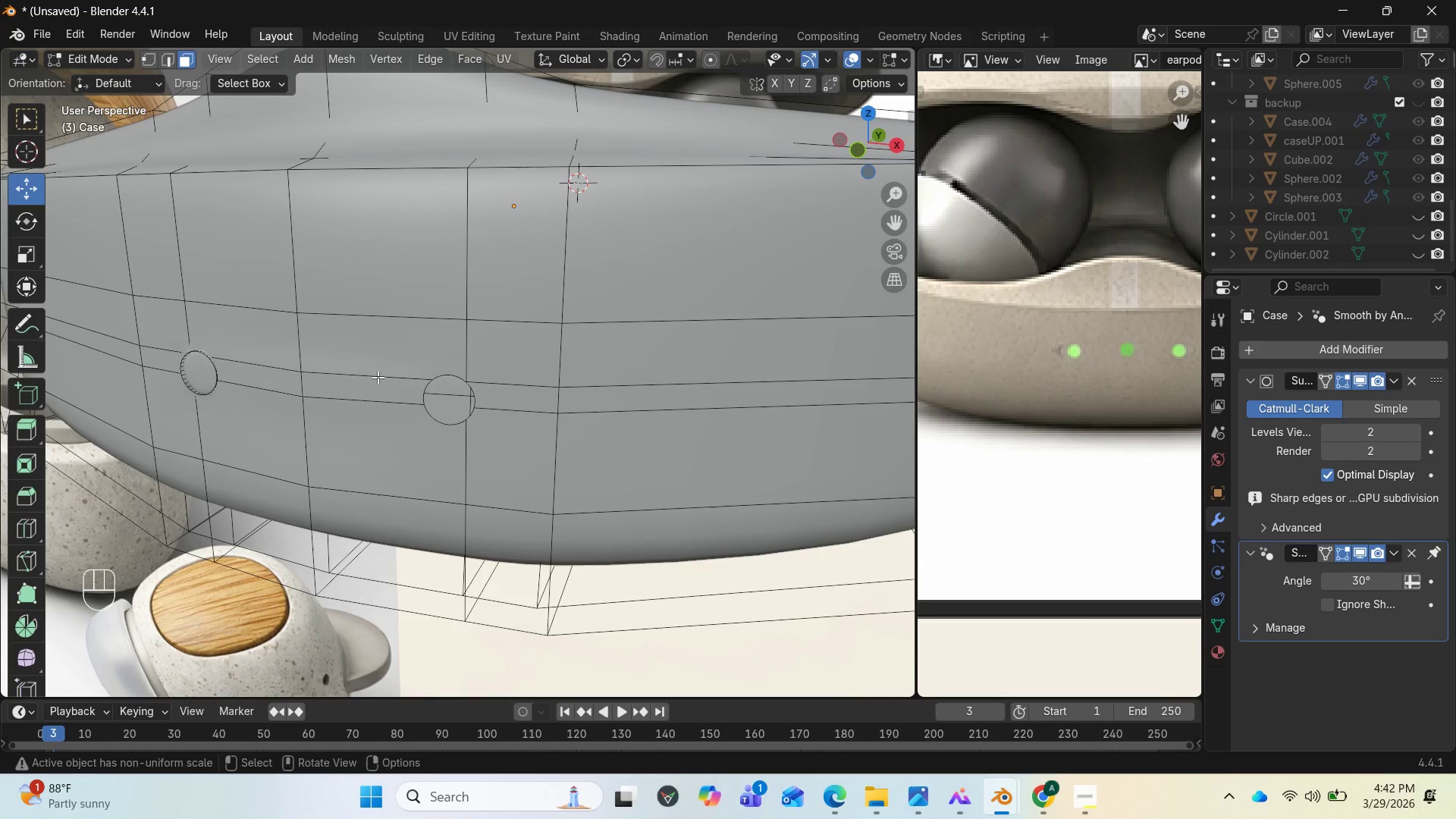 
hold_key(key=AltLeft, duration=1.67)
left_click([428, 383])
 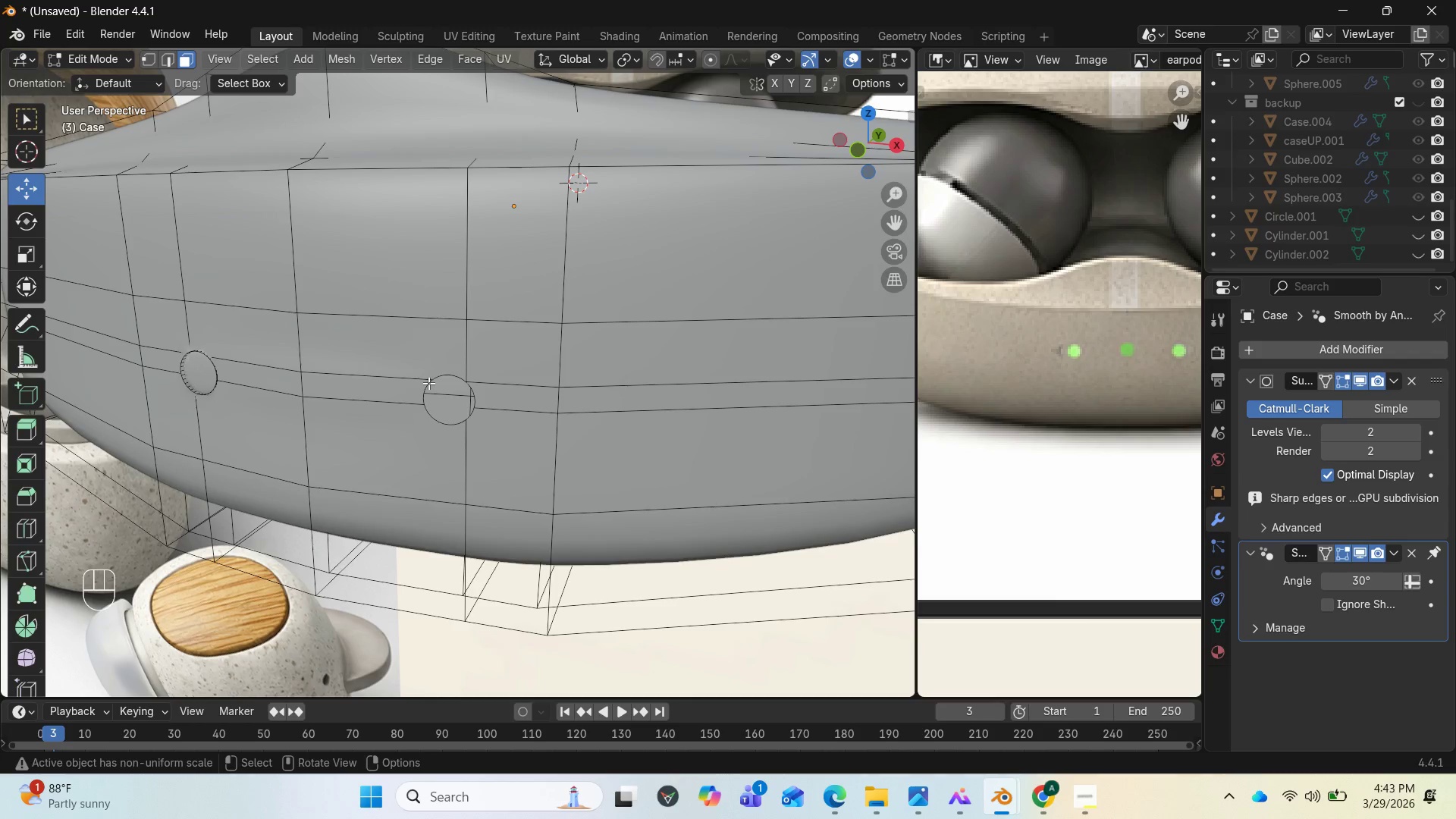 
key(1)
 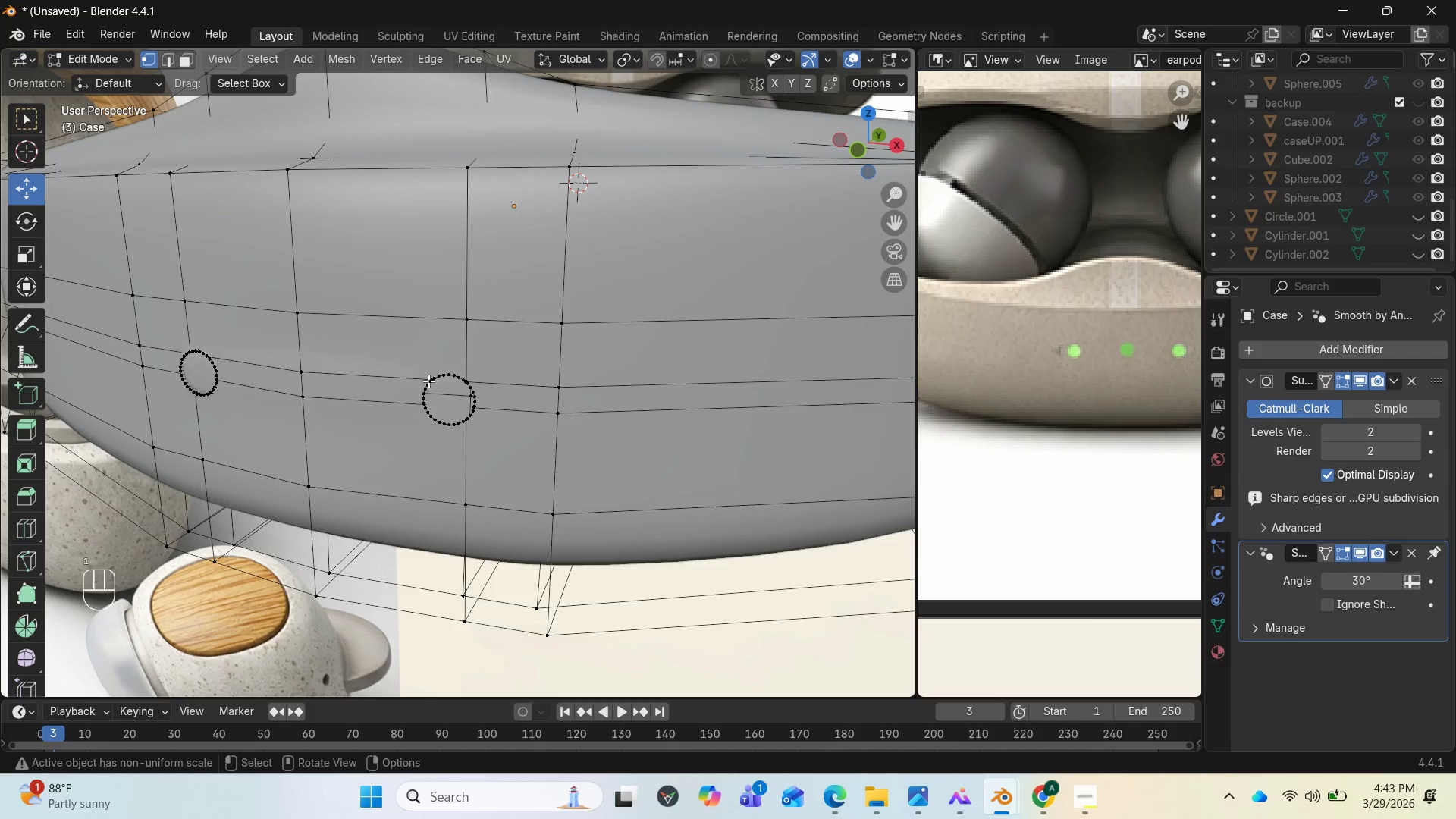 
hold_key(key=AltLeft, duration=0.88)
left_click([428, 381])
 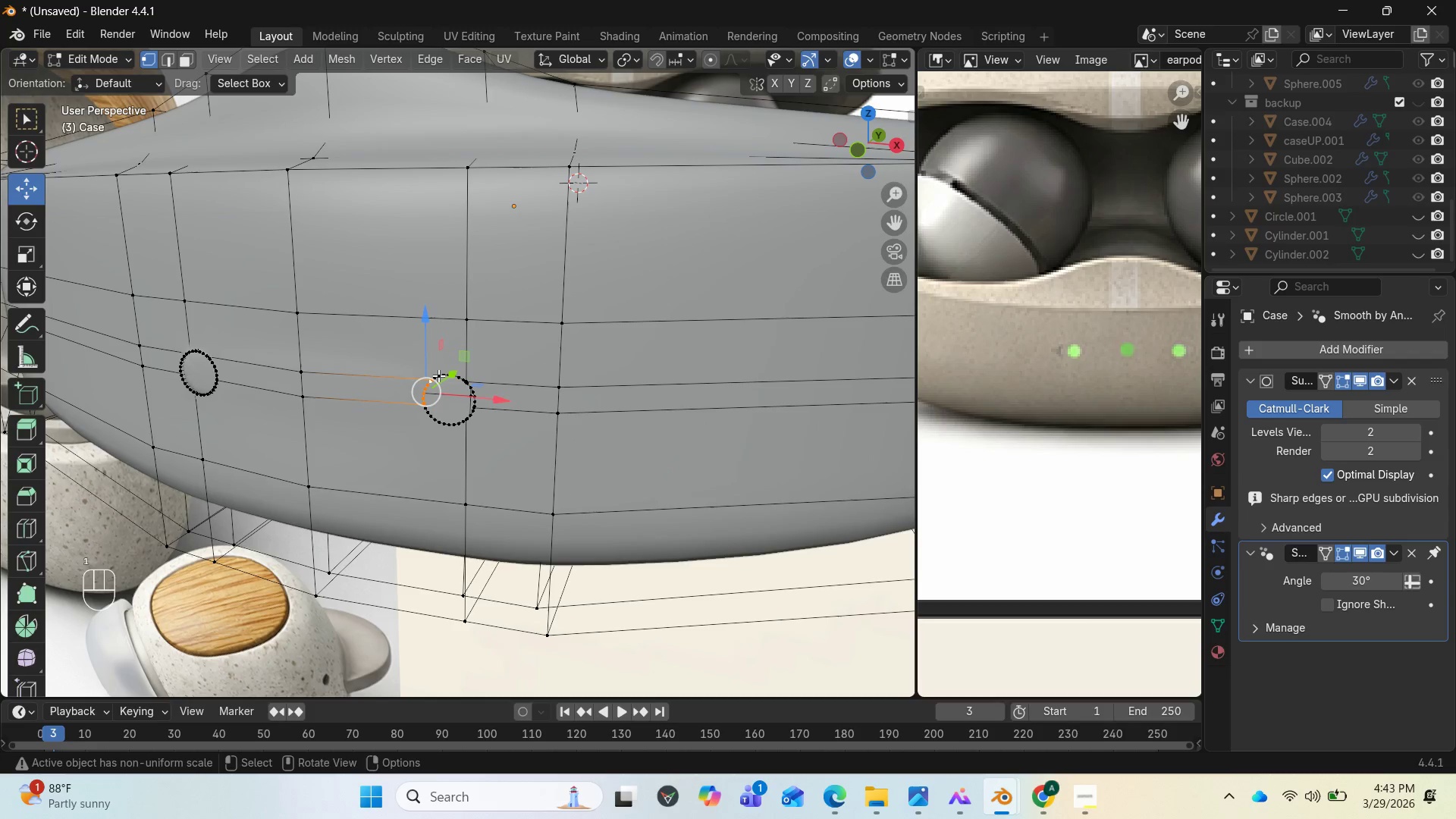 
hold_key(key=AltLeft, duration=0.89)
left_click([441, 373])
 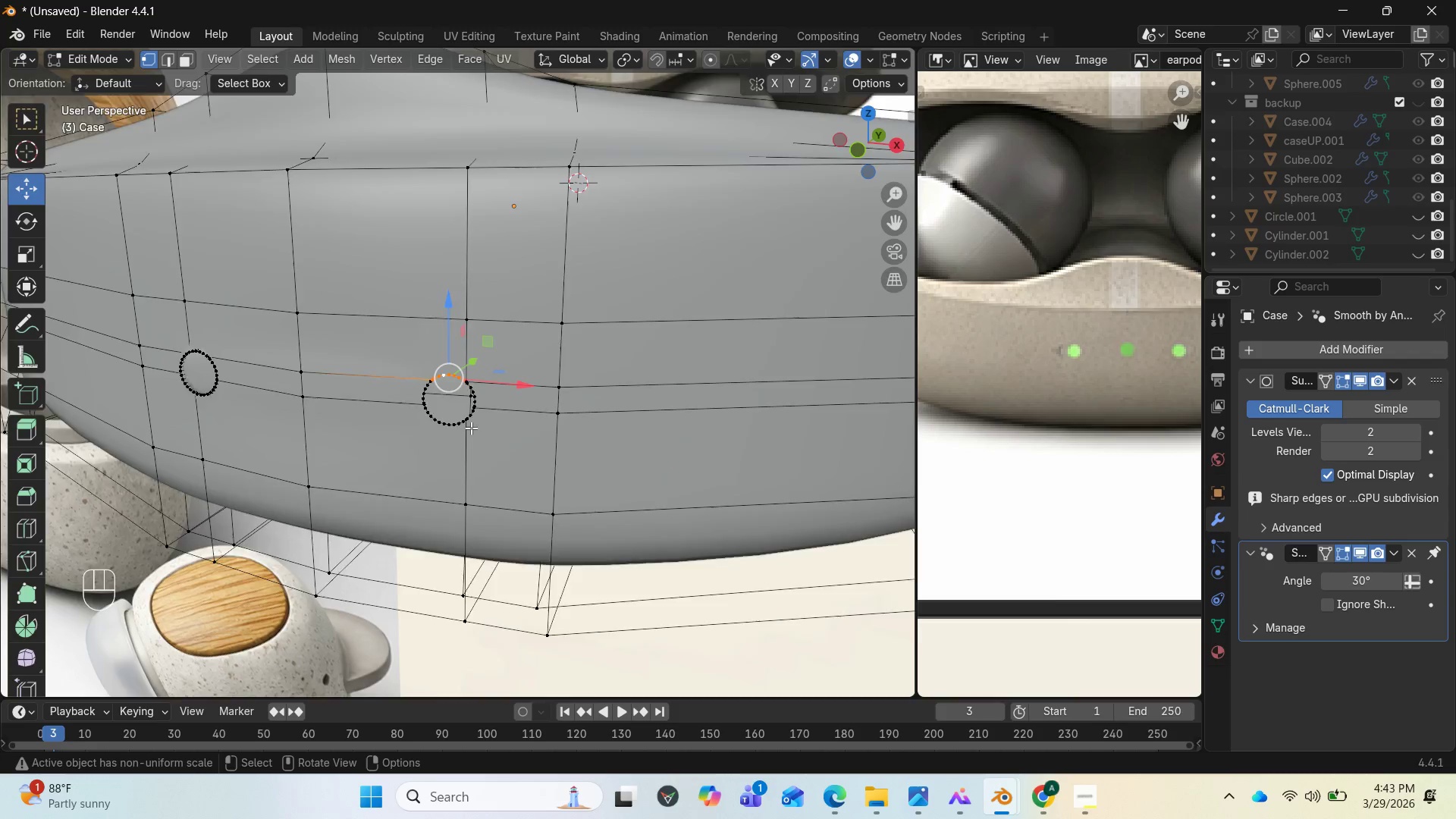 
scroll: coordinate [545, 479], scroll_direction: up, amount: 9.0
 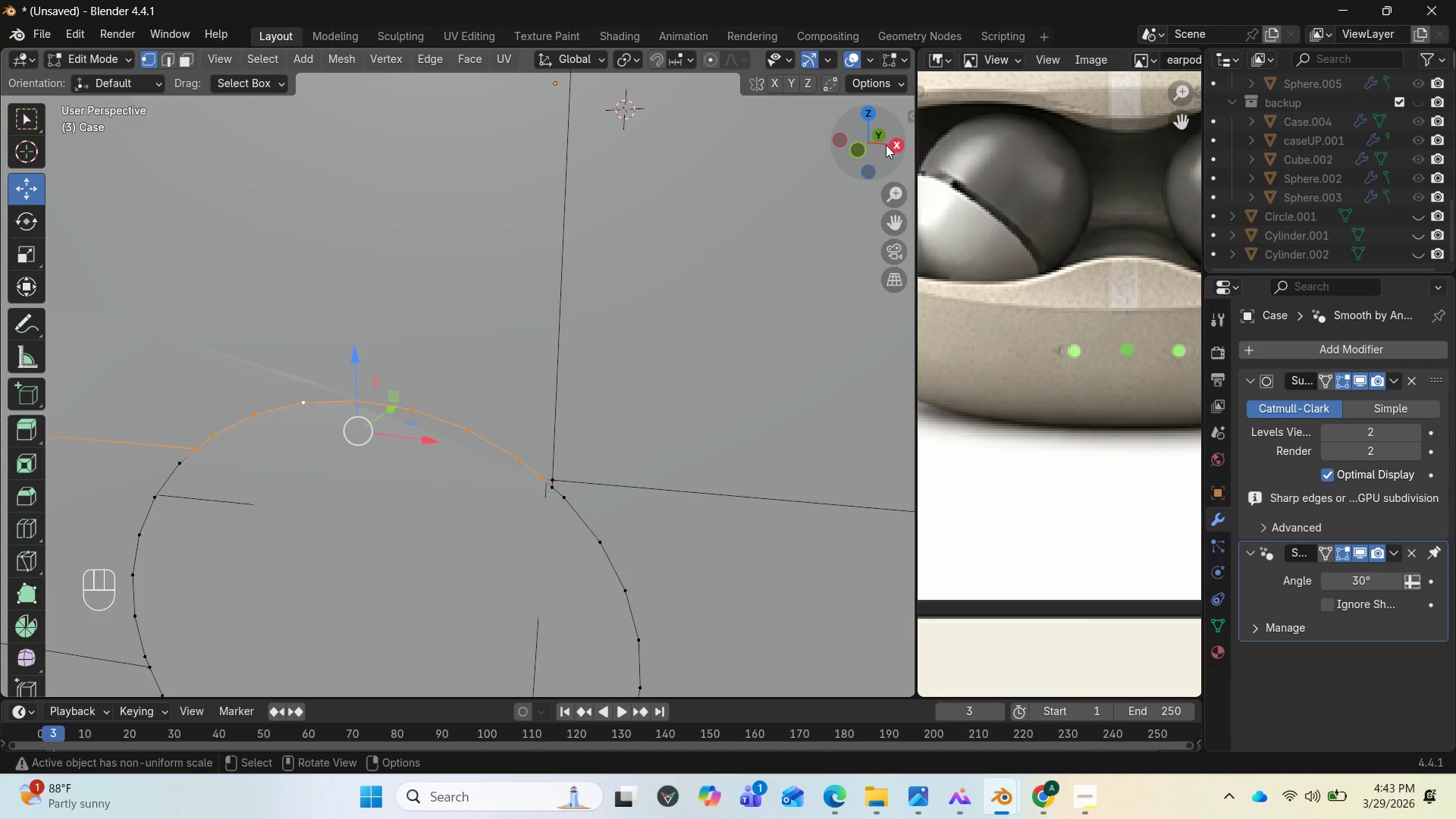 
left_click_drag(start_coordinate=[876, 138], to_coordinate=[849, 689])
 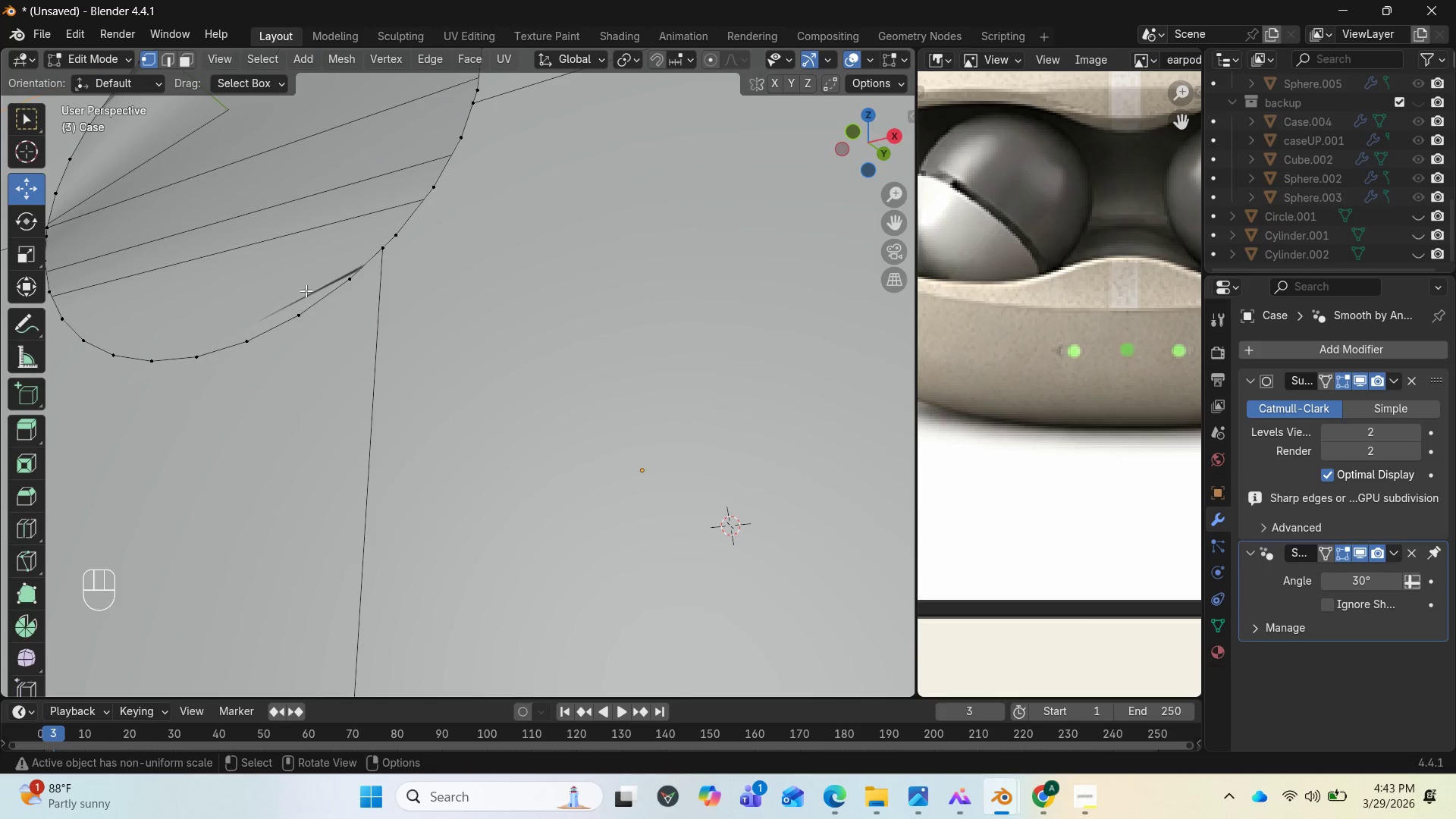 
left_click([306, 290])
 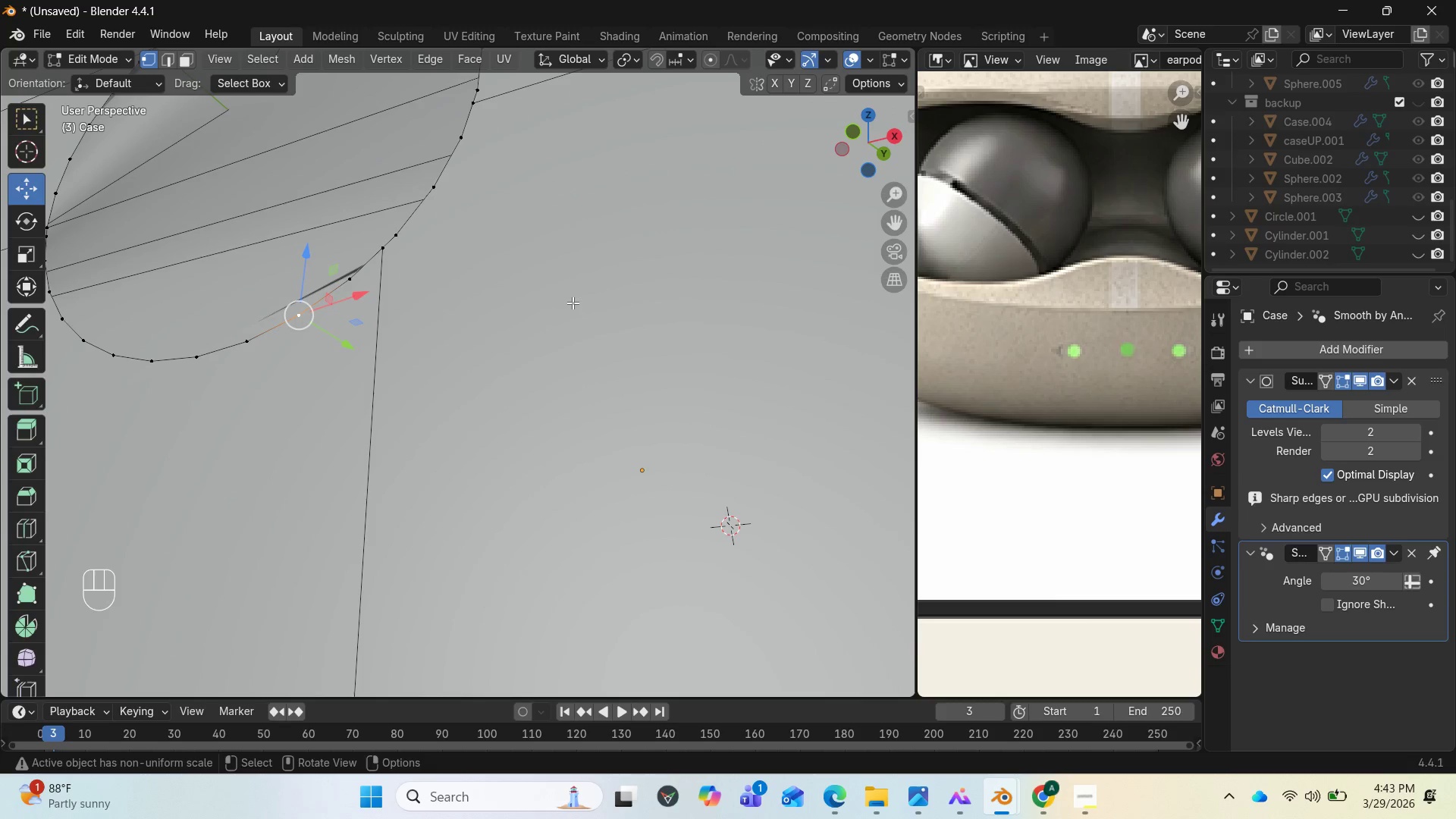 
key(2)
 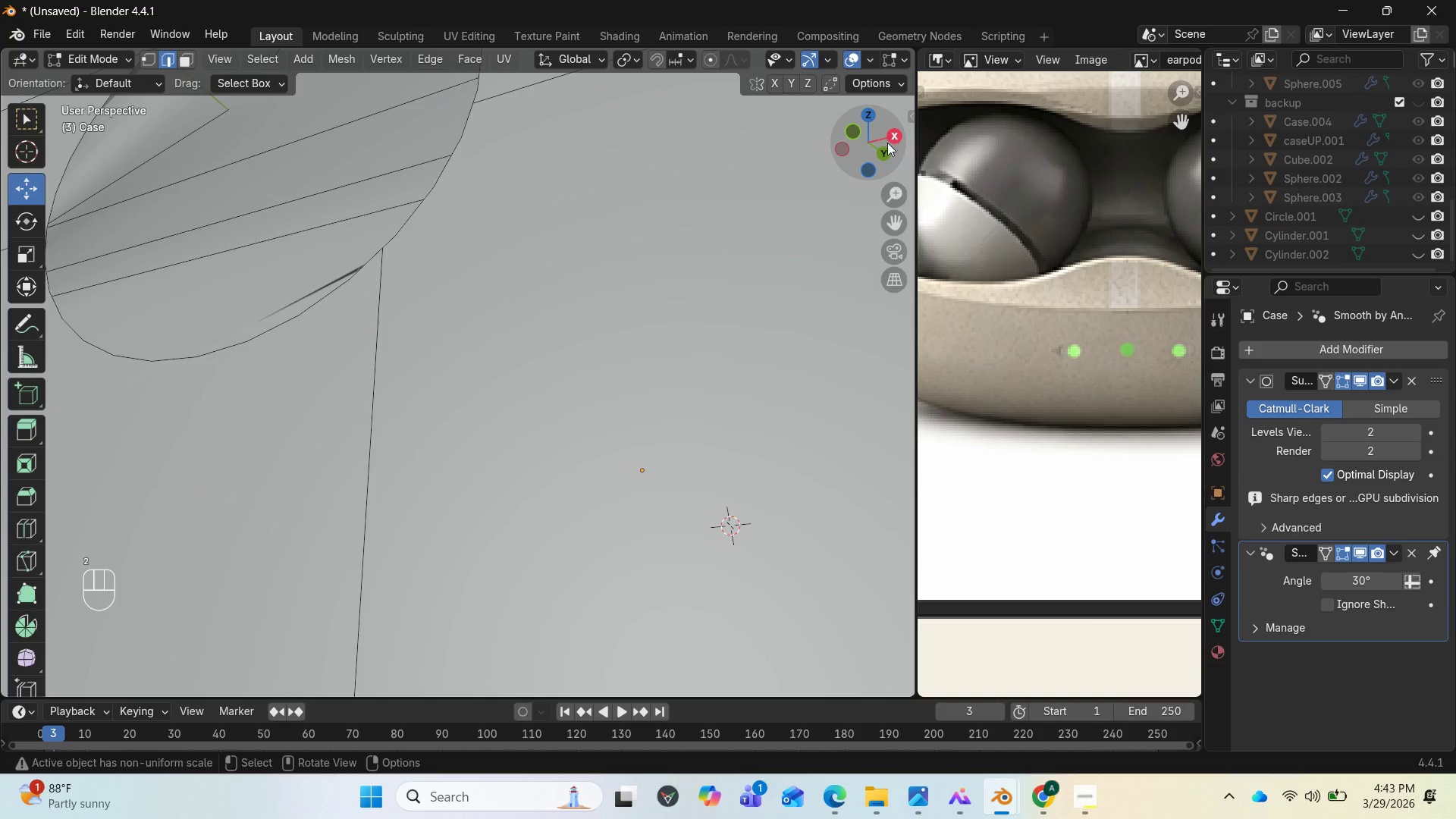 
left_click_drag(start_coordinate=[887, 141], to_coordinate=[38, 176])
 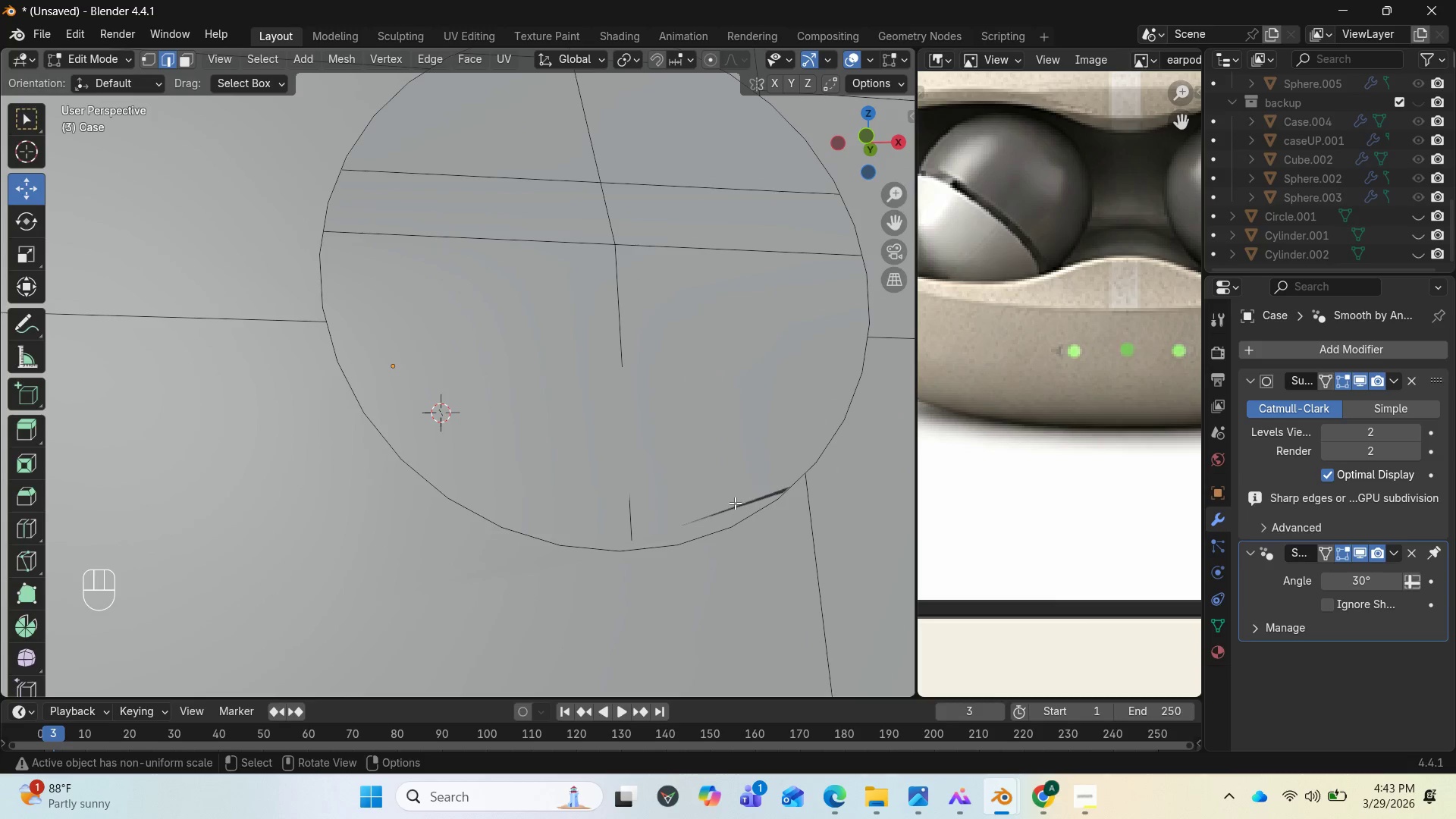 
key(3)
 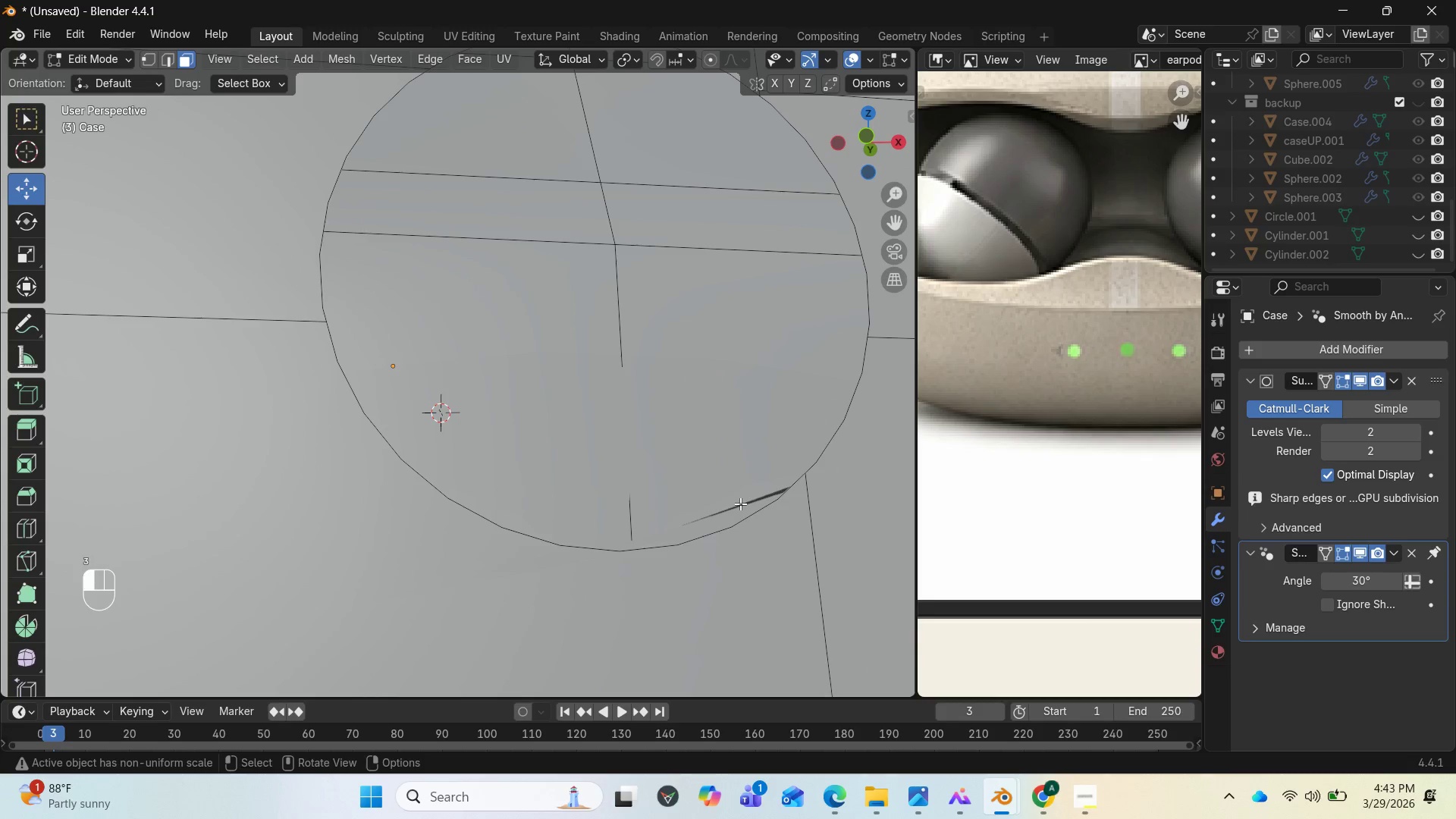 
left_click([740, 504])
 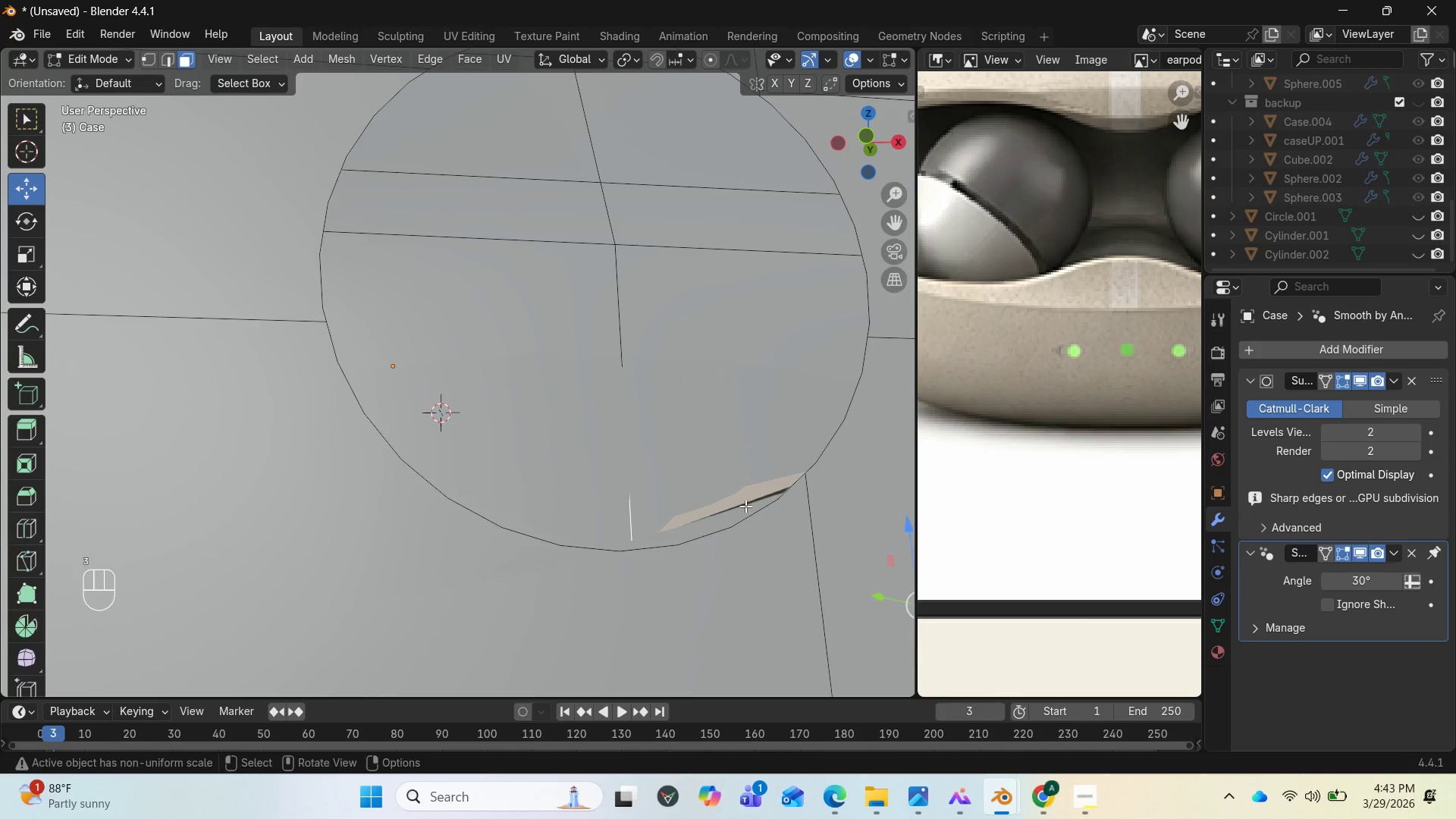 
left_click([745, 506])
 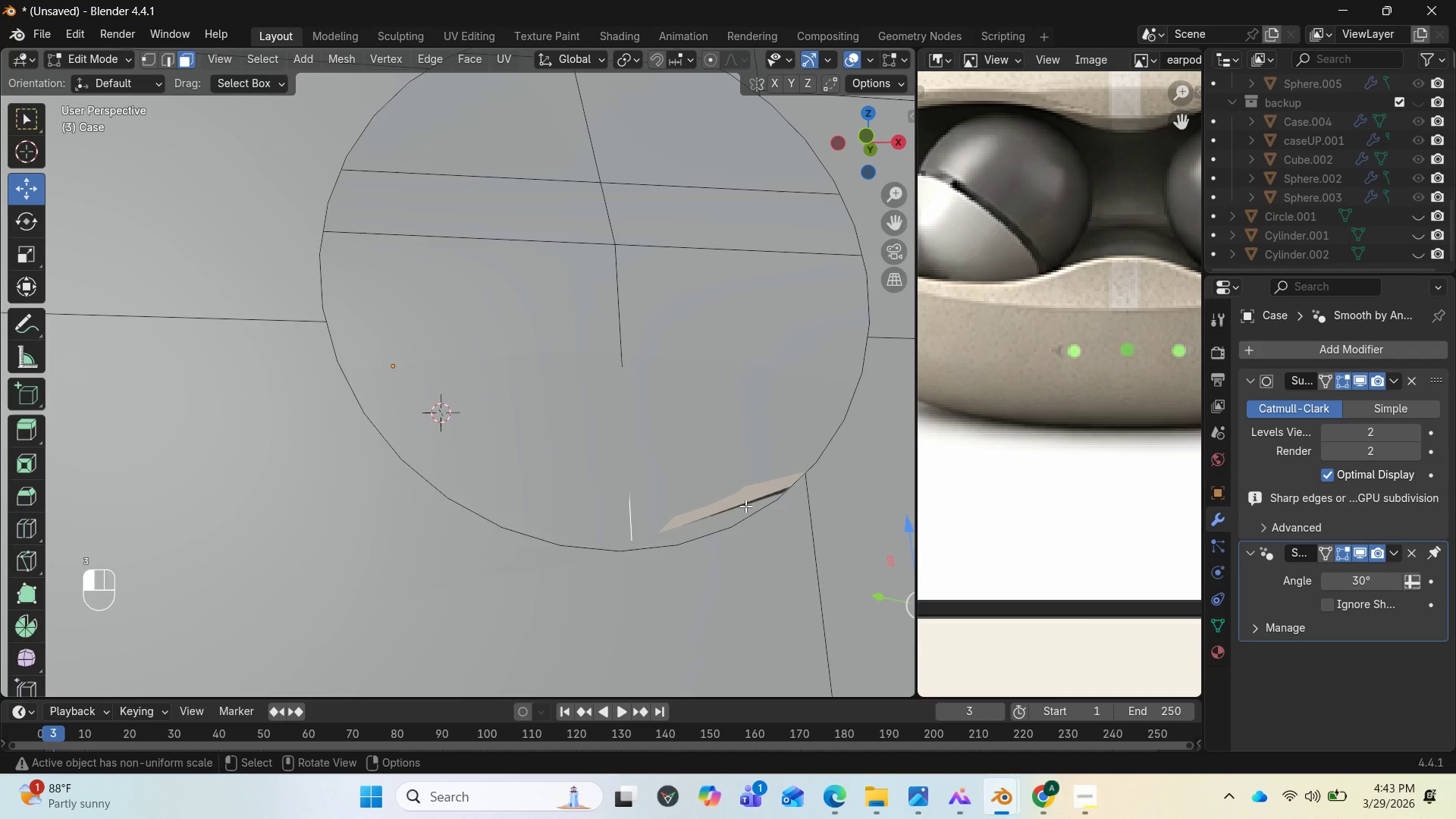 
left_click([745, 506])
 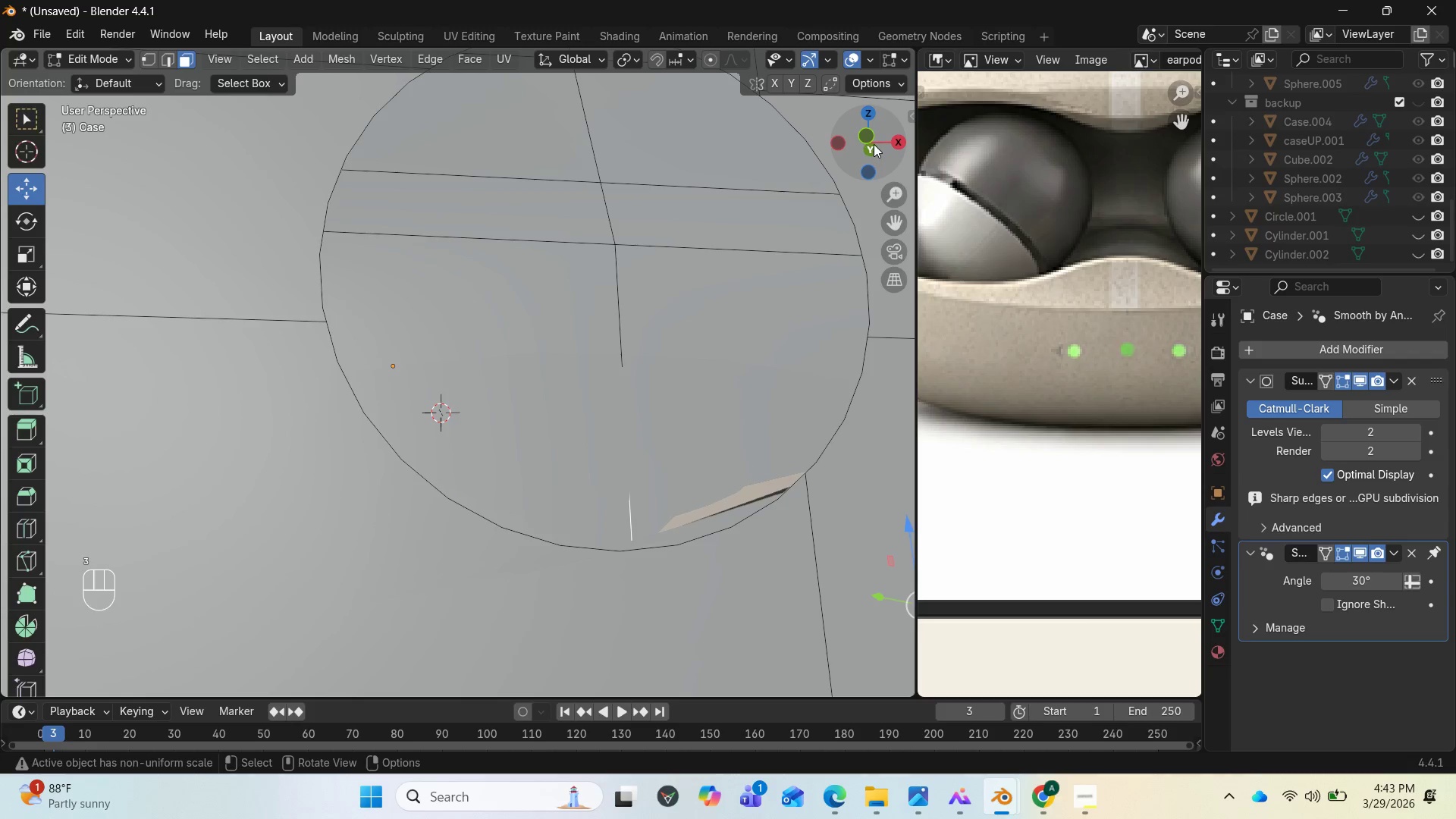 
left_click_drag(start_coordinate=[874, 144], to_coordinate=[836, 114])
 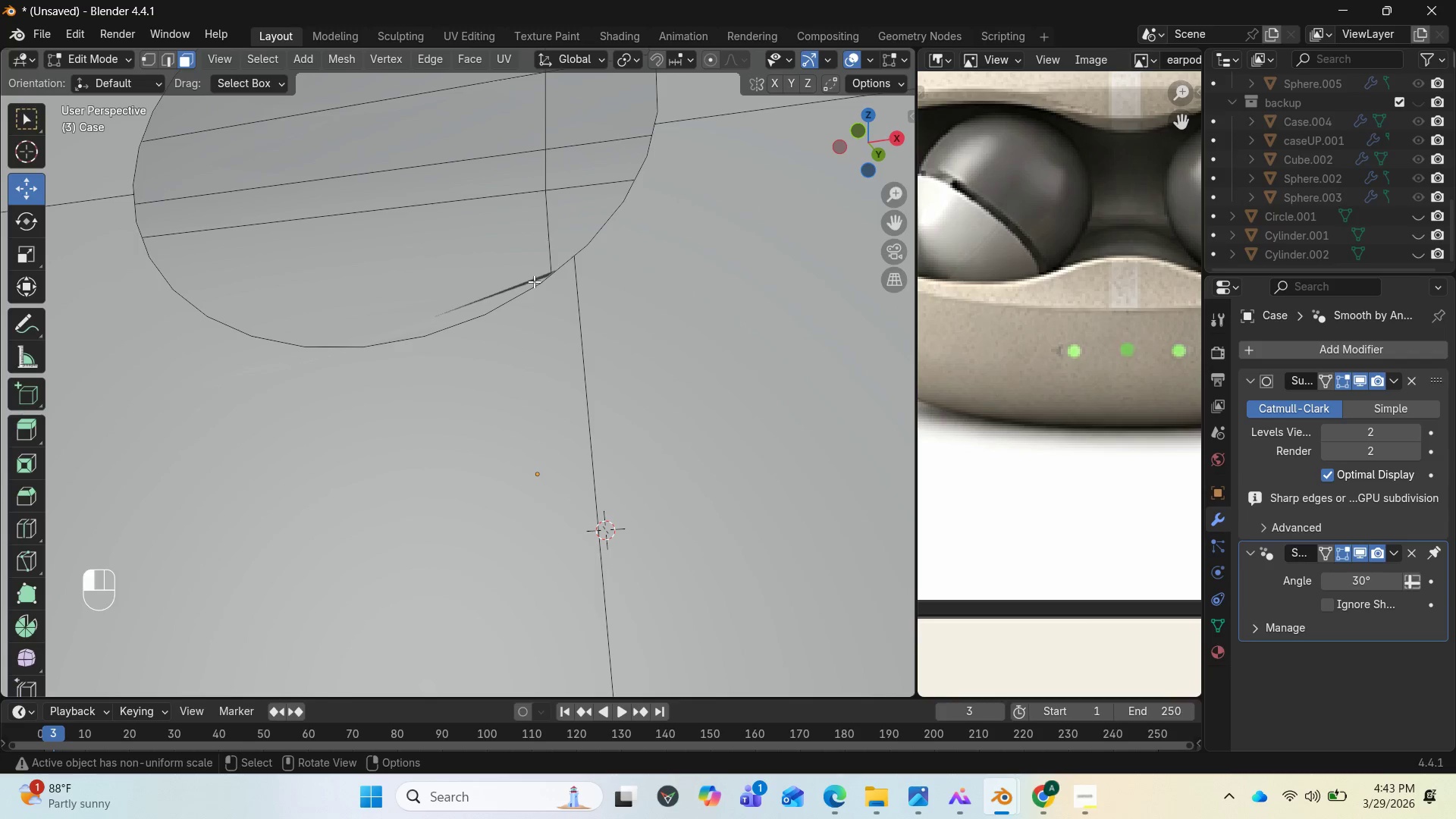 
left_click([534, 281])
 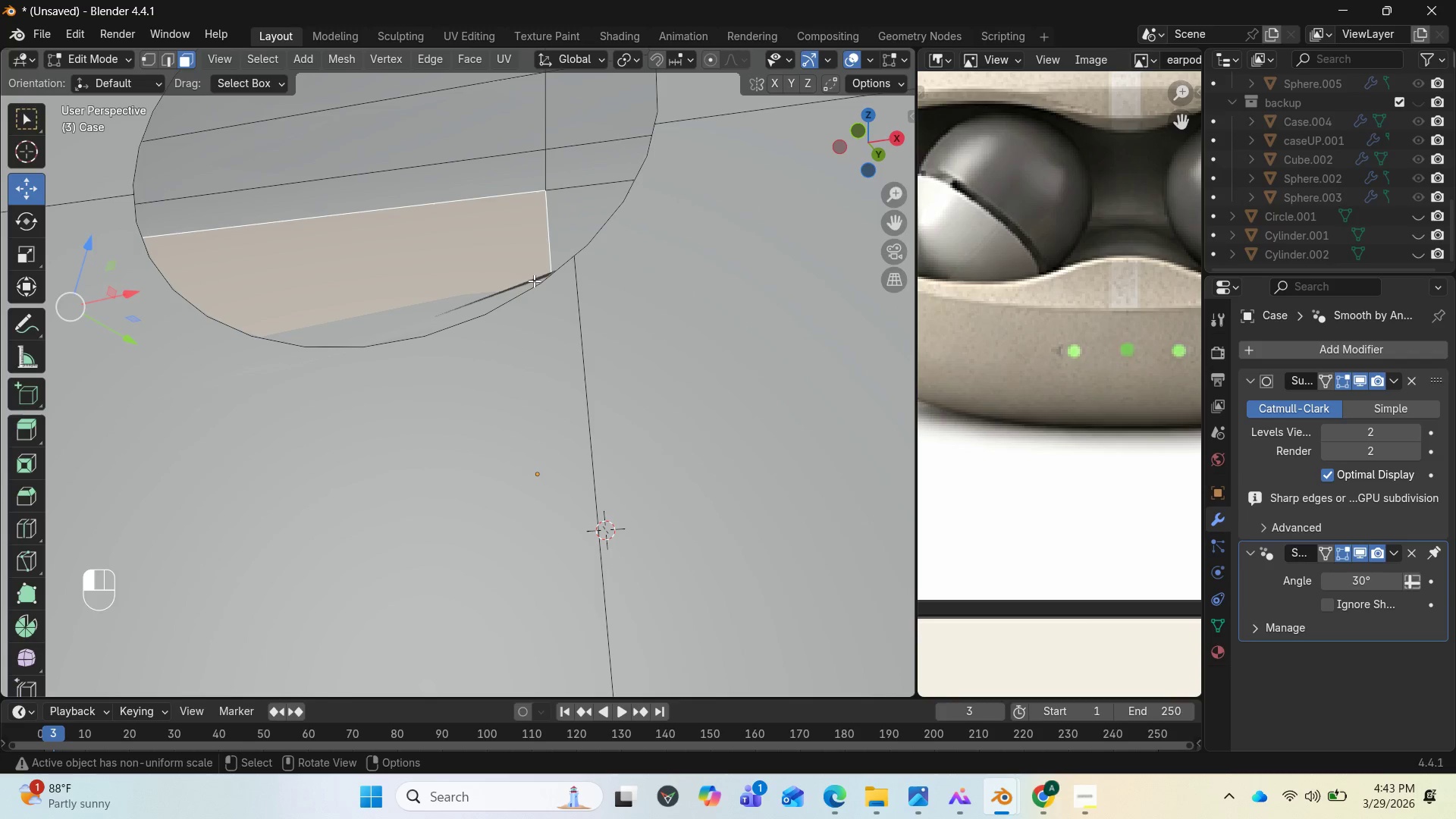 
left_click([534, 281])
 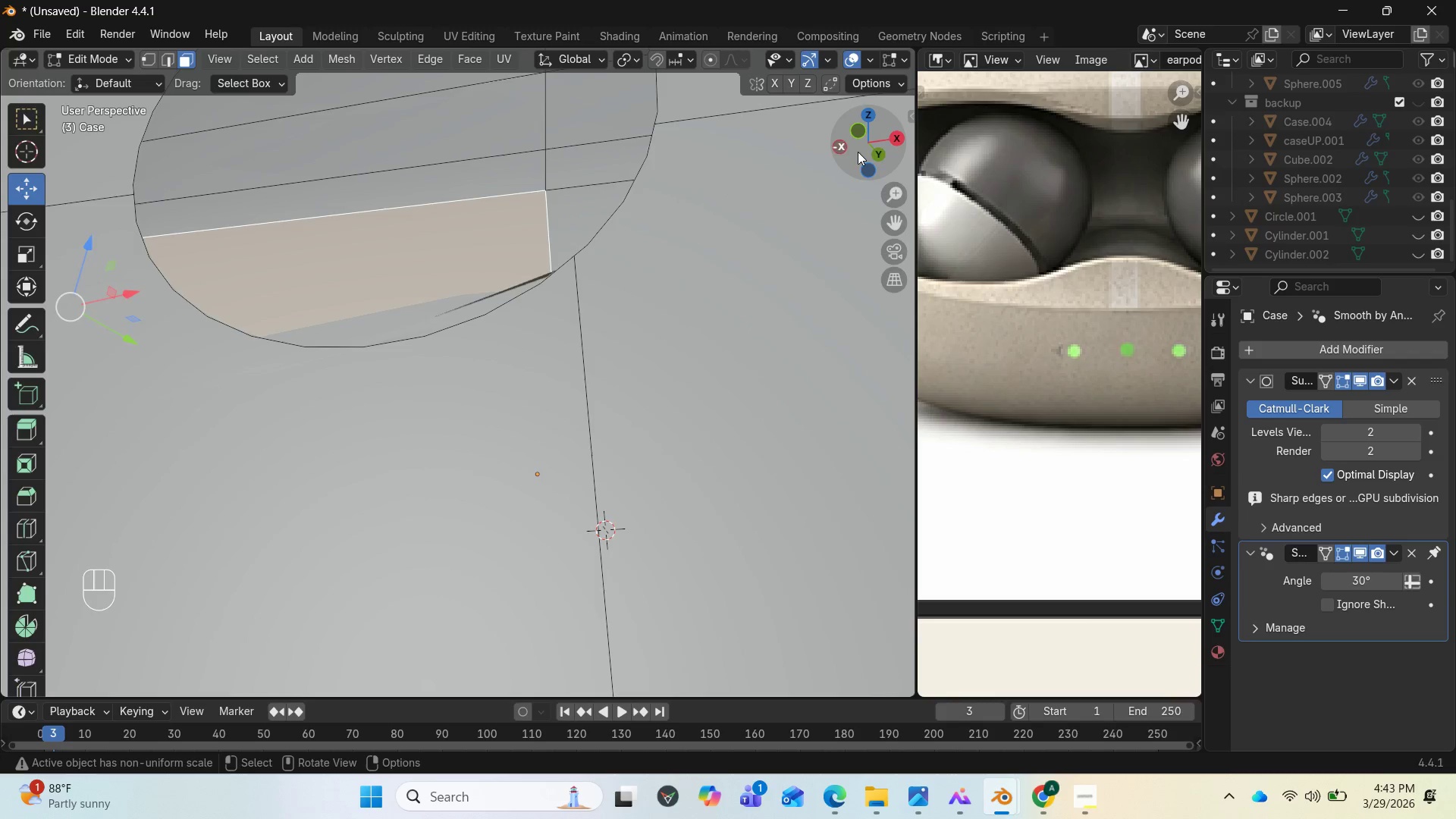 
left_click_drag(start_coordinate=[865, 151], to_coordinate=[129, 210])
 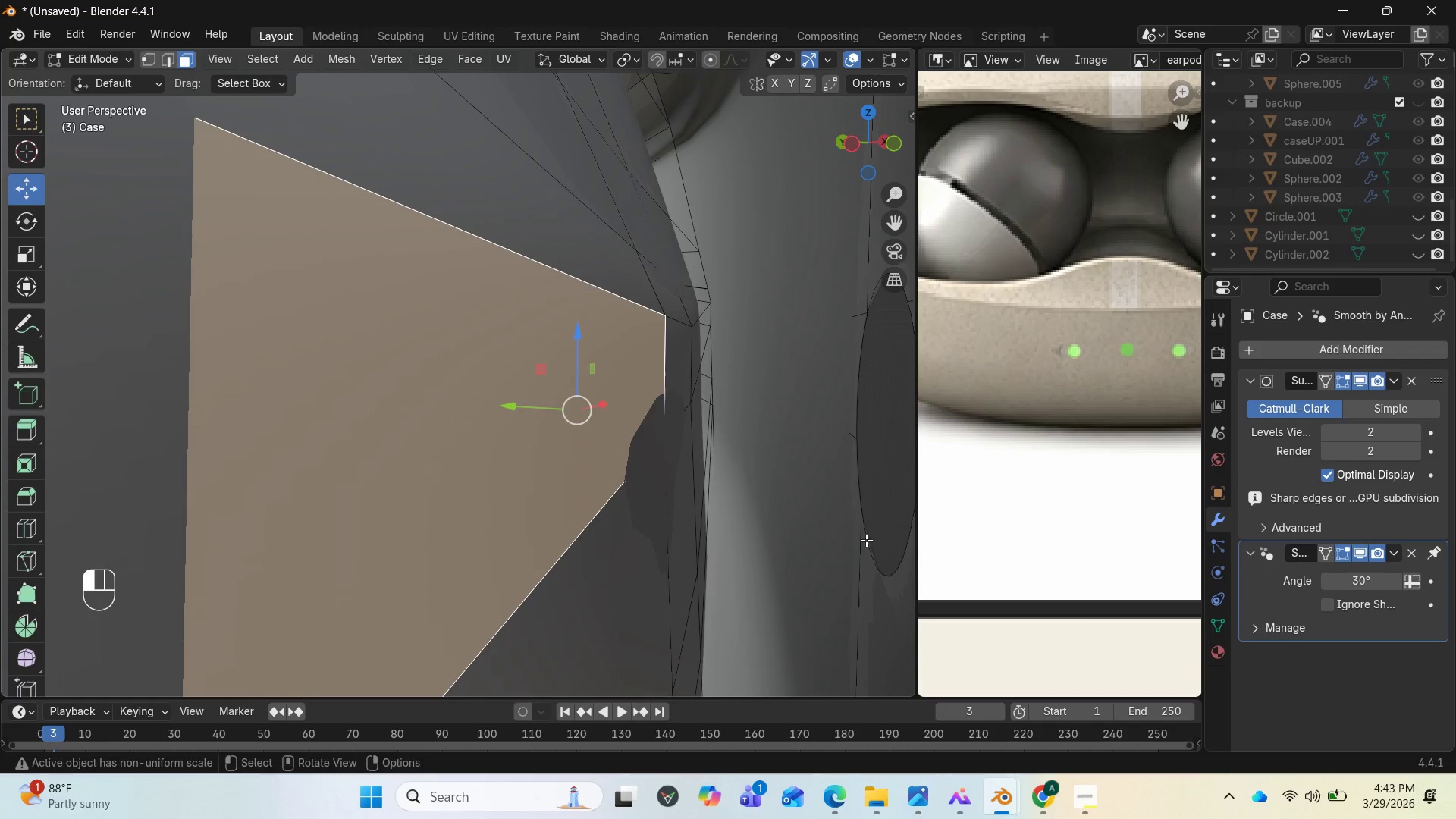 
left_click_drag(start_coordinate=[866, 538], to_coordinate=[867, 542])
 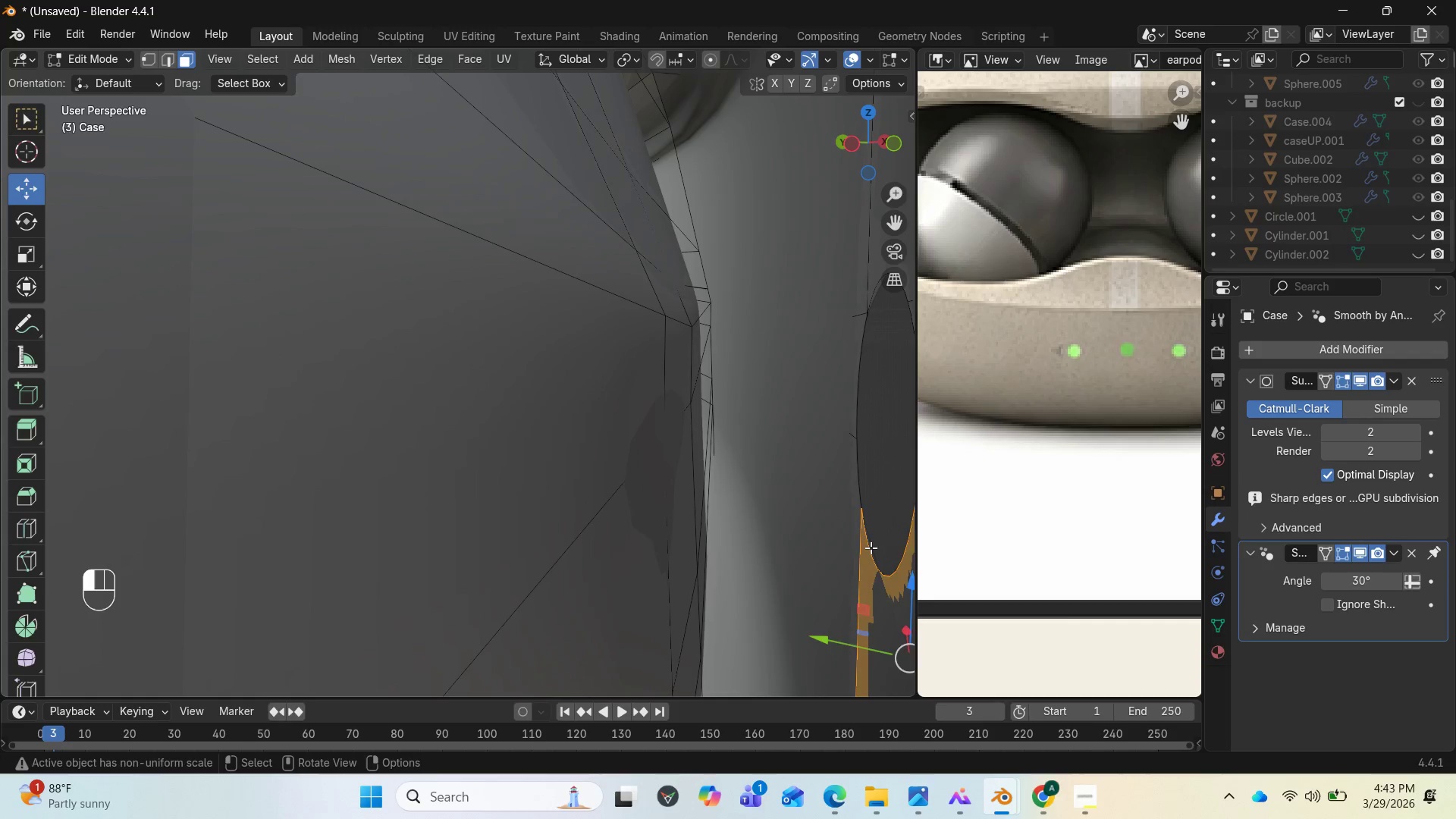 
left_click([871, 548])
 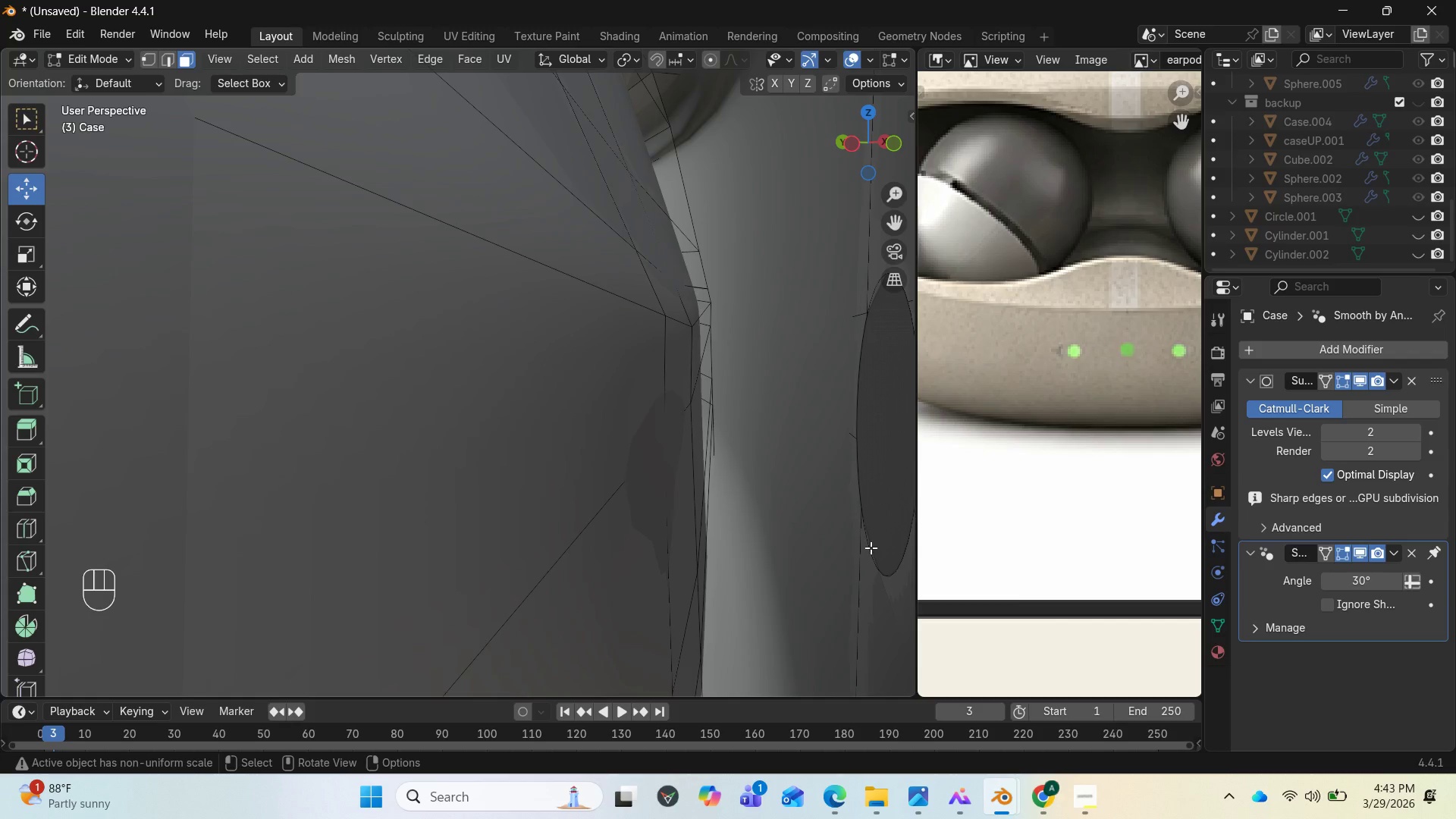 
left_click([871, 548])
 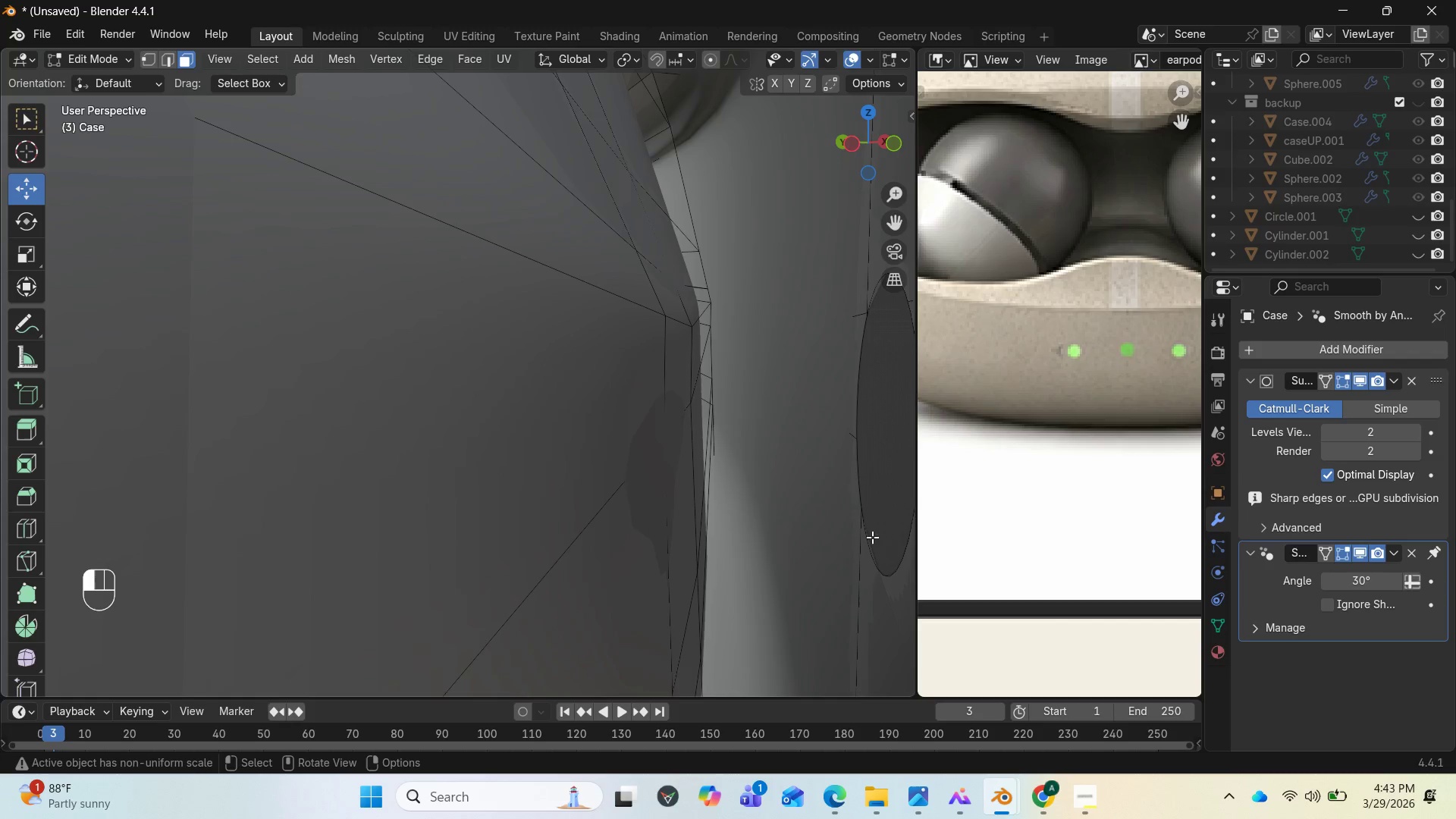 
left_click([872, 537])
 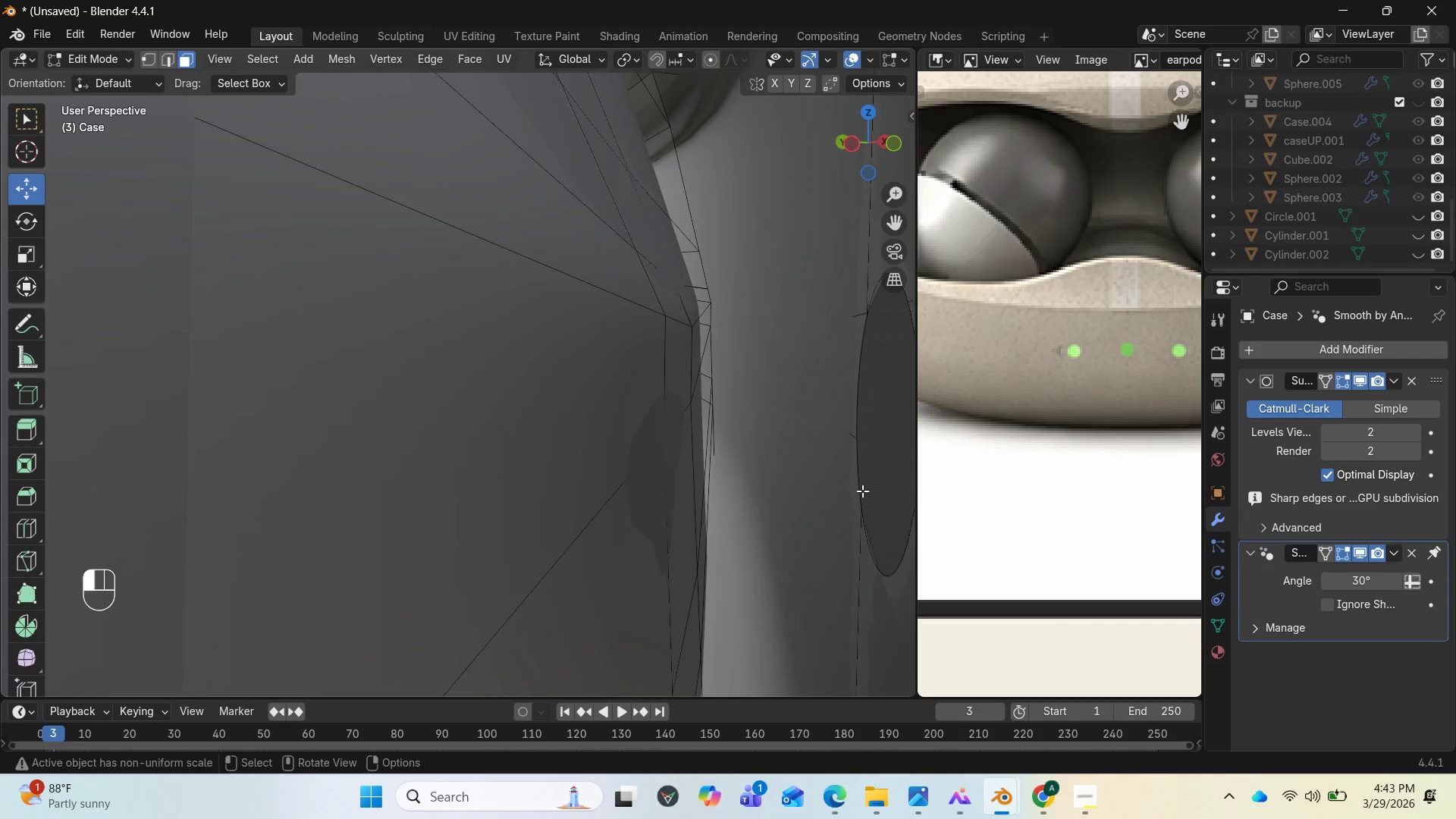 
left_click([862, 491])
 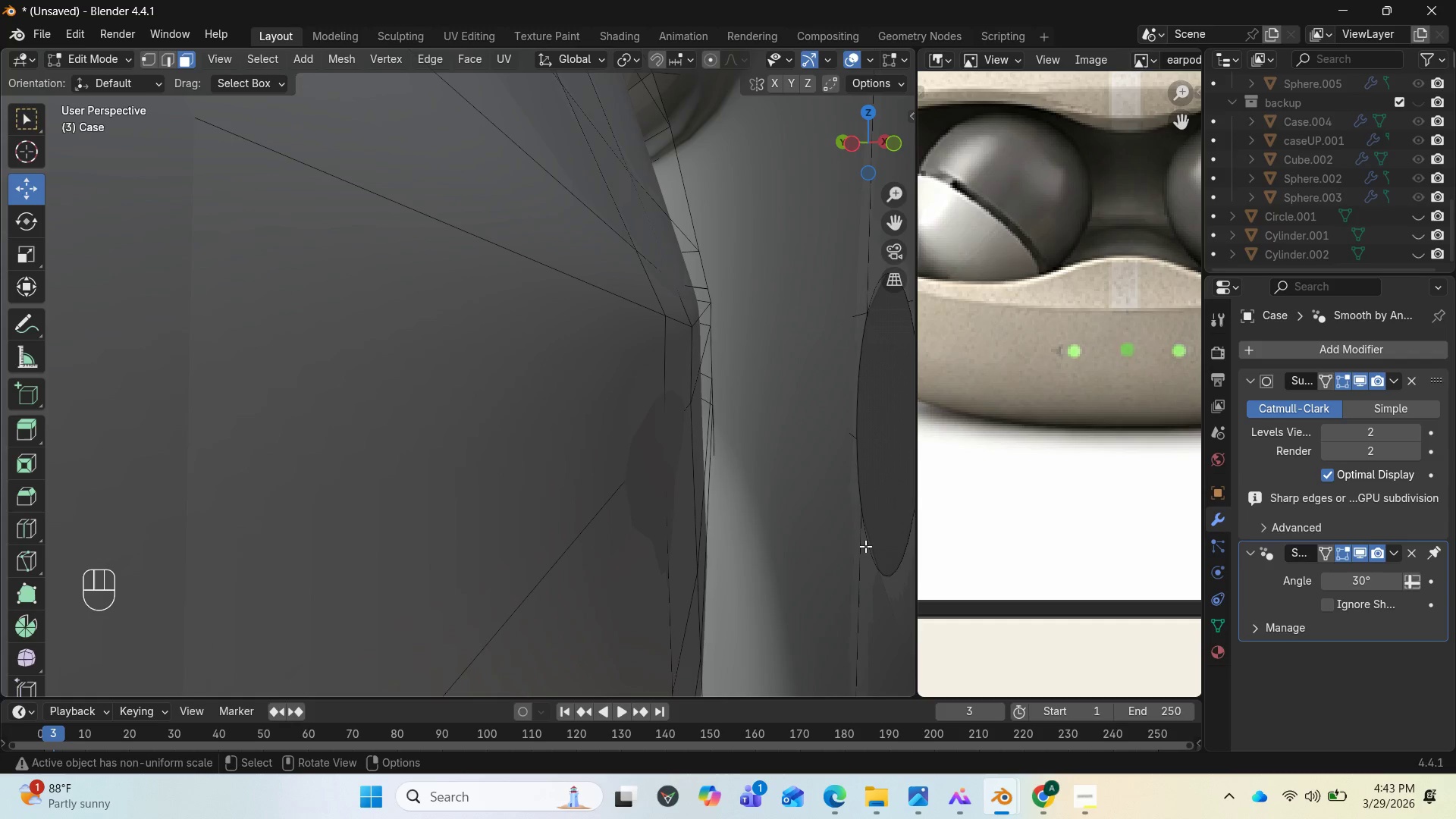 
left_click([865, 546])
 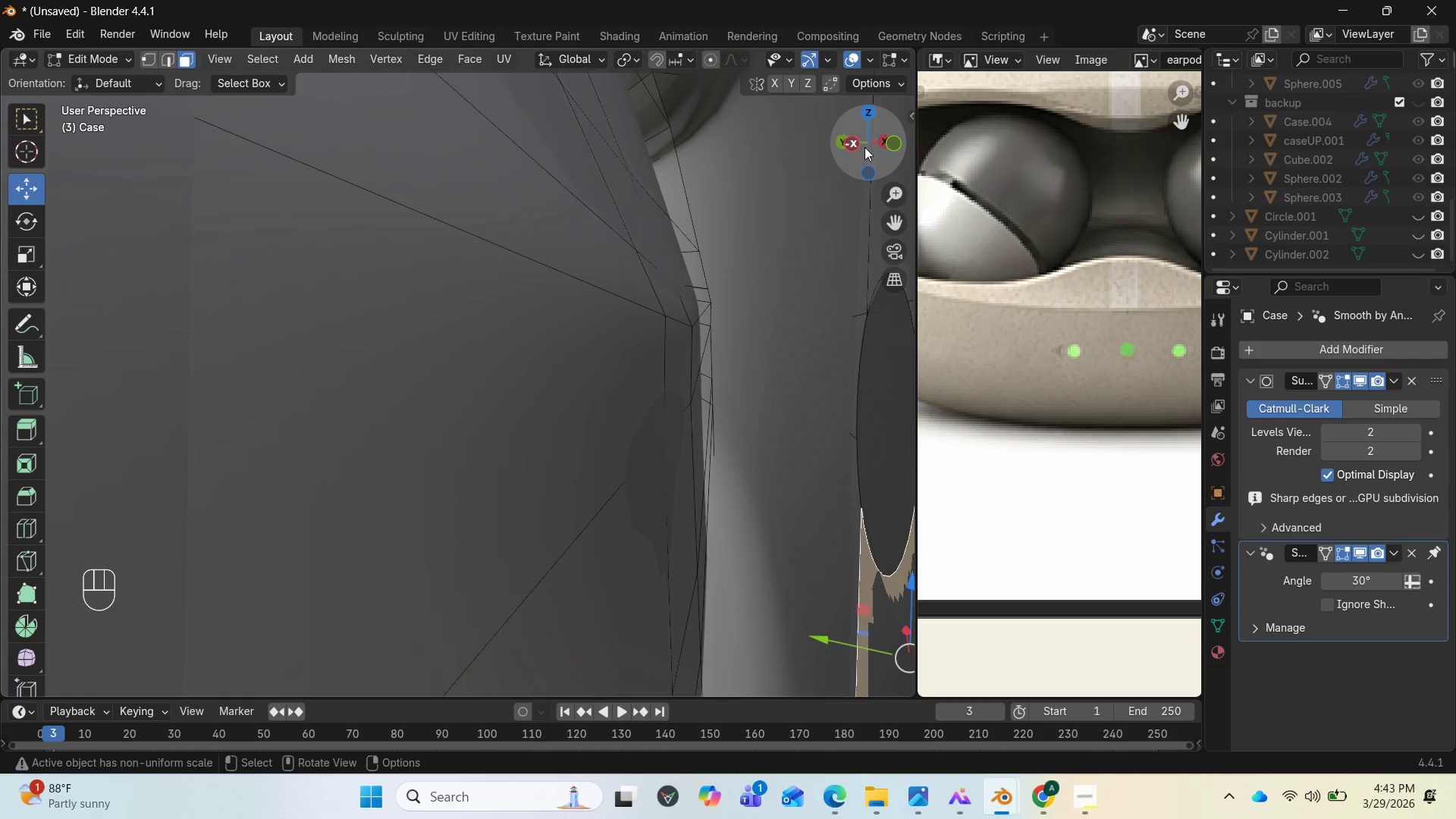 
left_click_drag(start_coordinate=[864, 147], to_coordinate=[652, 94])
 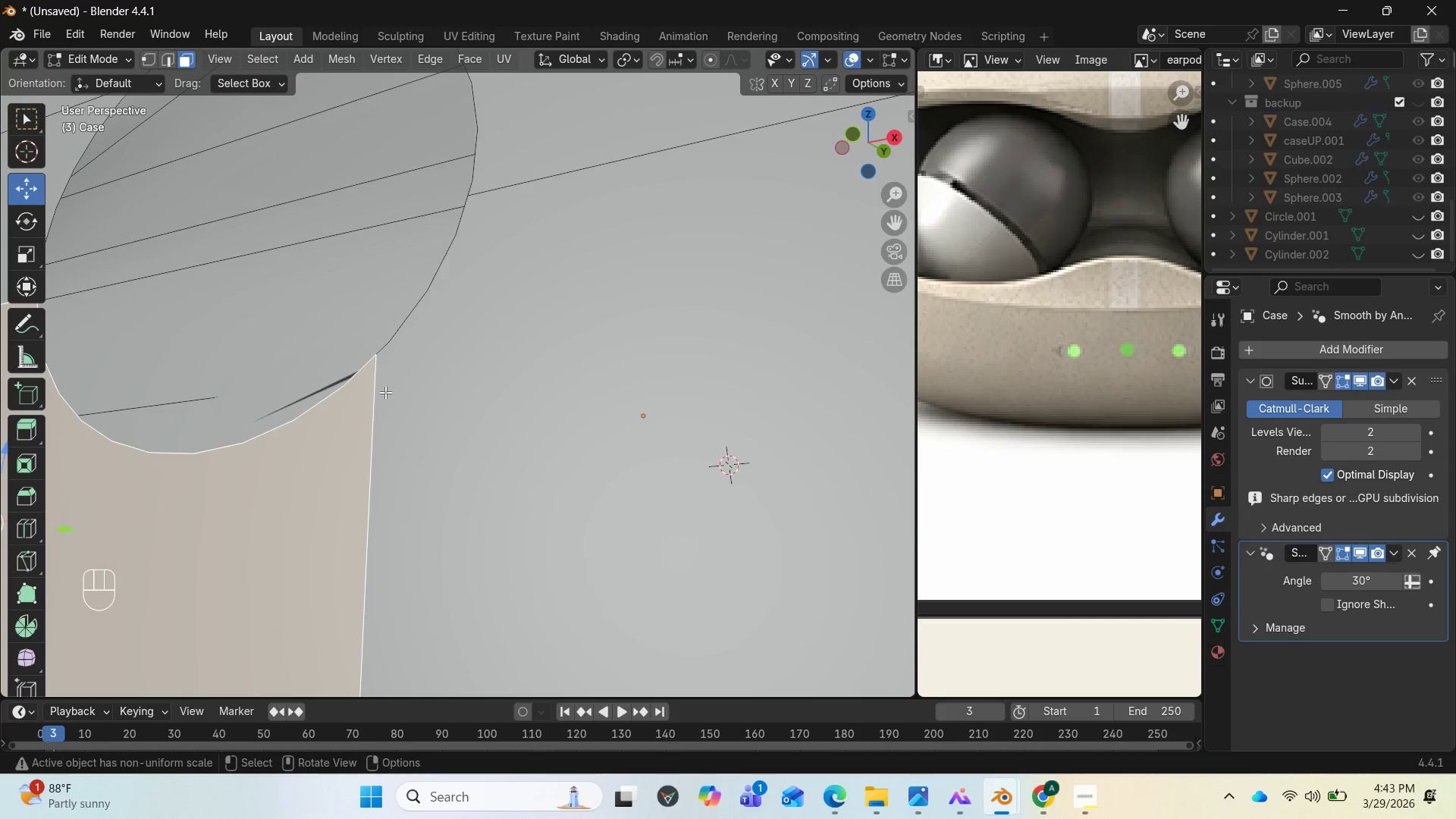 
key(1)
 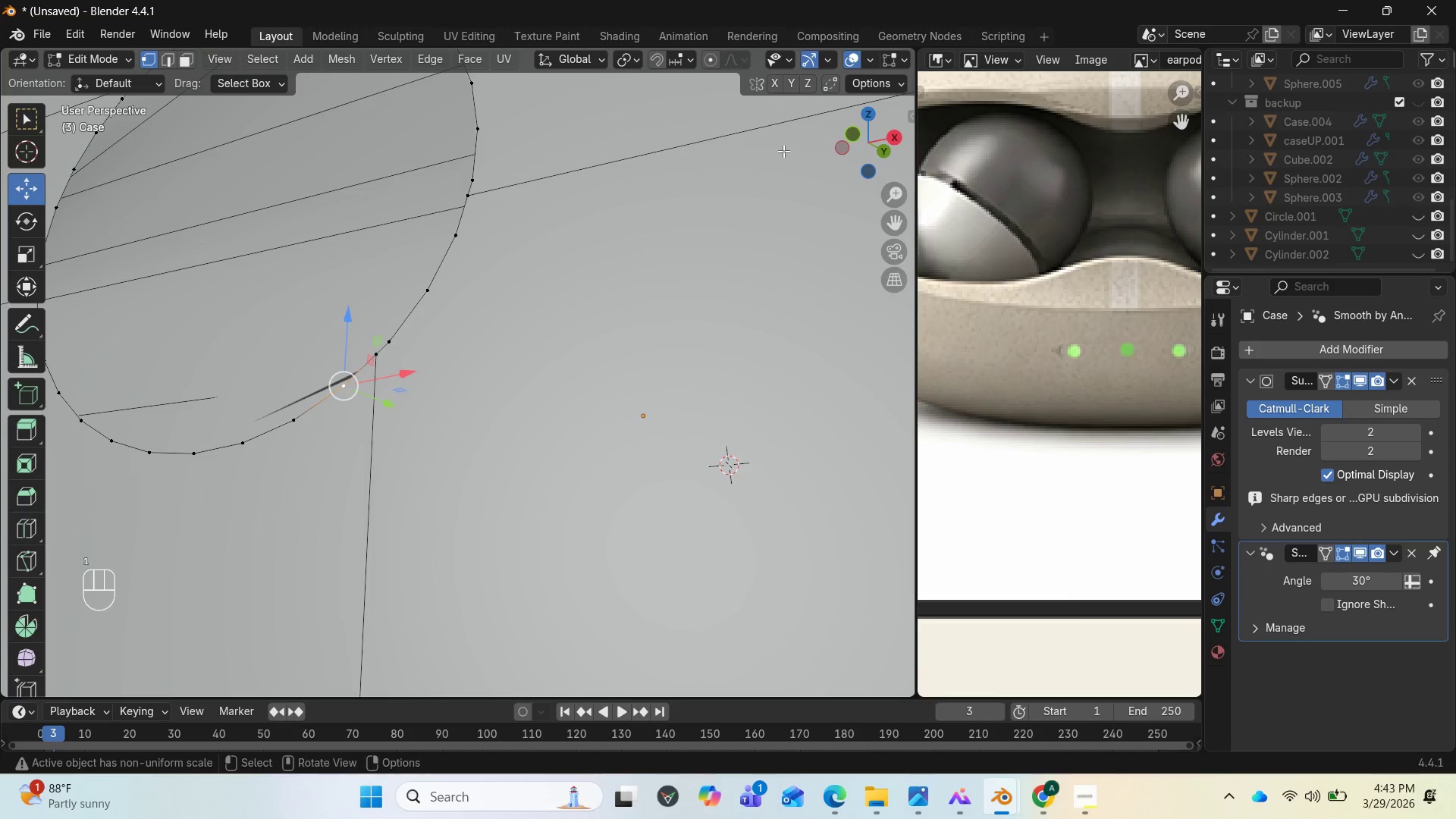 
left_click_drag(start_coordinate=[849, 160], to_coordinate=[863, 172])
 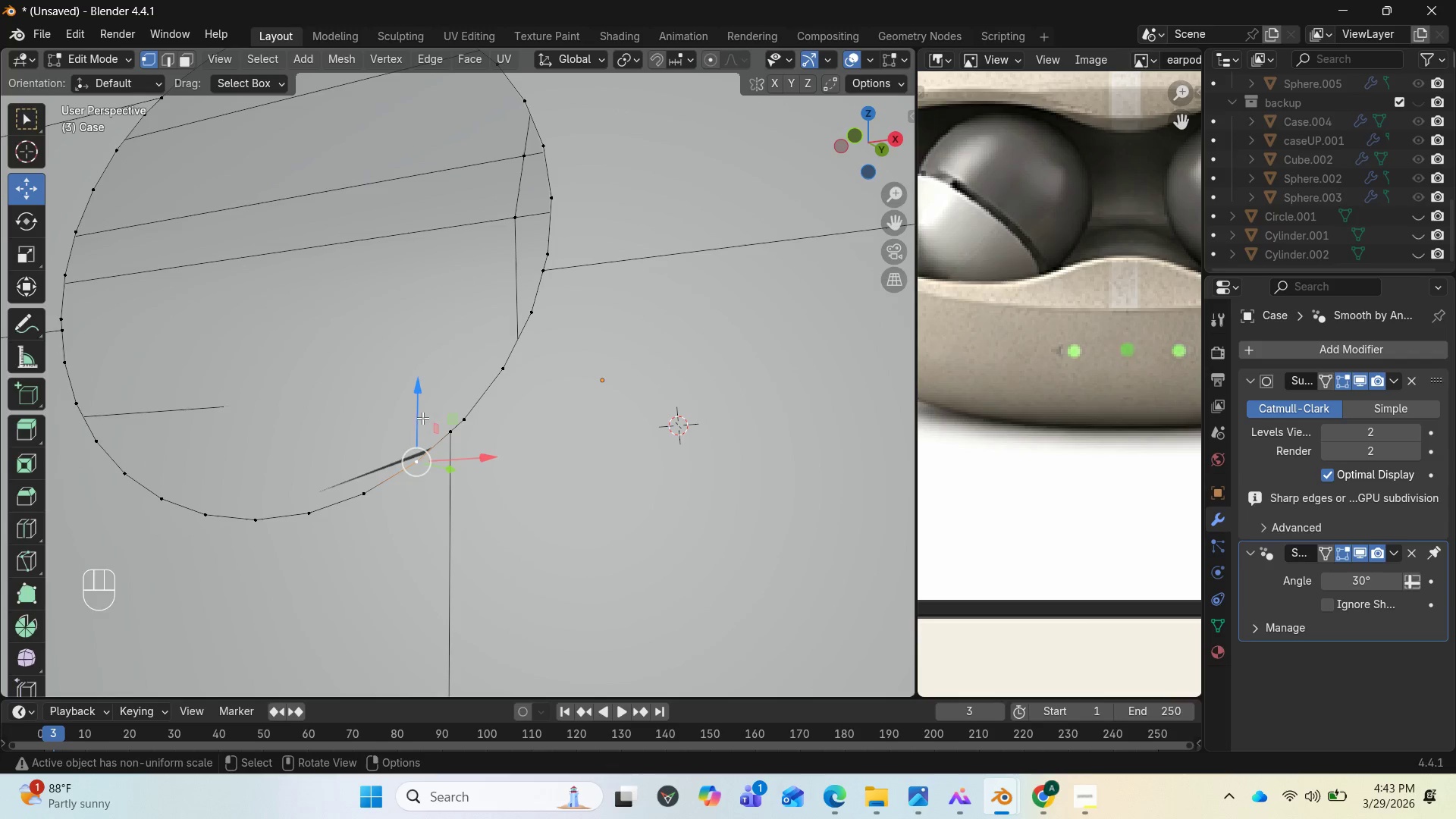 
left_click_drag(start_coordinate=[420, 416], to_coordinate=[404, 340])
 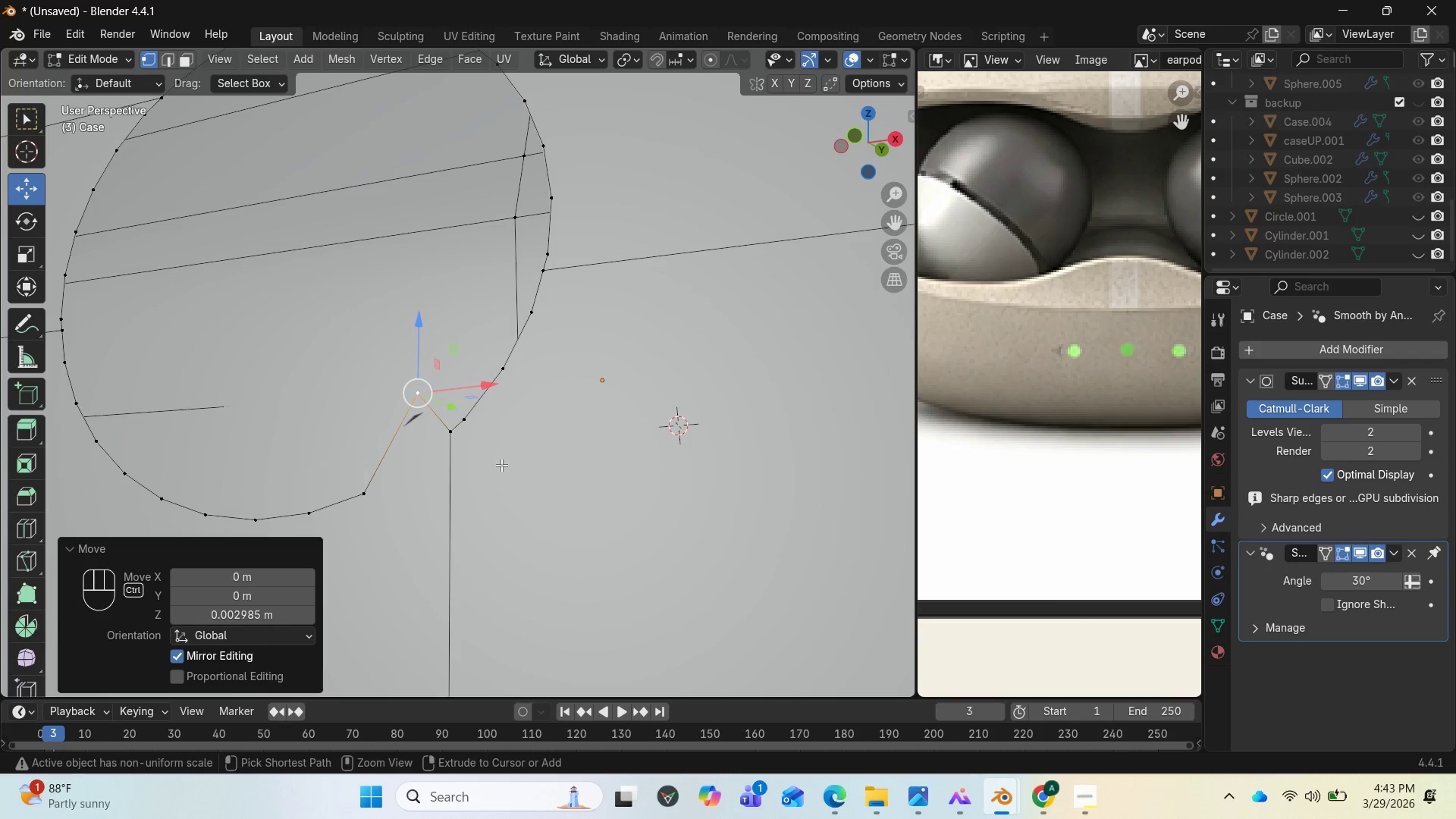 
key(Control+ControlLeft)
 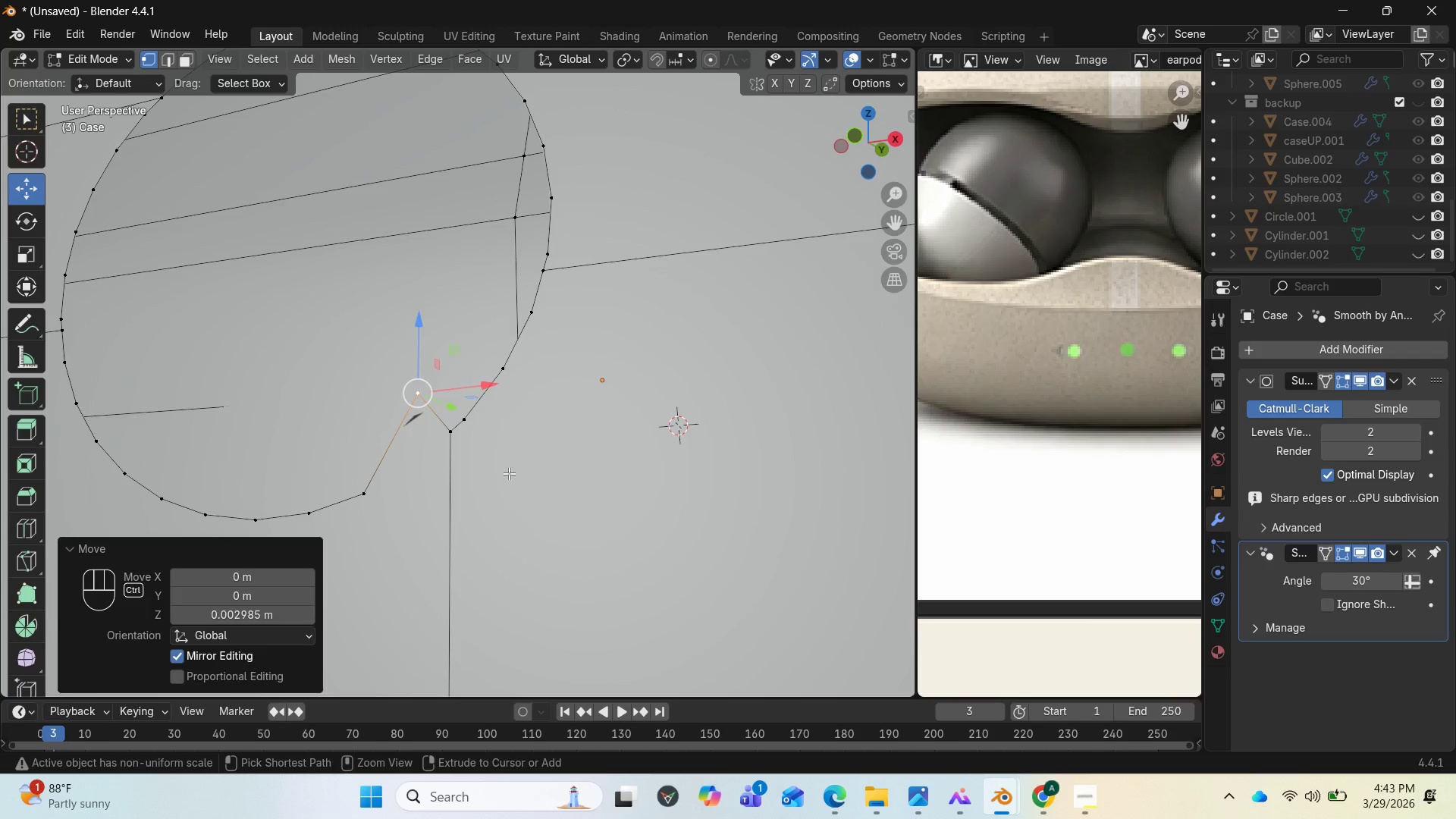 
key(Control+Z)
 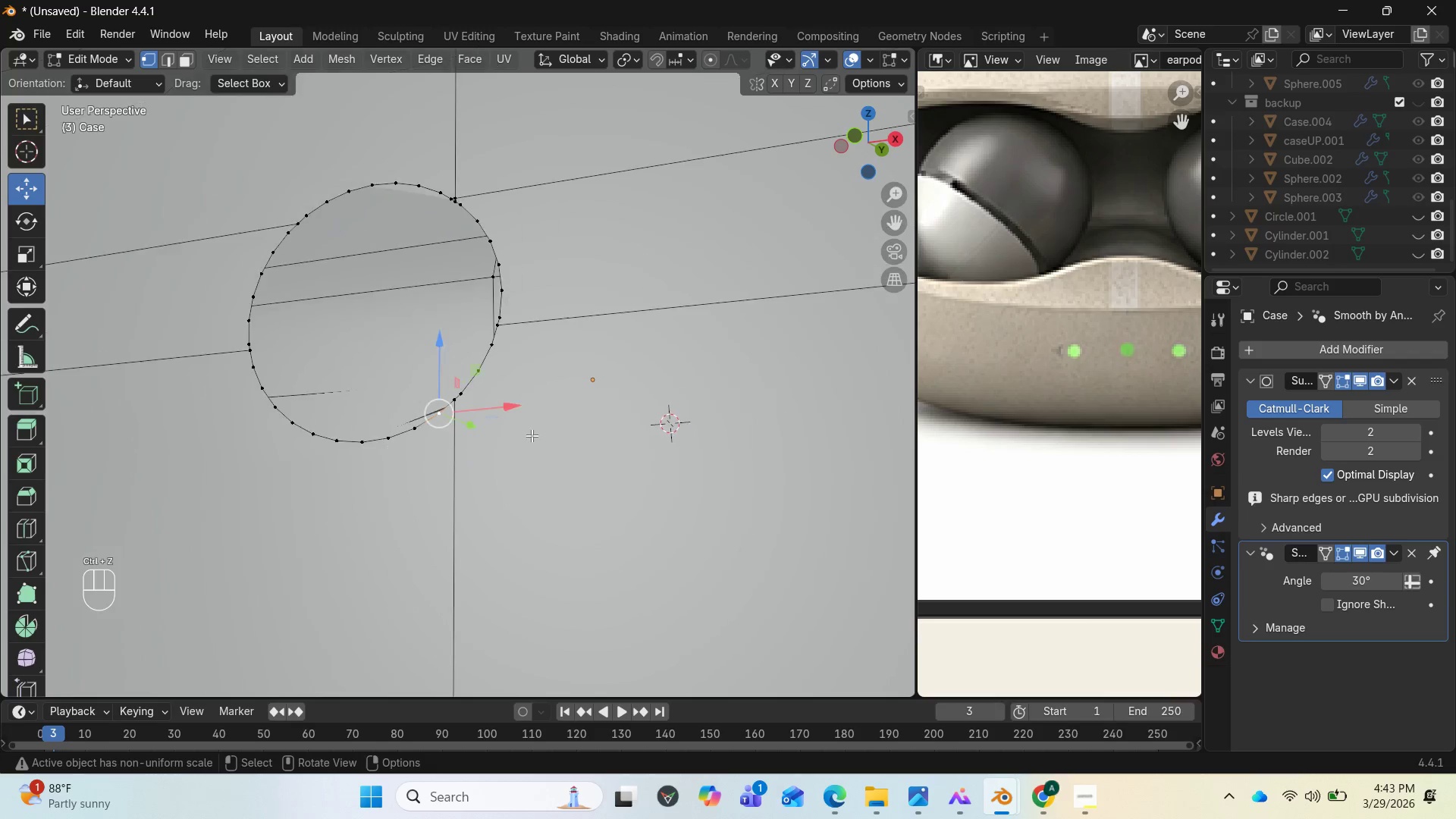 
scroll: coordinate [529, 436], scroll_direction: down, amount: 5.0
 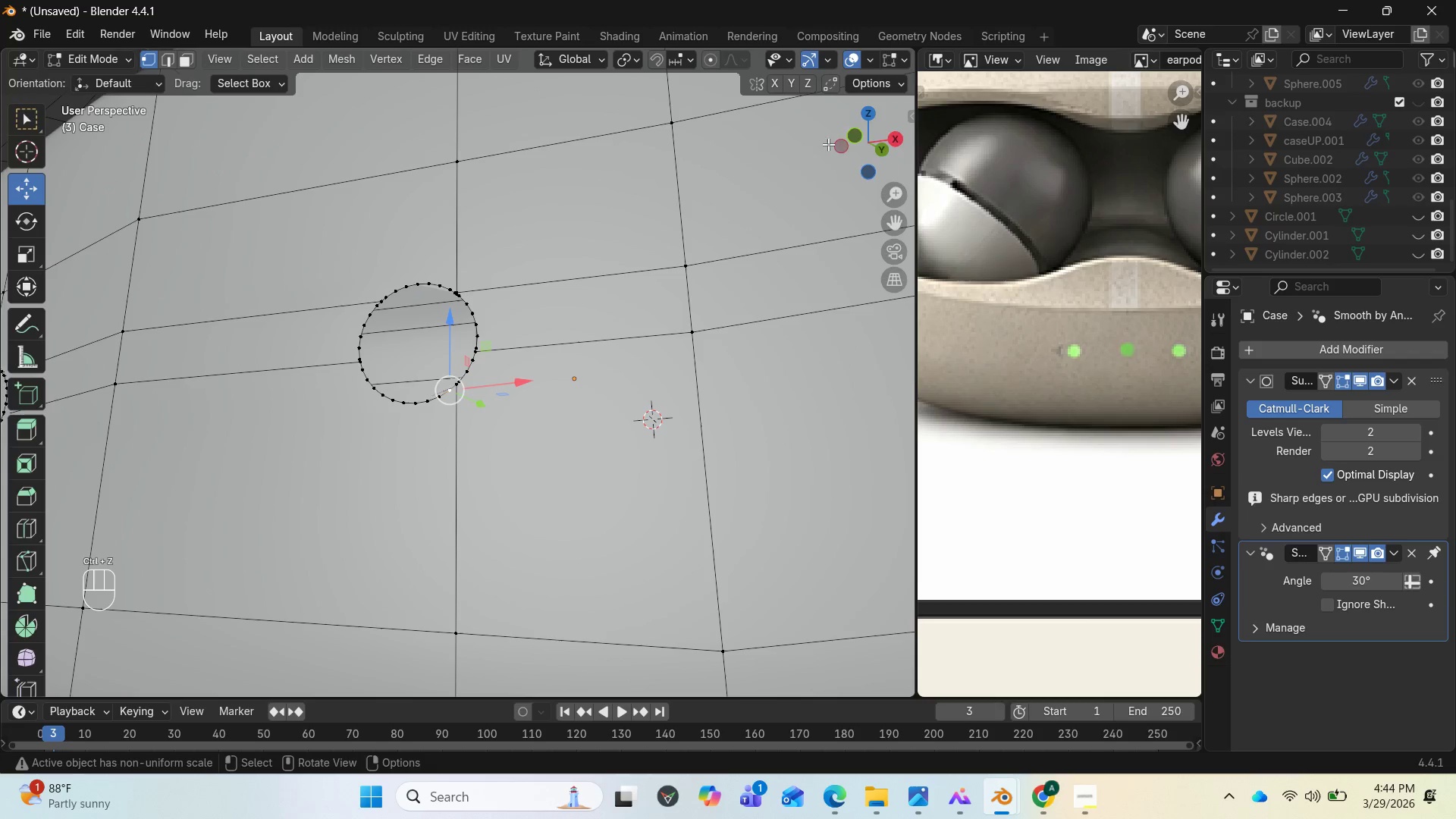 
left_click_drag(start_coordinate=[869, 149], to_coordinate=[61, 196])
 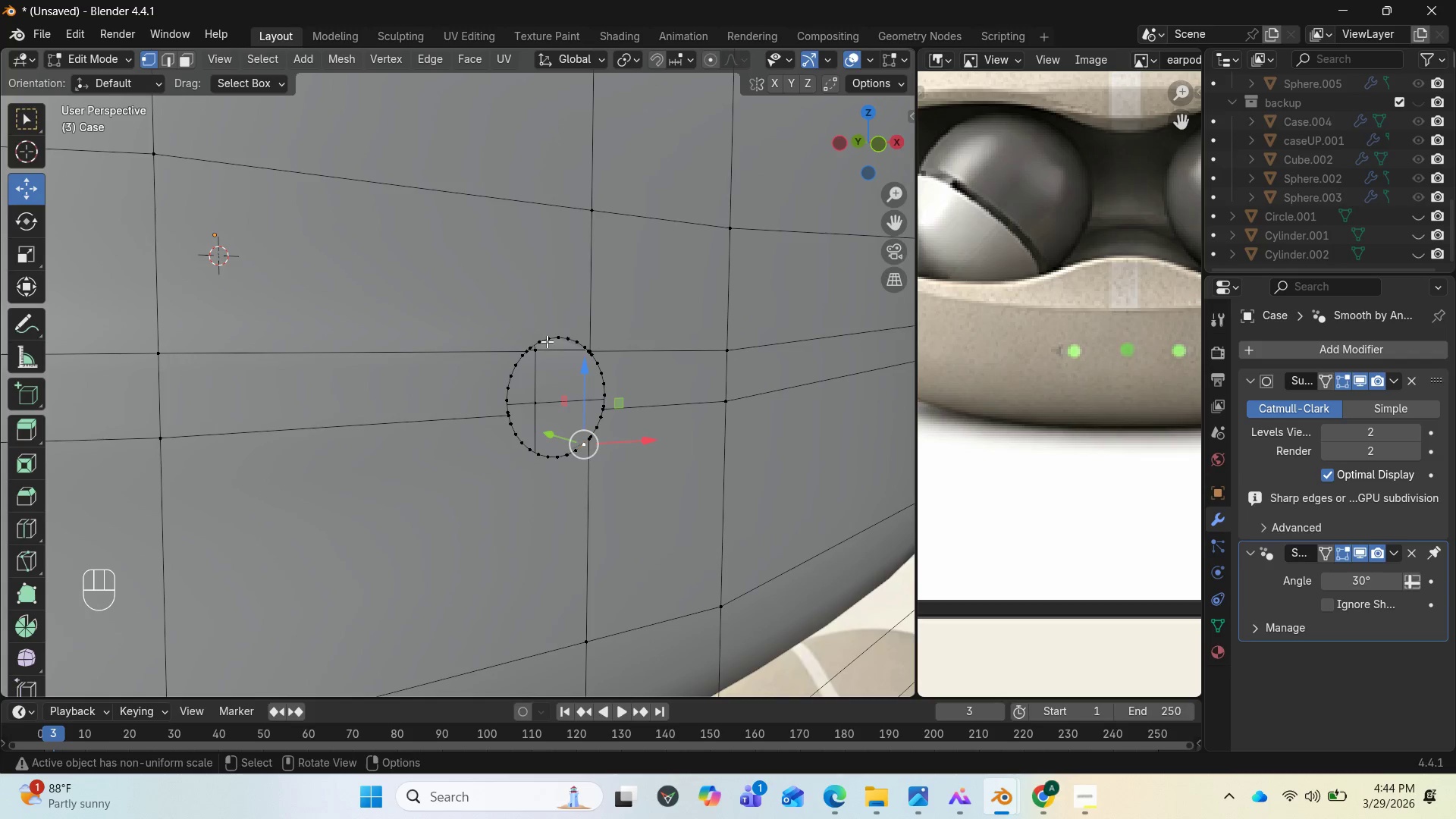 
hold_key(key=AltLeft, duration=1.27)
left_click([547, 341])
 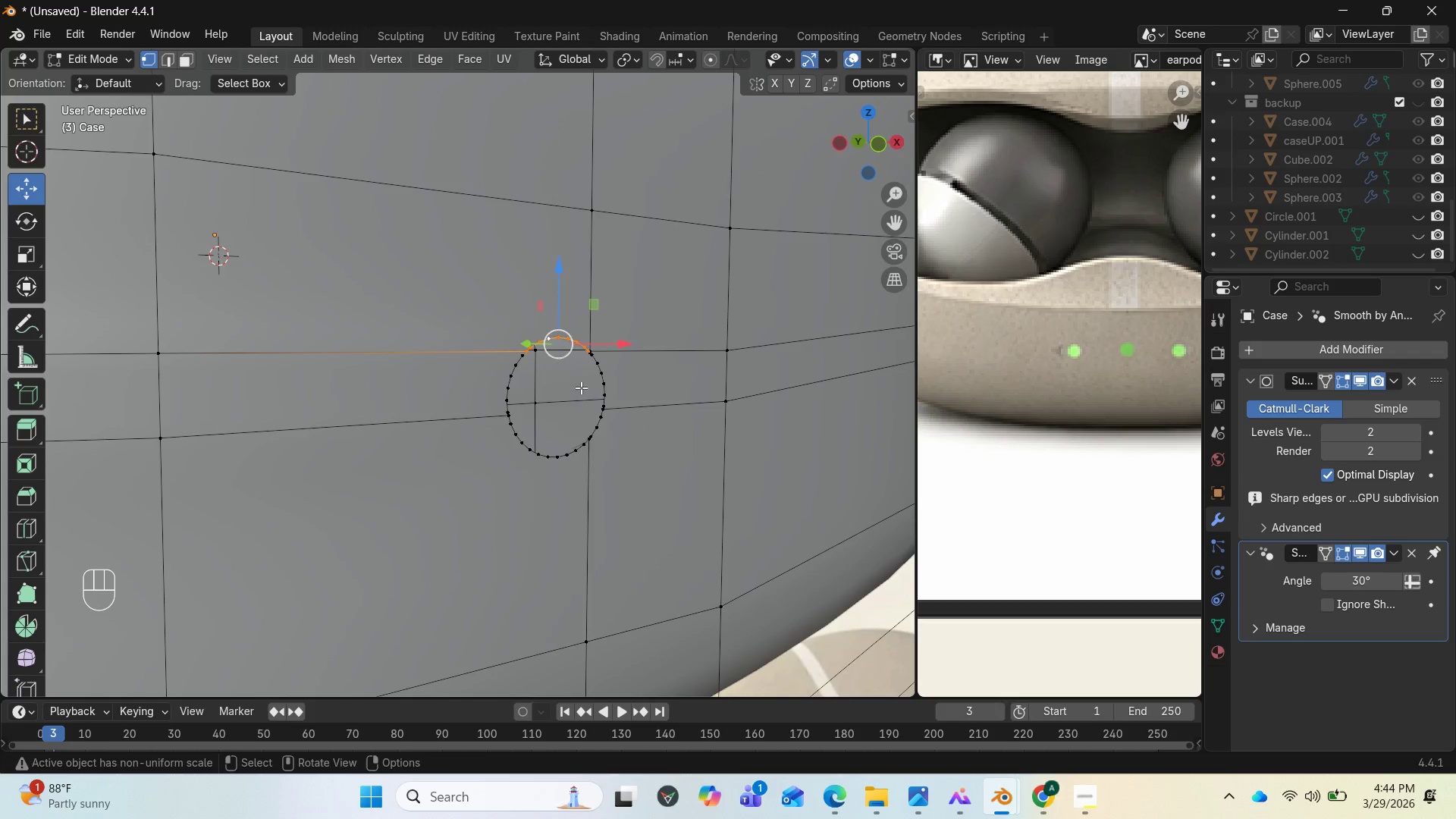 
hold_key(key=ShiftLeft, duration=3.92)
hold_key(key=AltLeft, duration=3.42)
left_click([552, 454])
 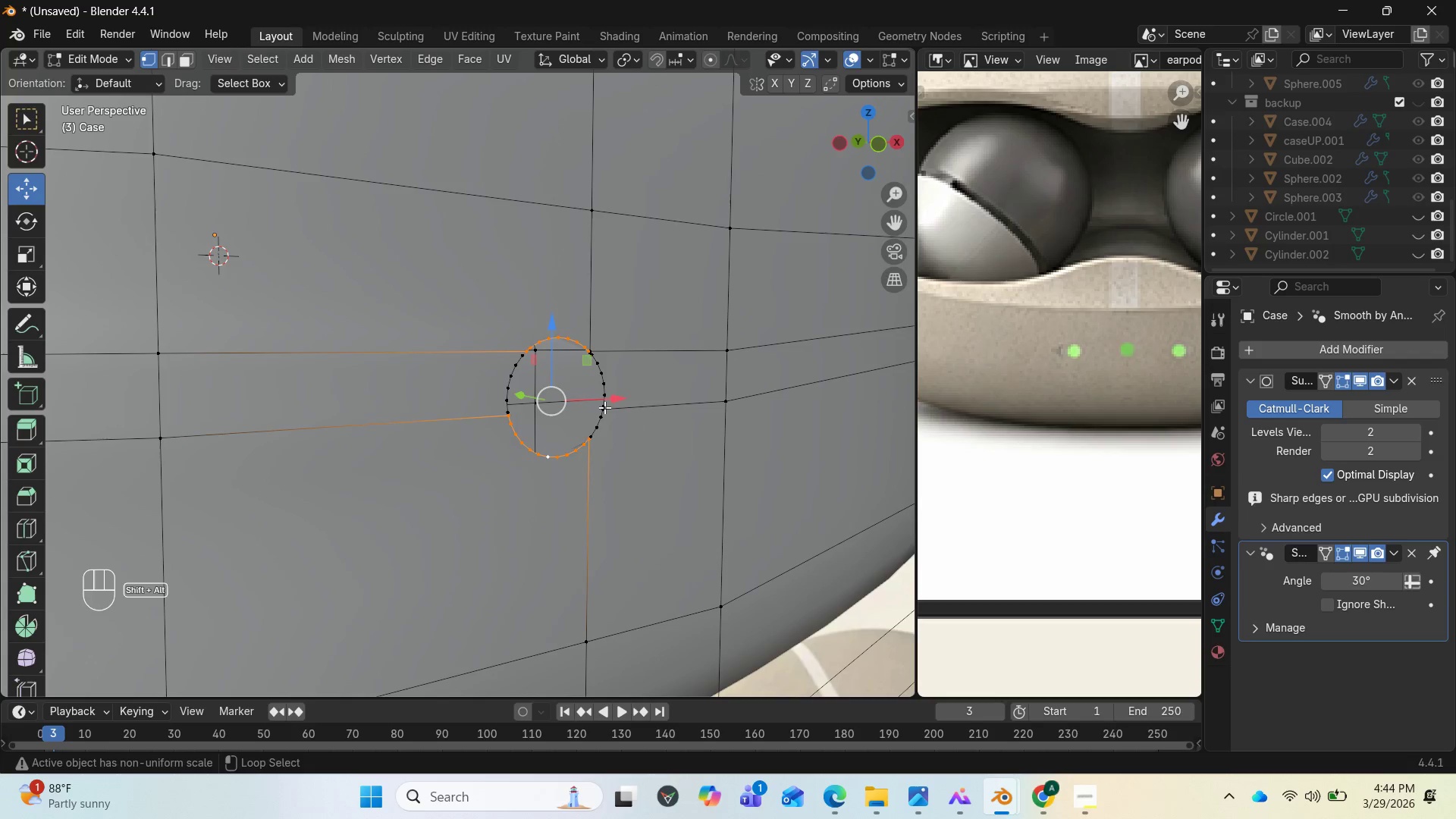 
left_click([605, 407])
 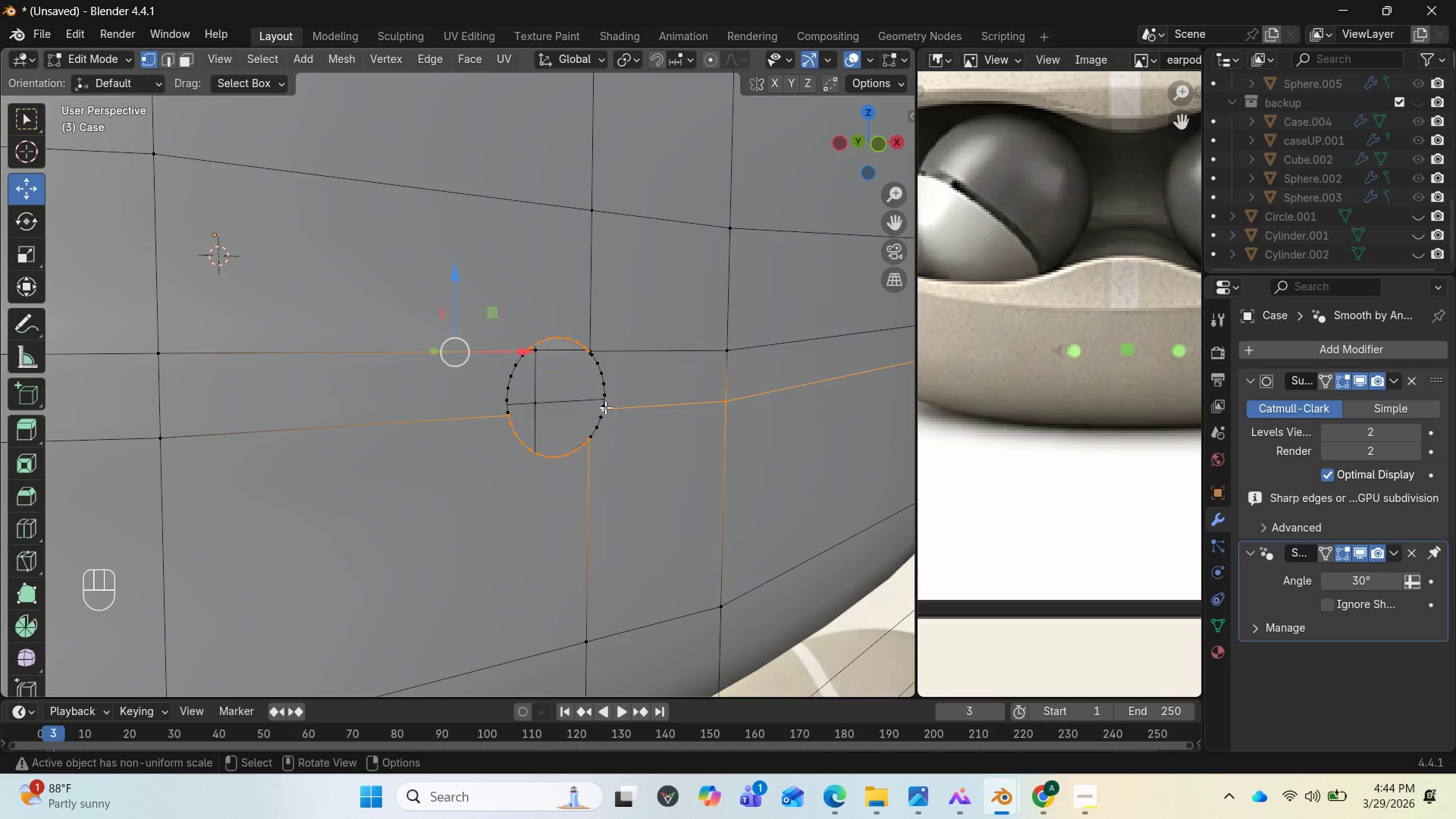 
key(Control+Z)
 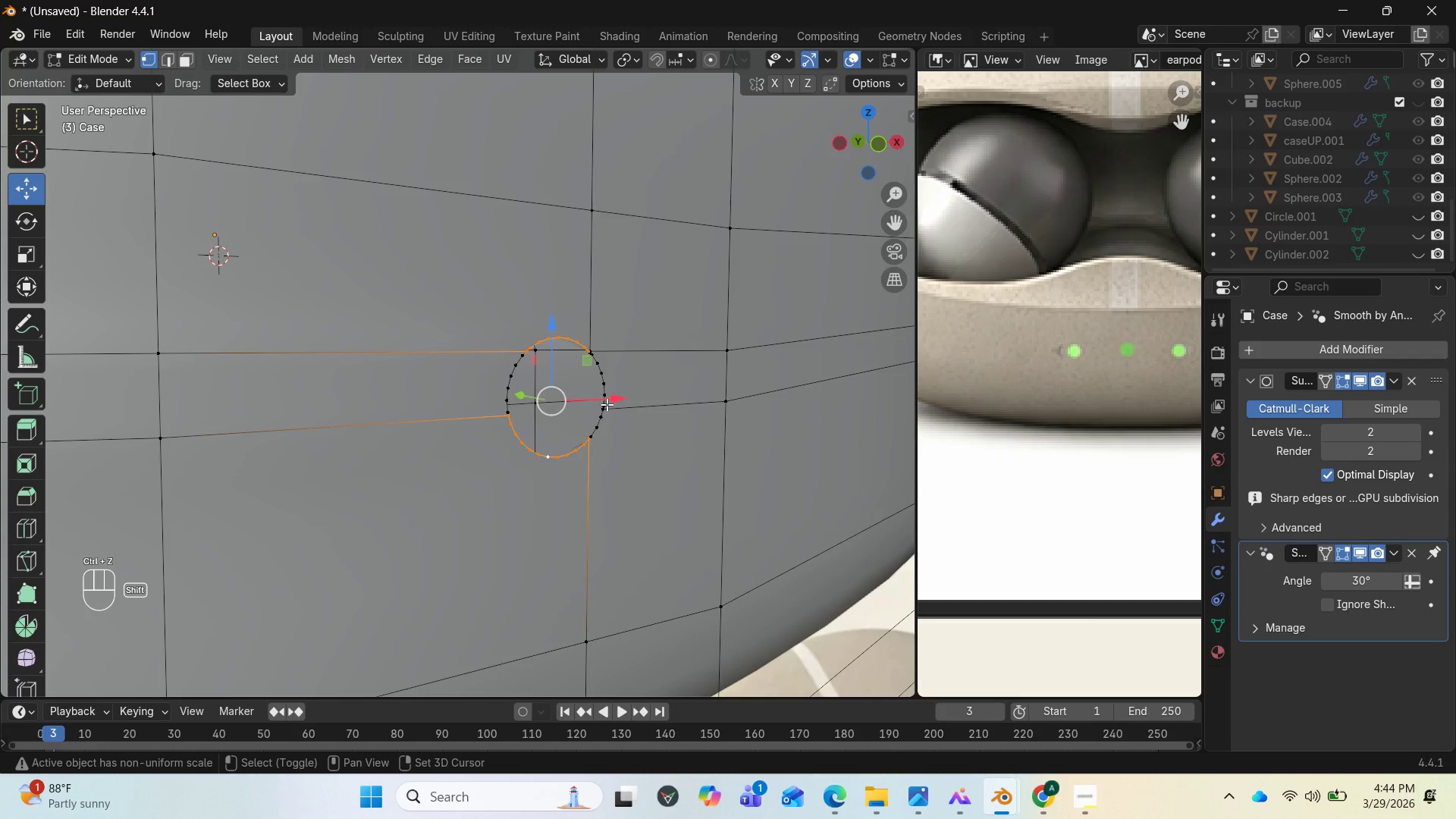 
hold_key(key=ShiftLeft, duration=0.5)
 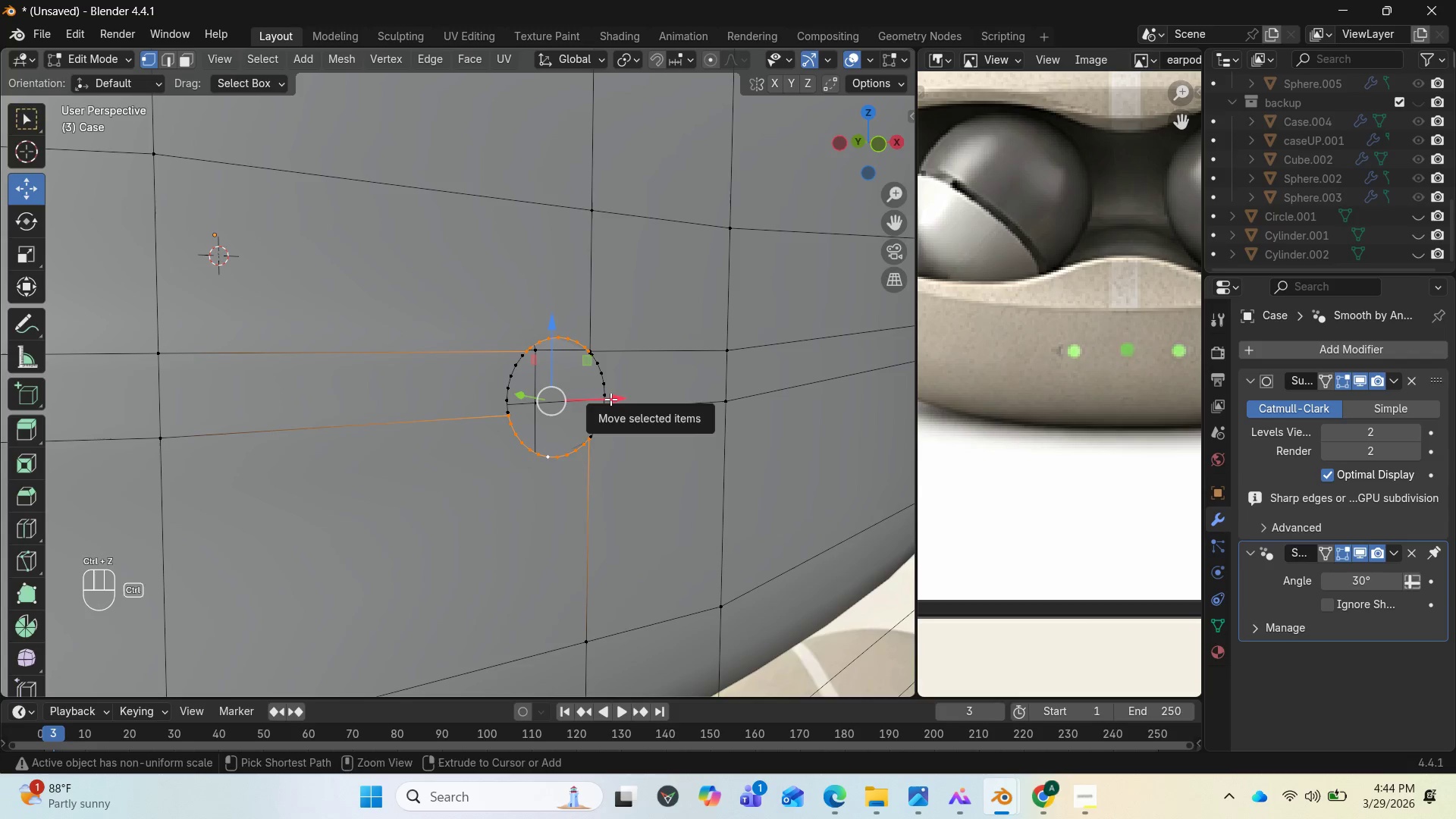 
key(Alt+Shift+AltLeft)
 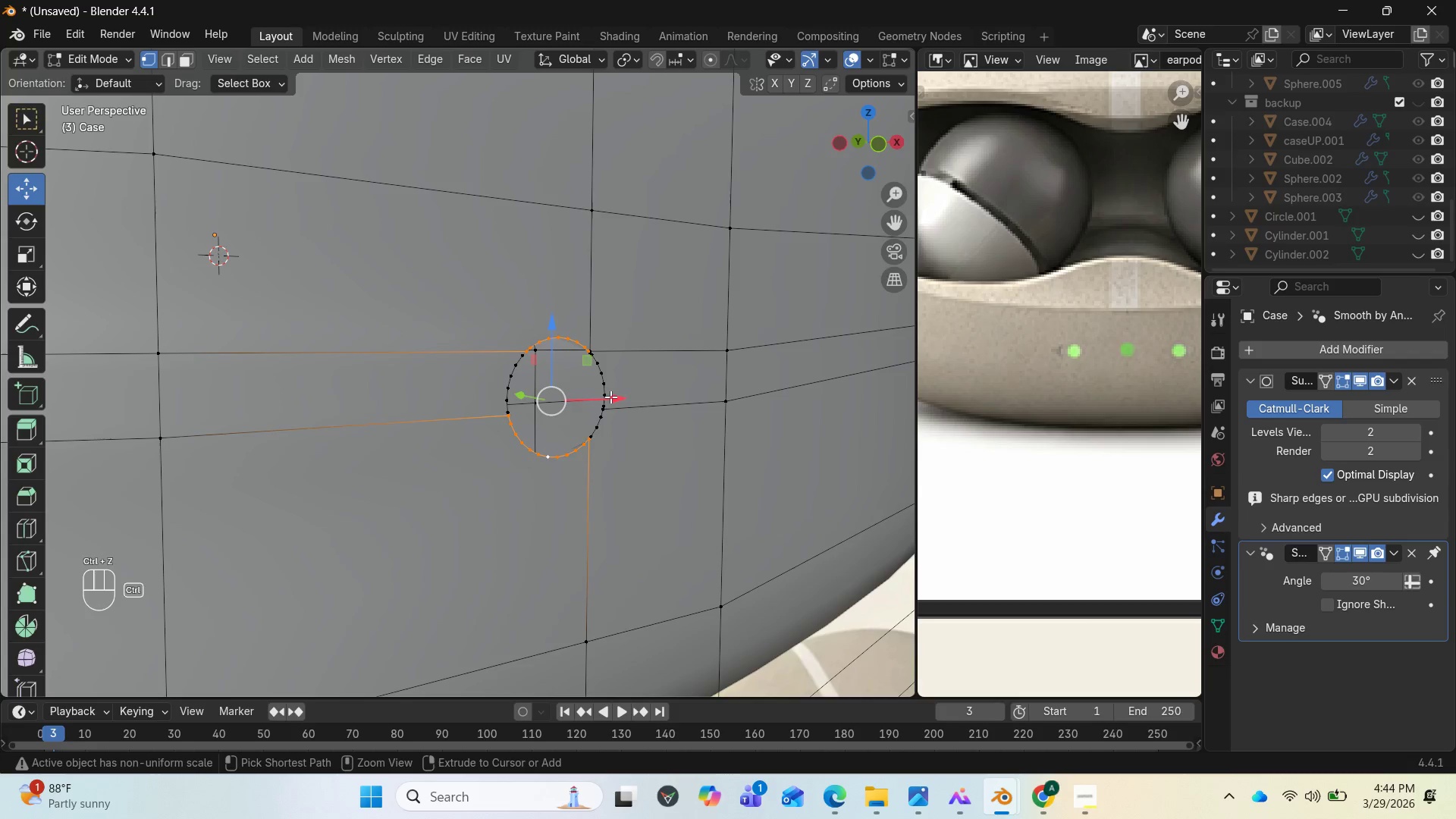 
hold_key(key=ControlLeft, duration=0.58)
 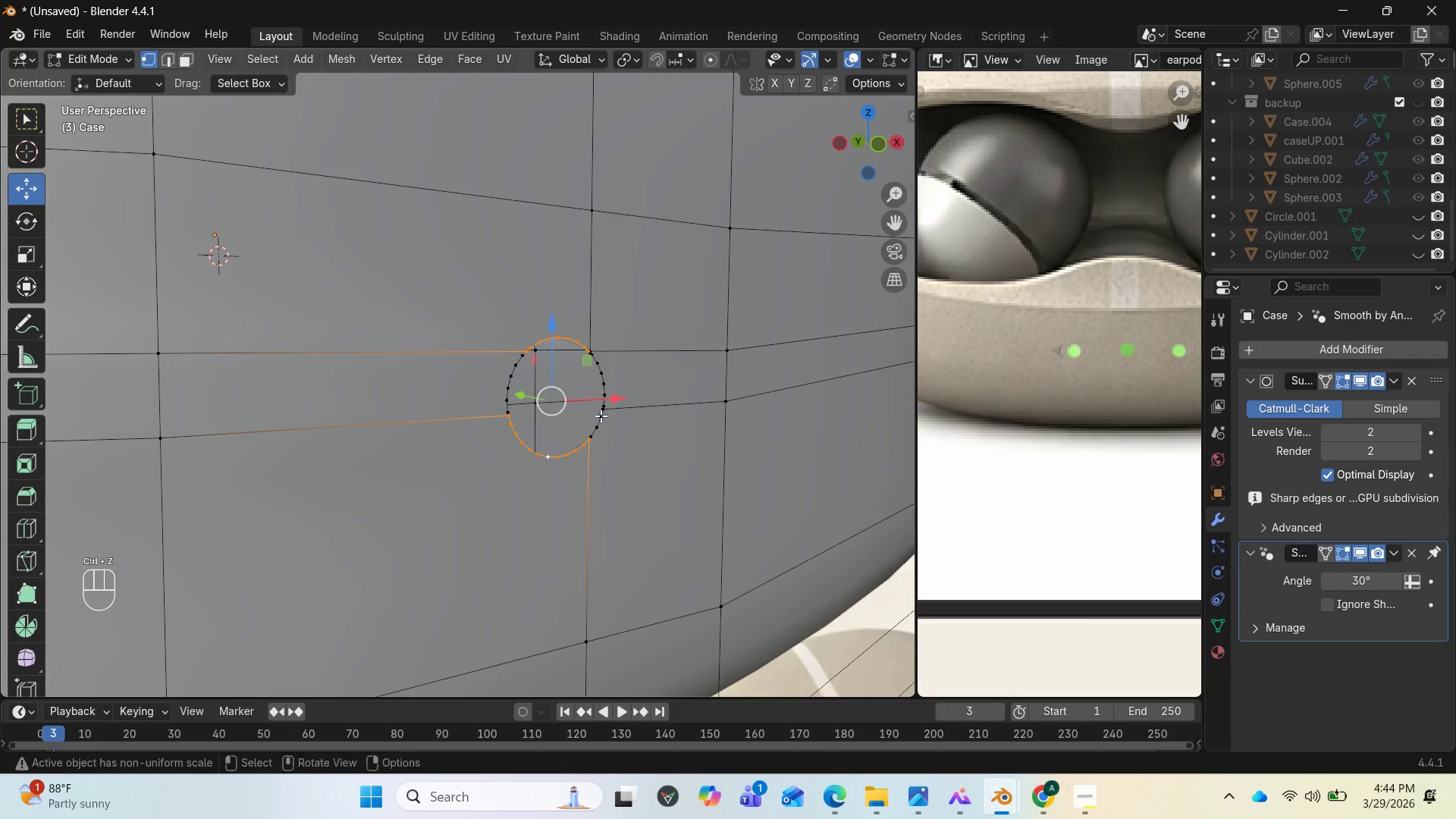 
key(Shift+ShiftLeft)
 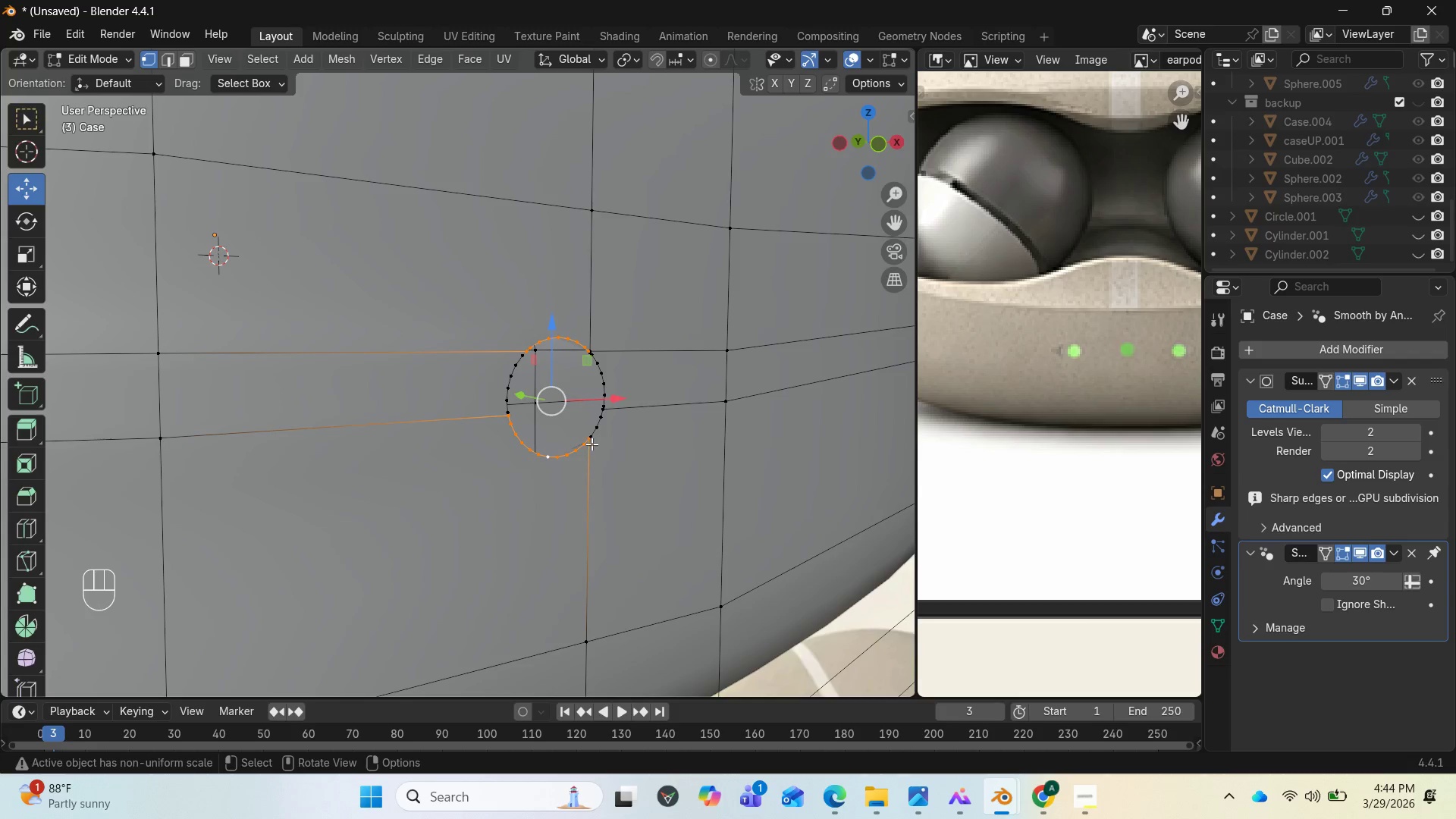 
left_click([586, 443])
 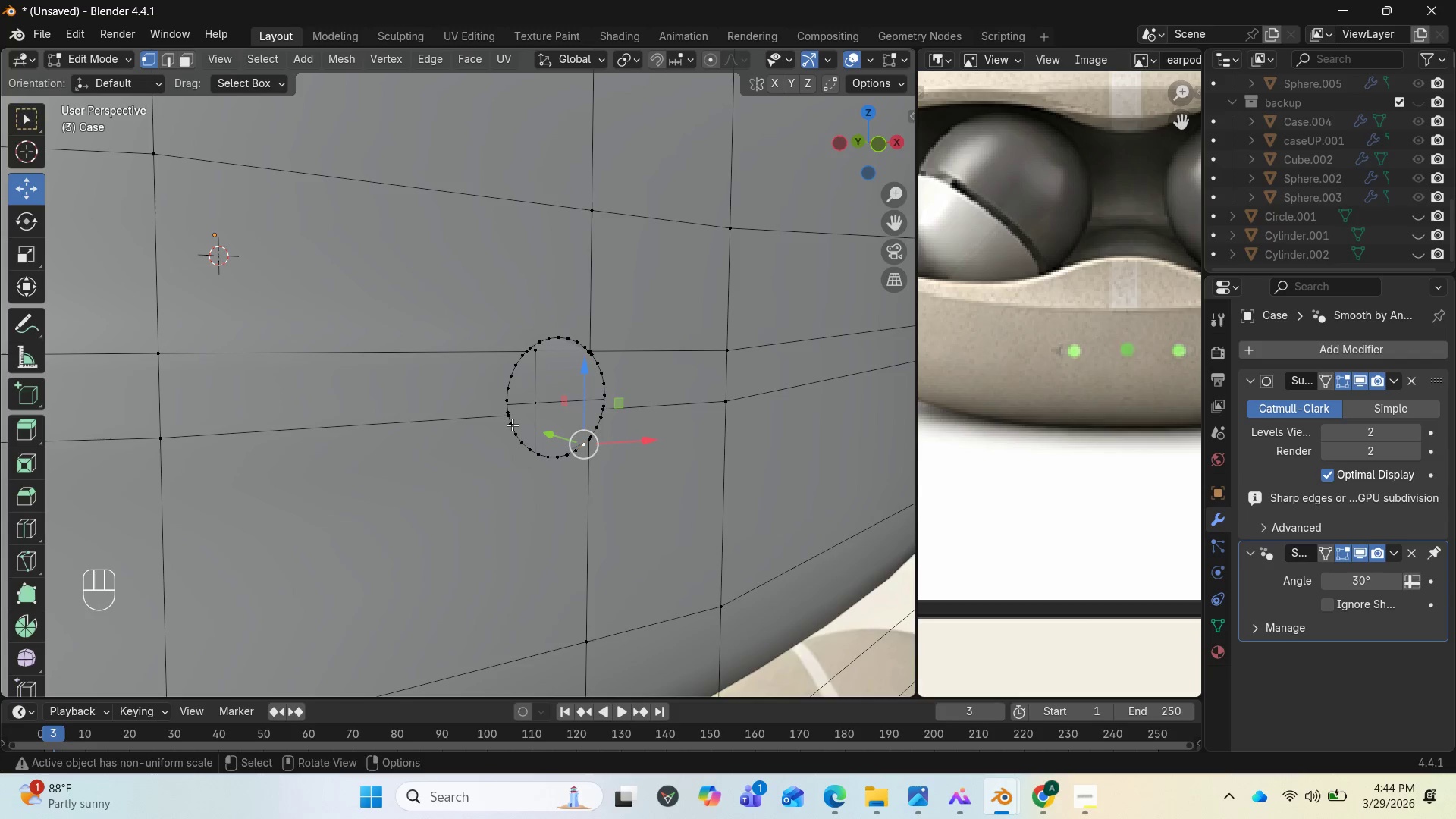 
hold_key(key=ControlLeft, duration=1.5)
left_click([511, 424])
 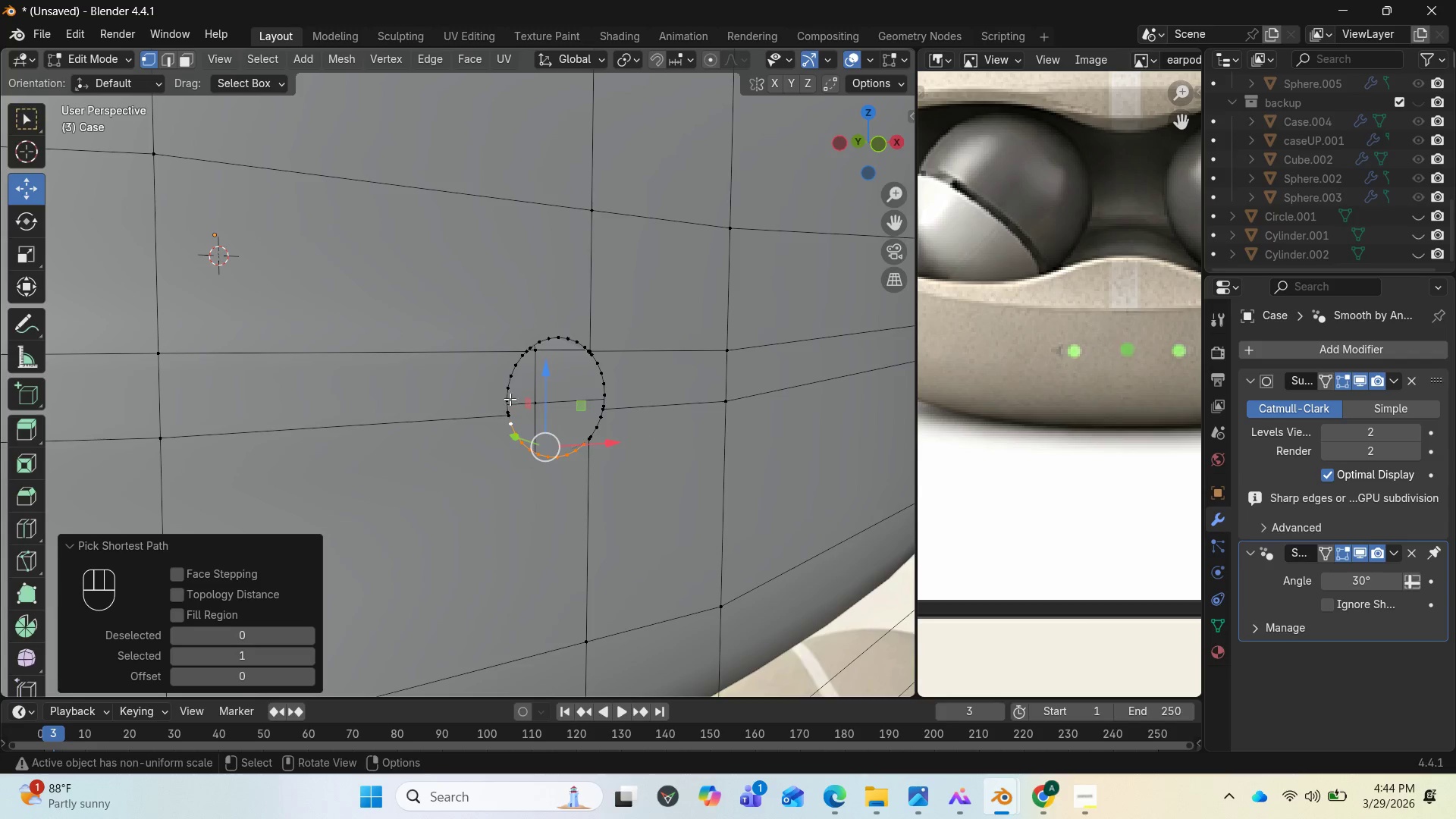 
hold_key(key=ControlLeft, duration=7.39)
left_click([514, 370])
 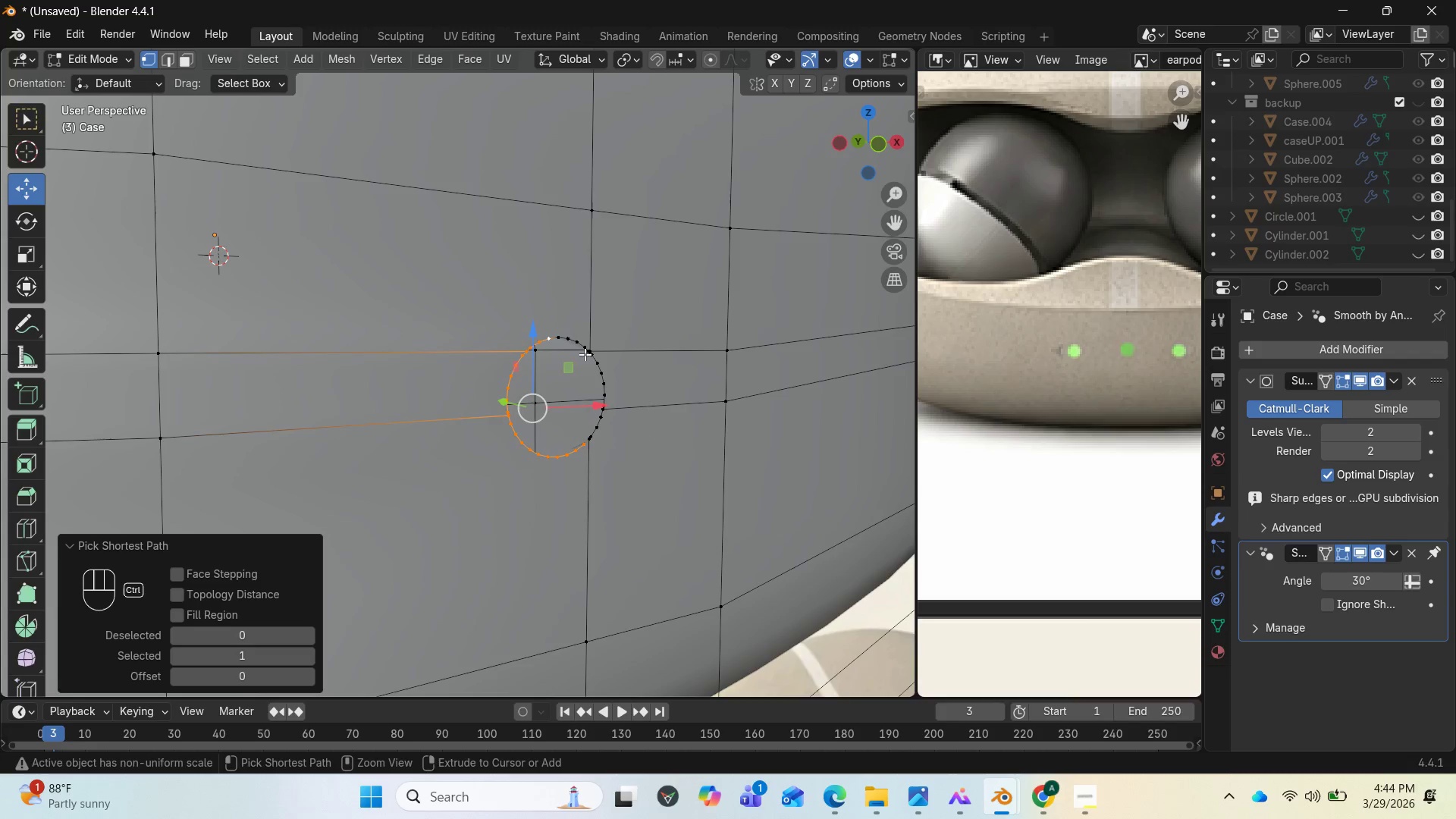 
left_click([595, 359])
 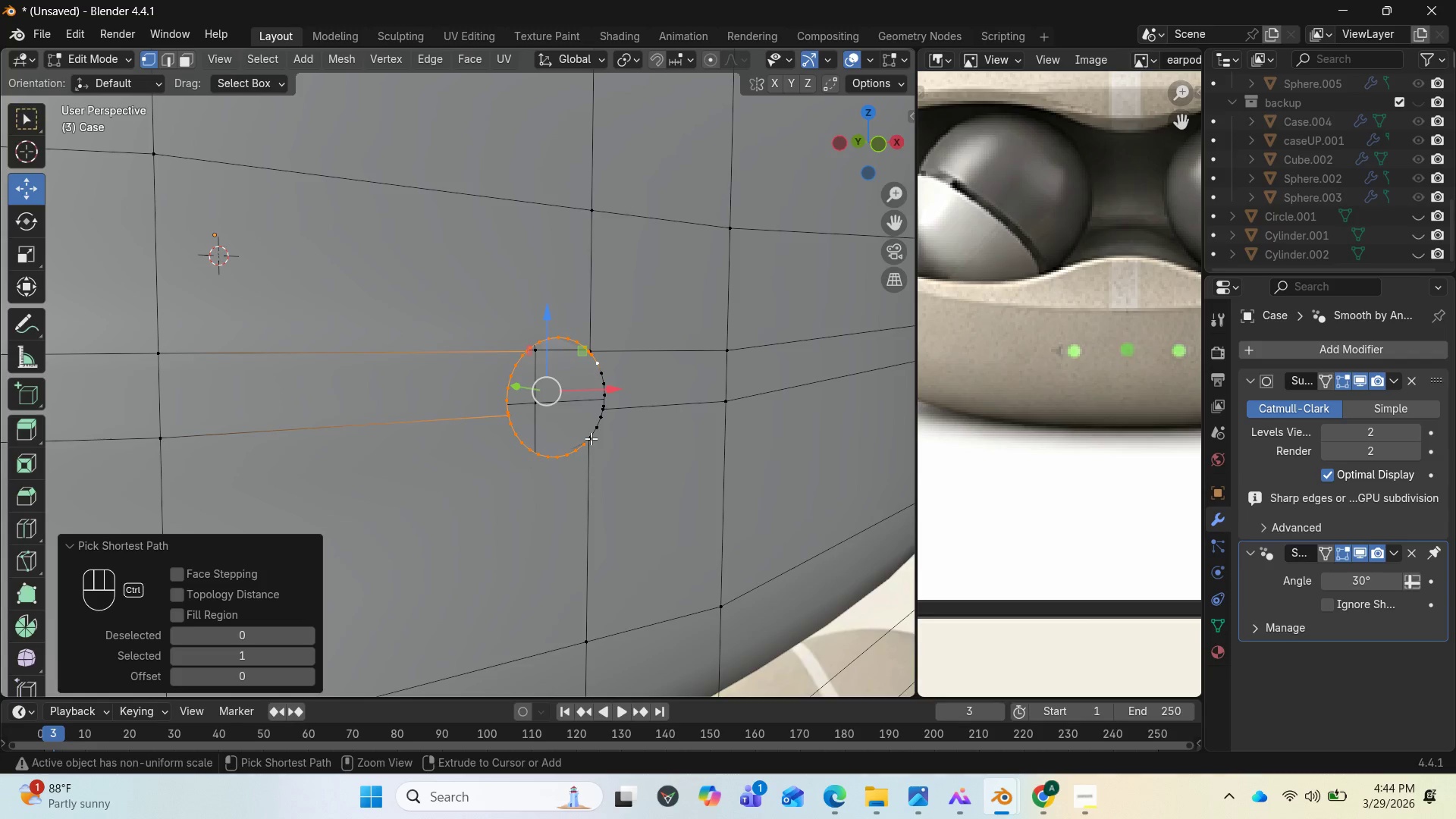 
left_click([591, 438])
 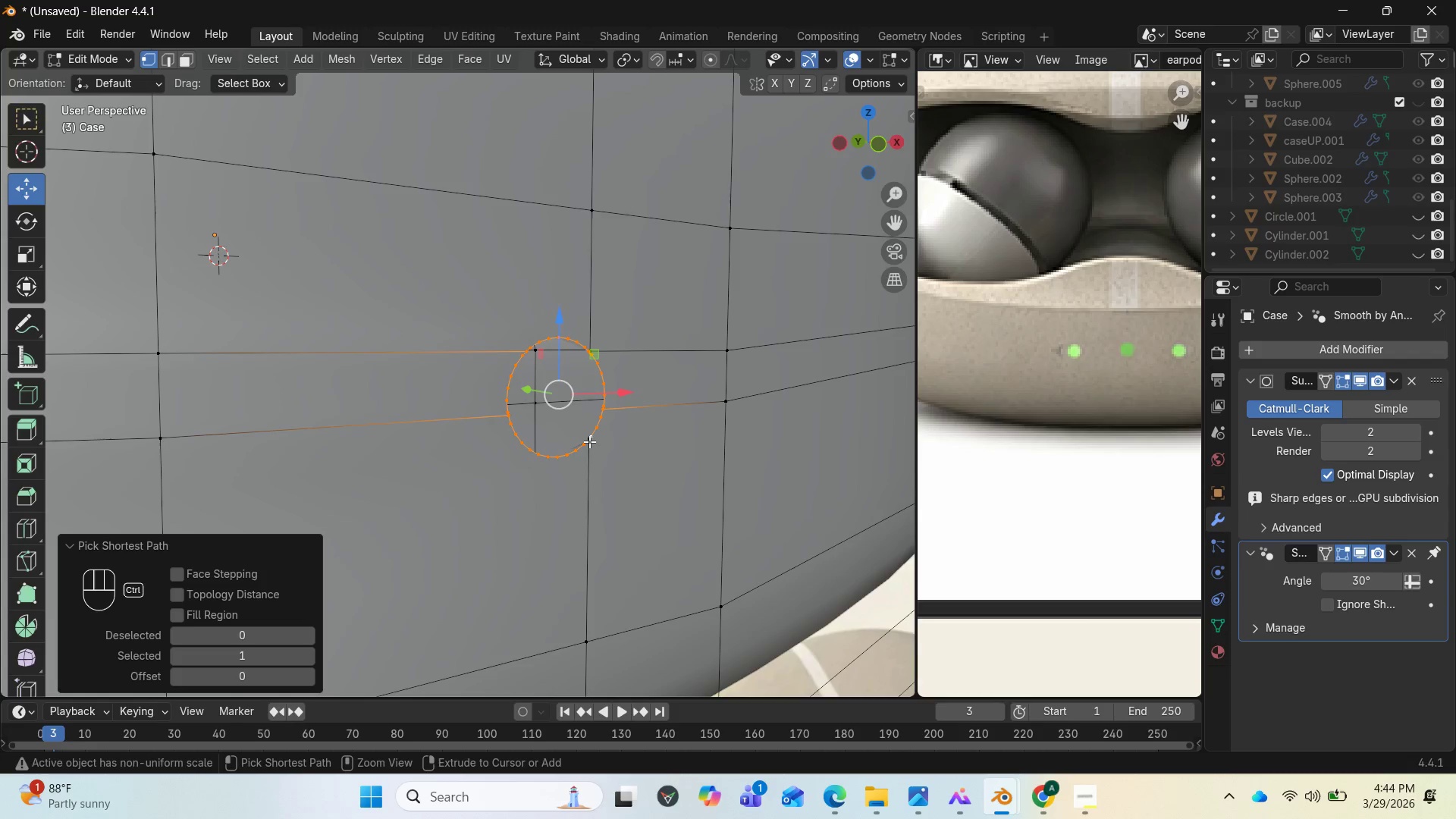 
left_click([589, 441])
 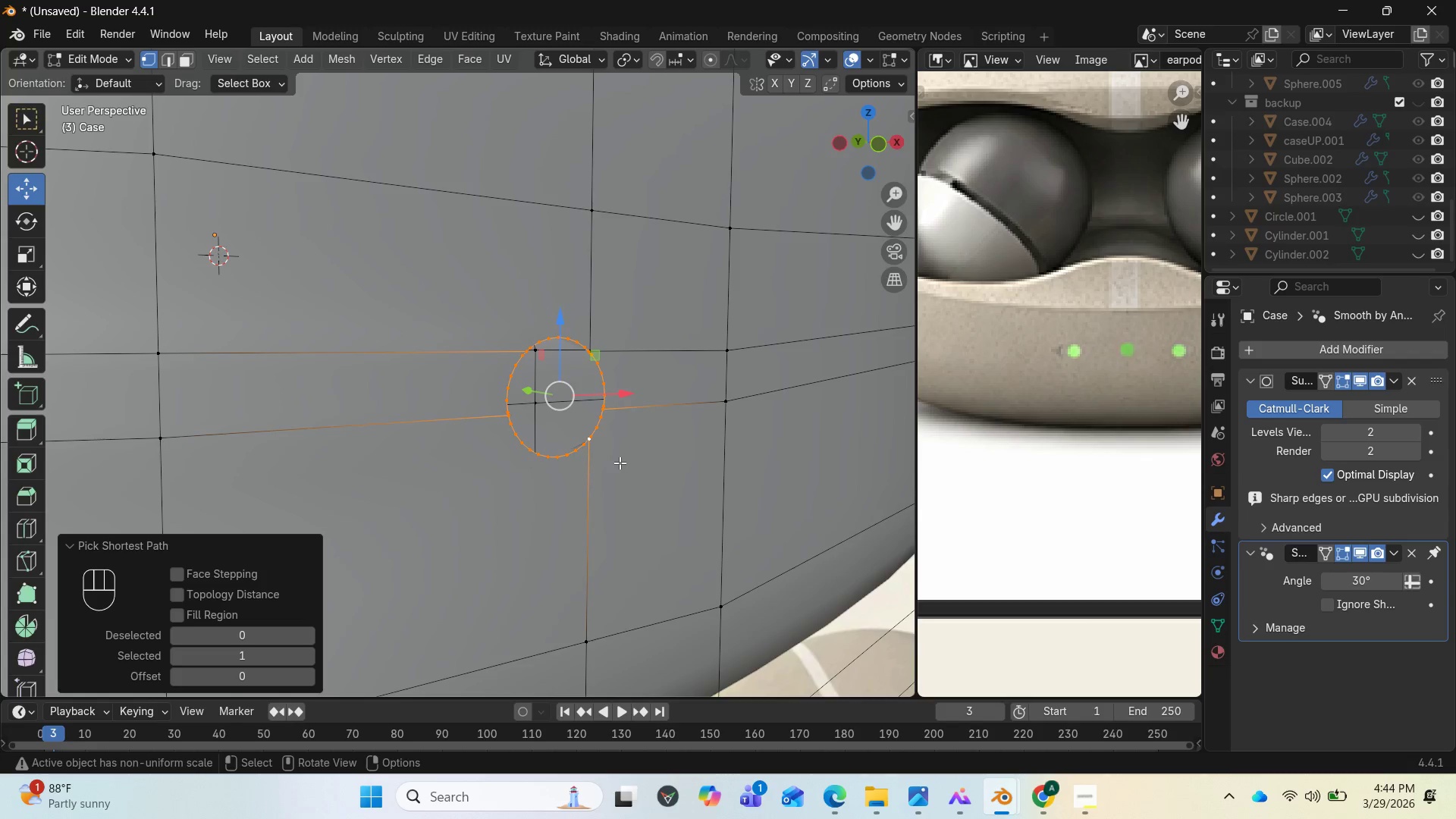 
key(F)
 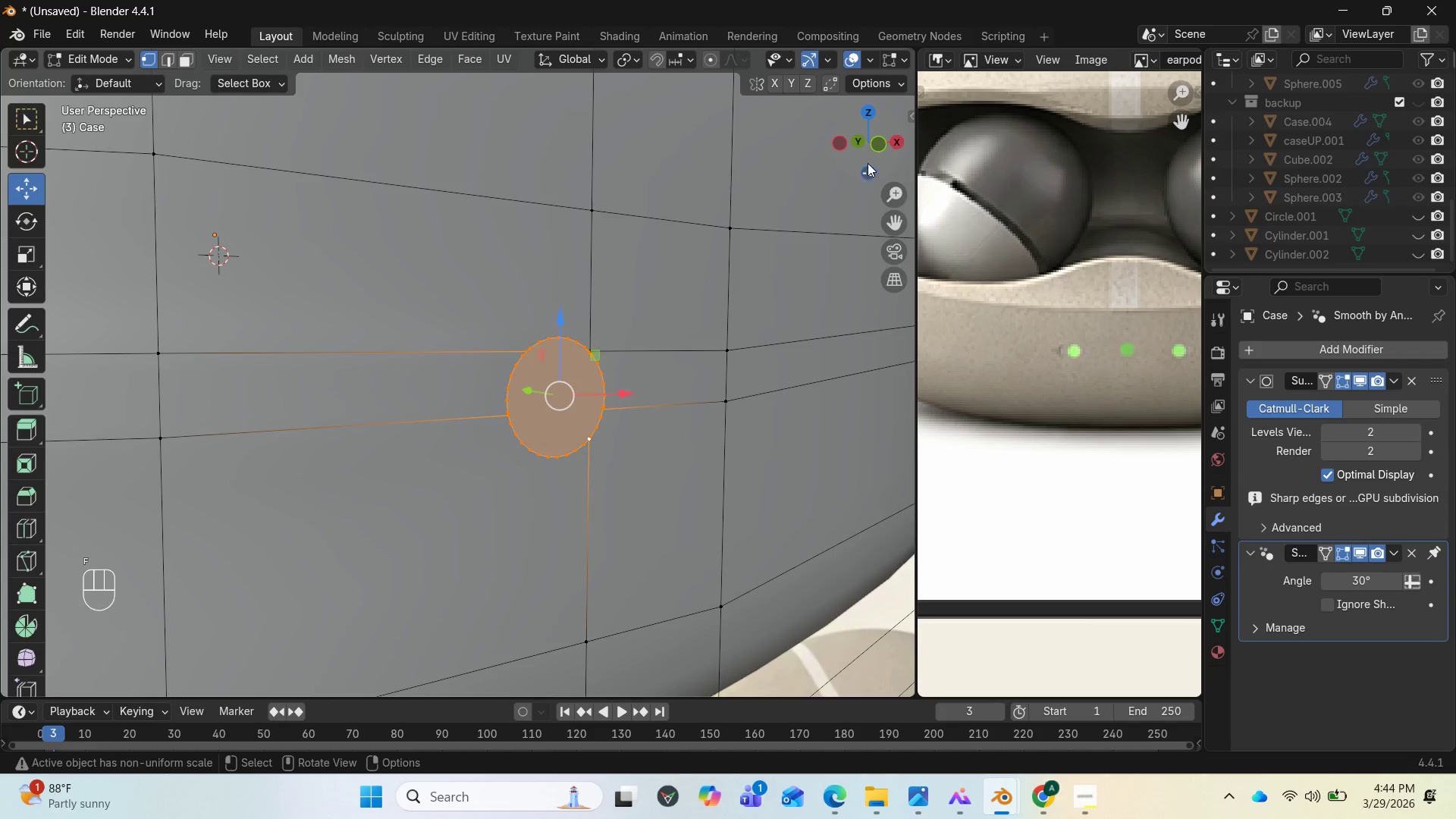 
left_click_drag(start_coordinate=[868, 161], to_coordinate=[632, 163])
 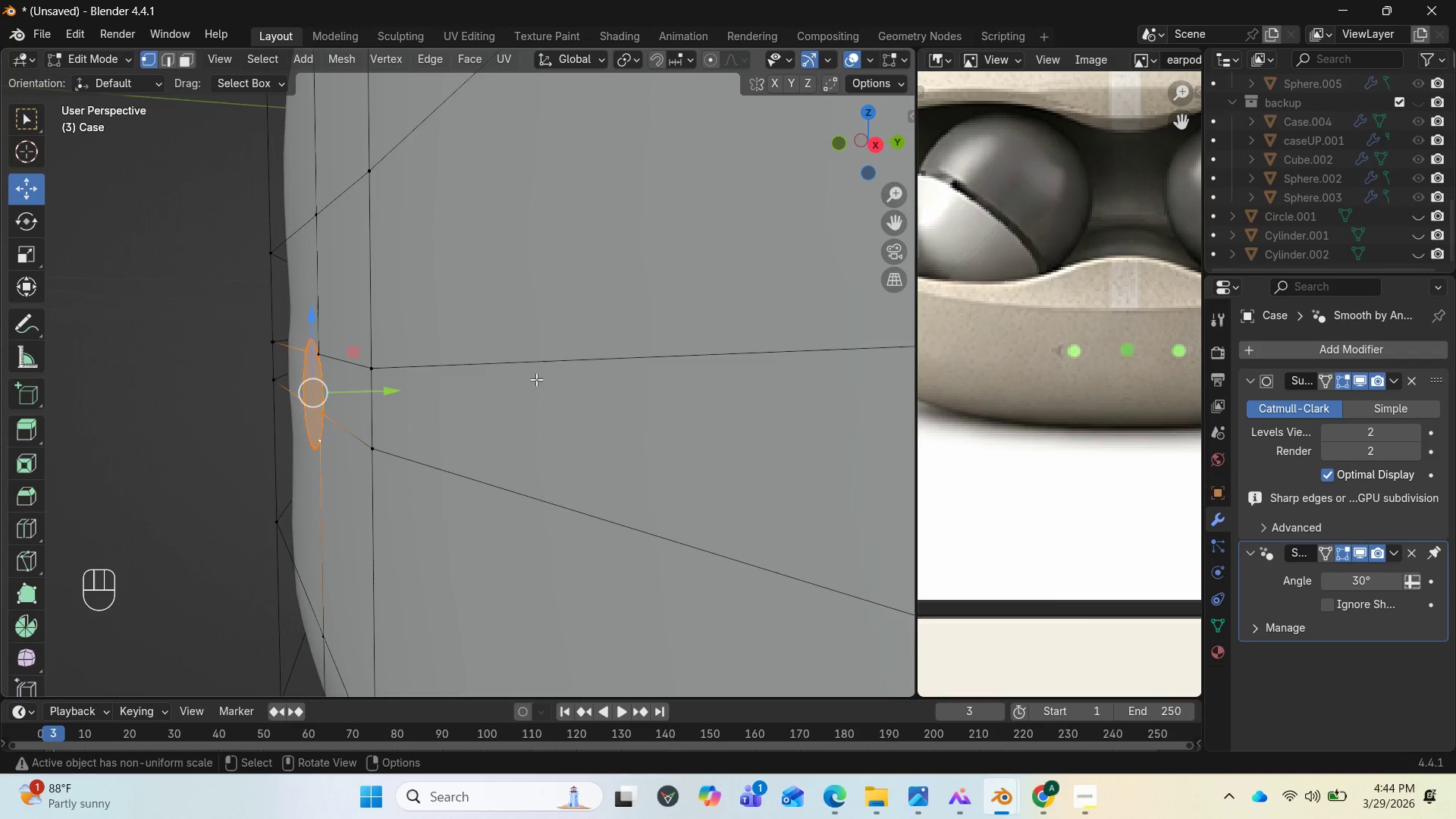 
key(Tab)
 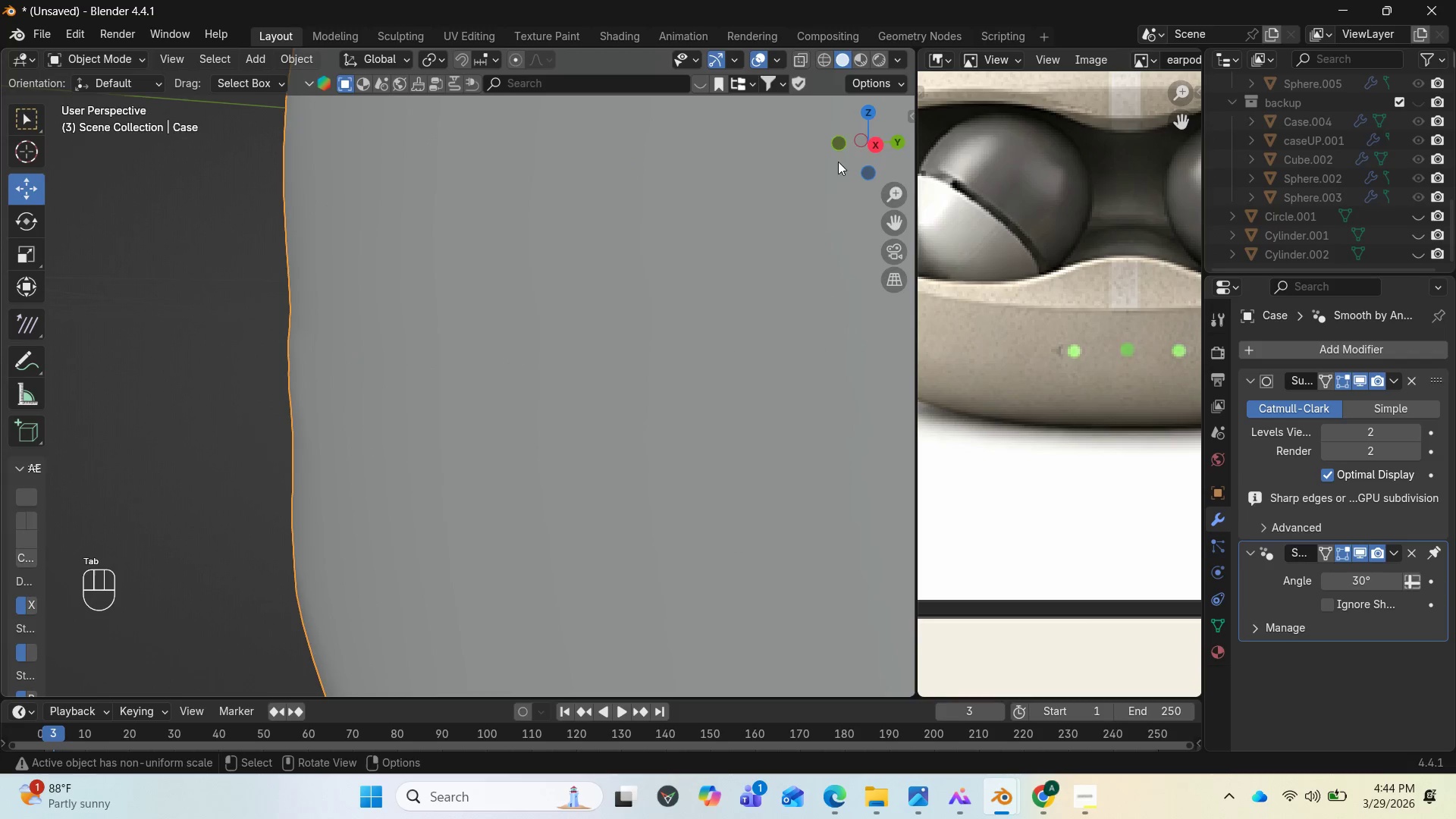 
left_click_drag(start_coordinate=[865, 152], to_coordinate=[183, 186])
 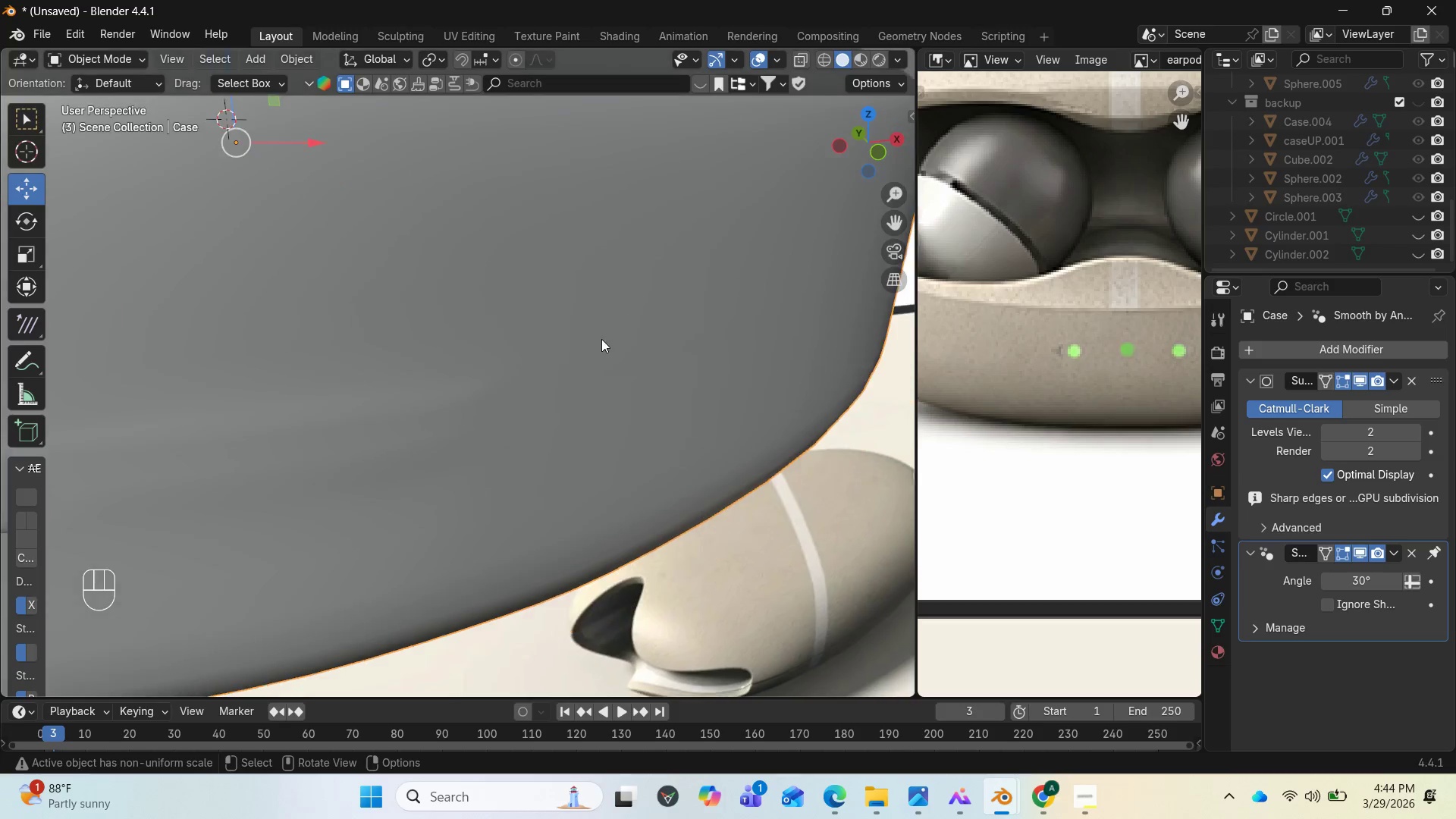 
scroll: coordinate [598, 340], scroll_direction: down, amount: 7.0
 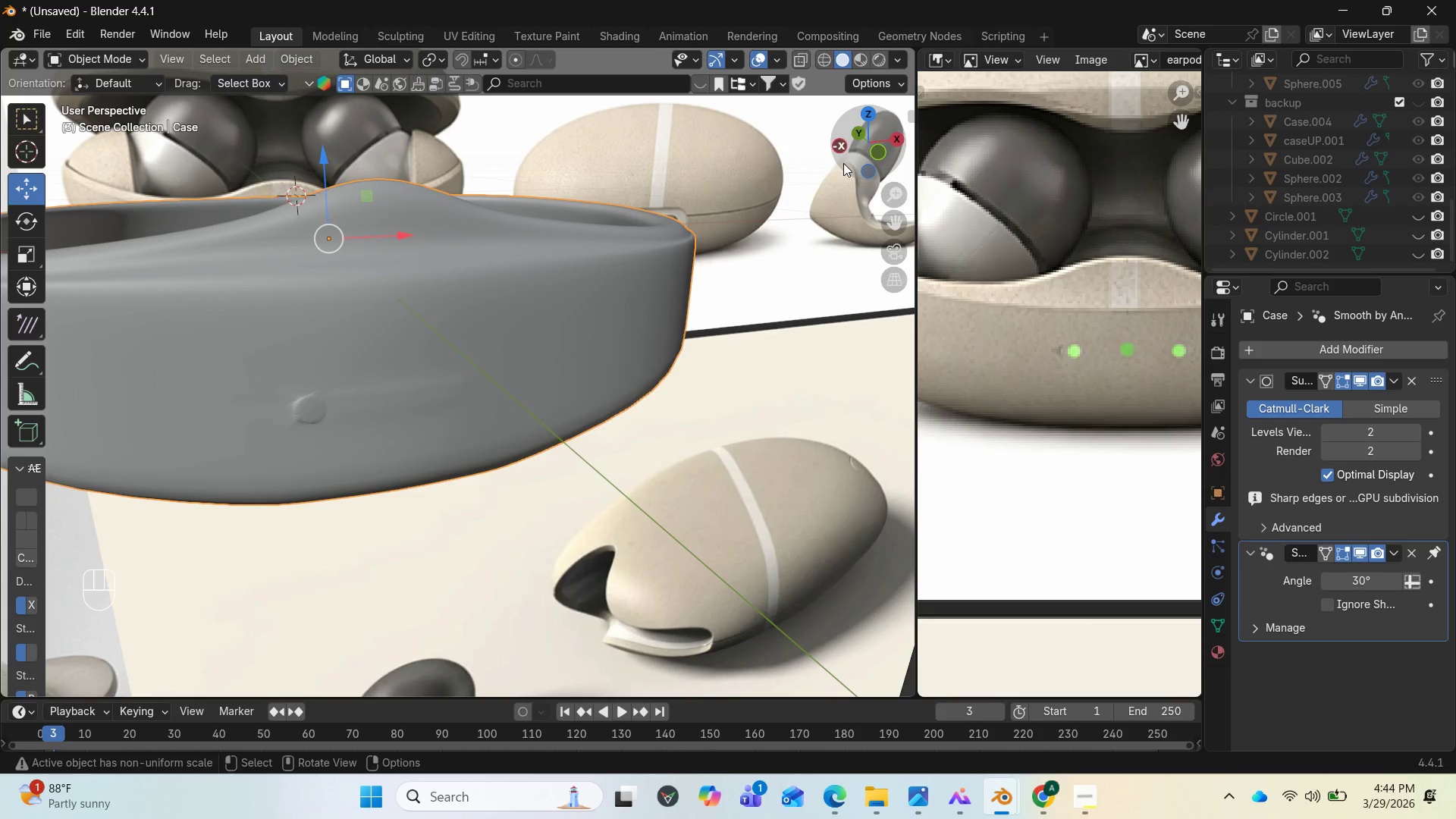 
left_click_drag(start_coordinate=[843, 163], to_coordinate=[635, 136])
 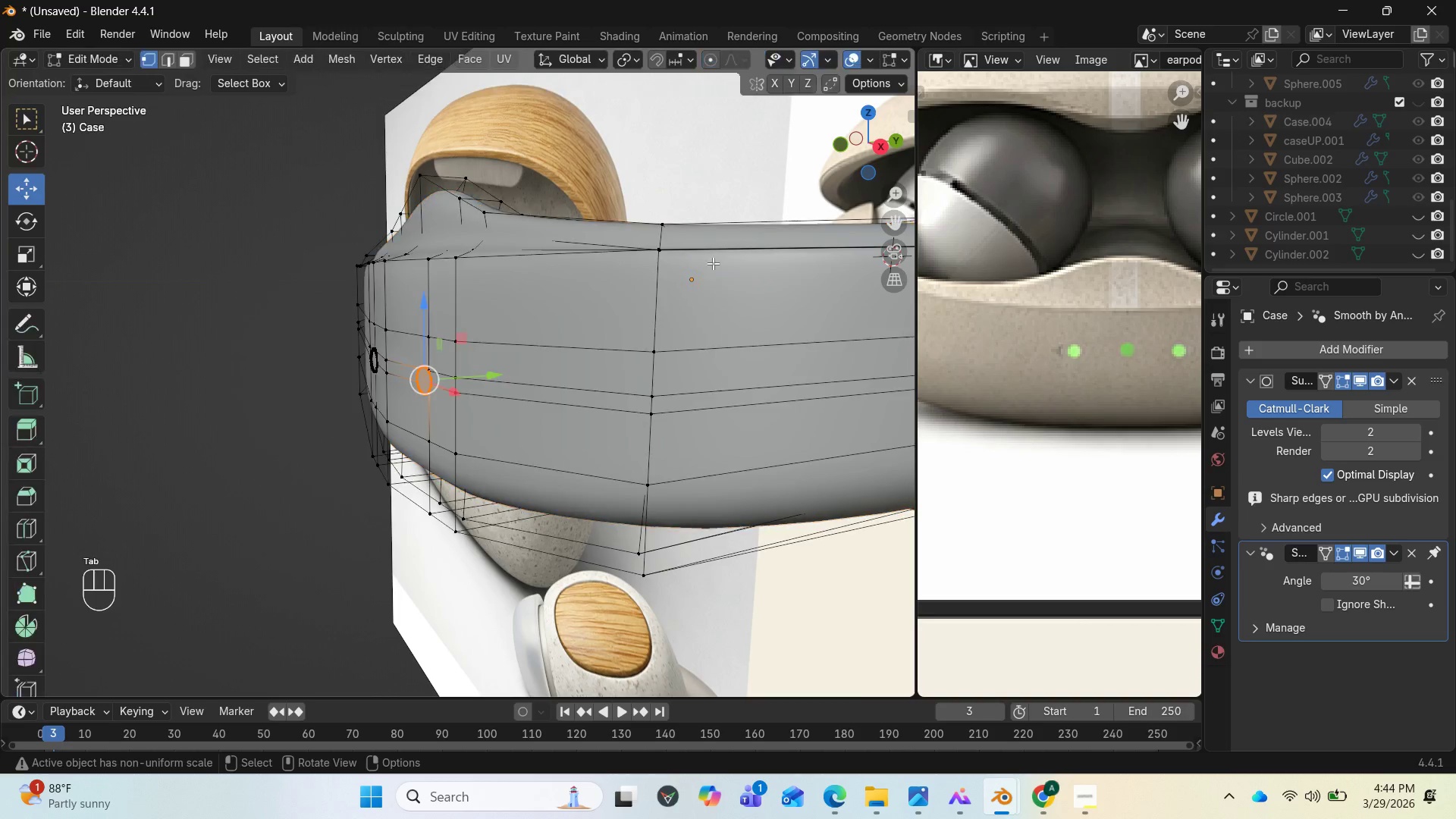 
key(Tab)
 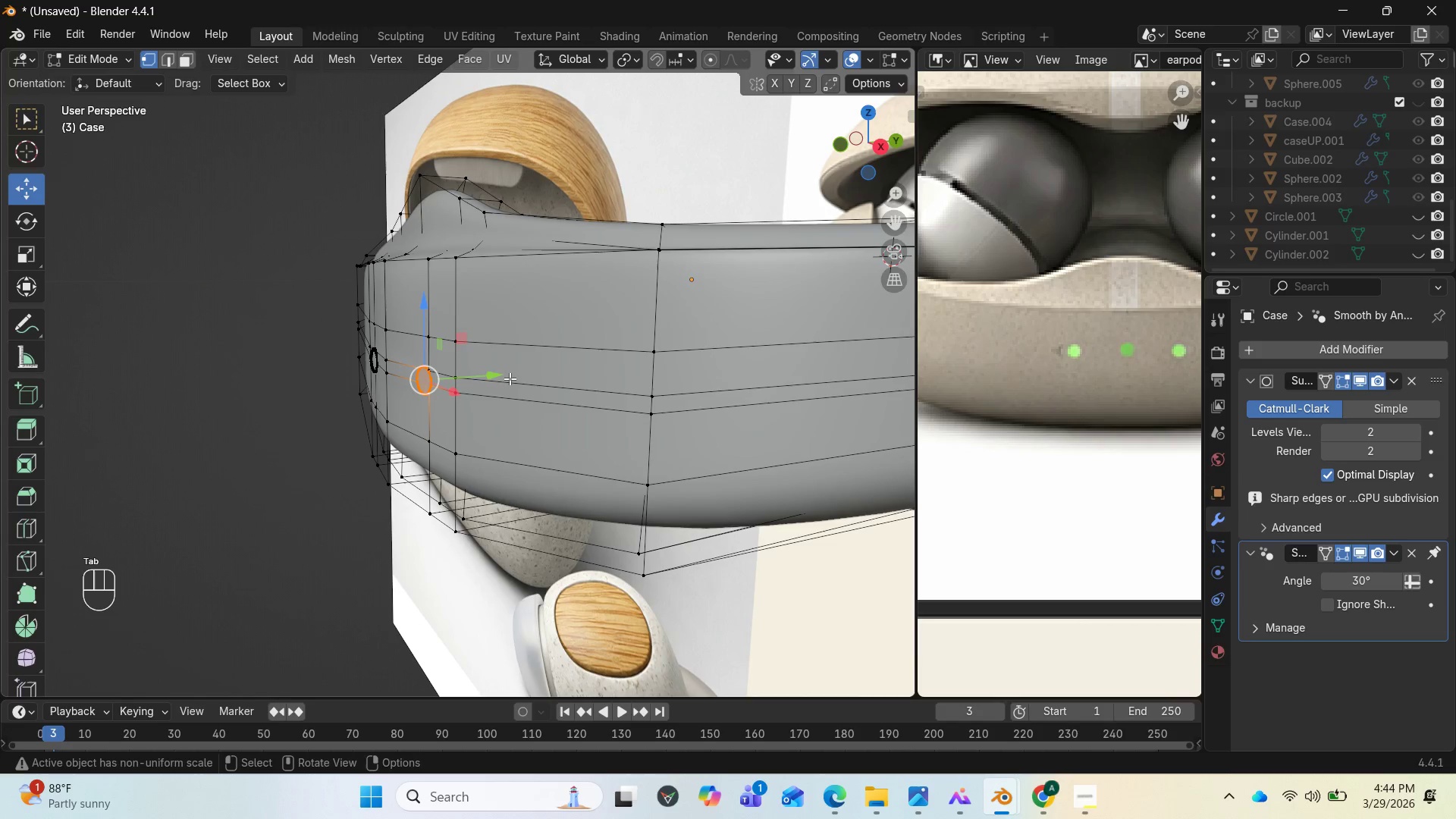 
key(E)
 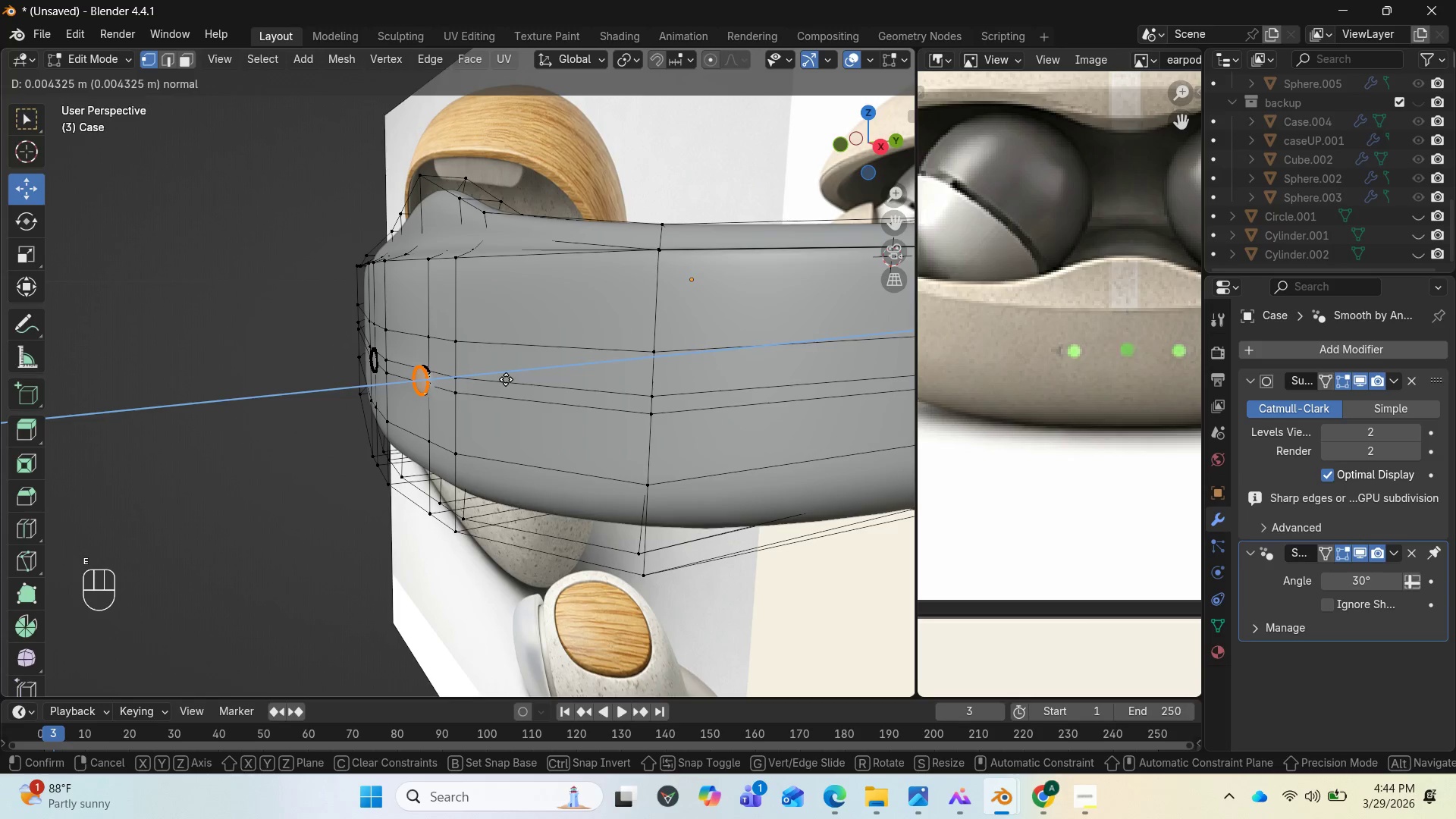 
left_click([506, 379])
 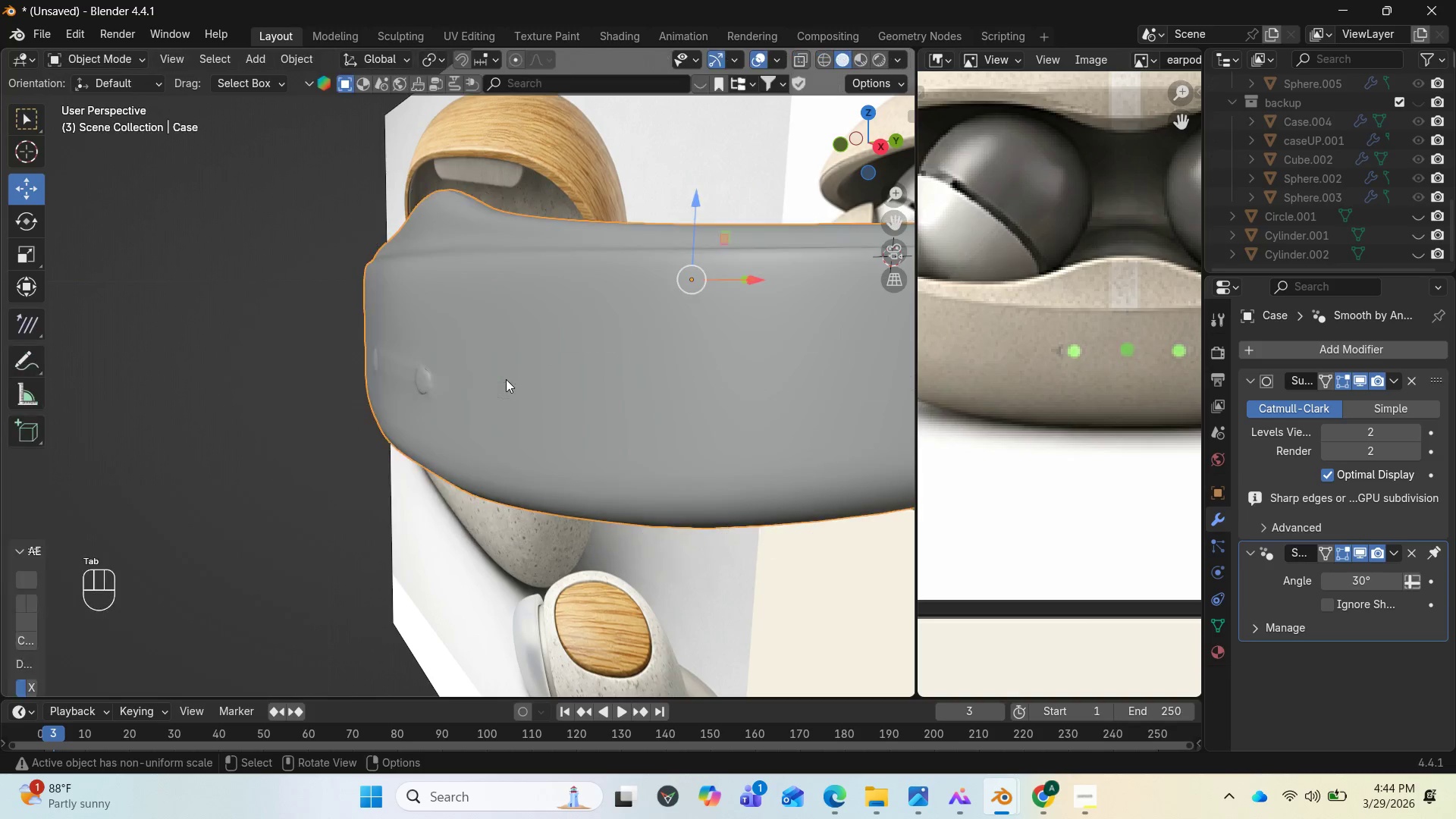 
key(Tab)
 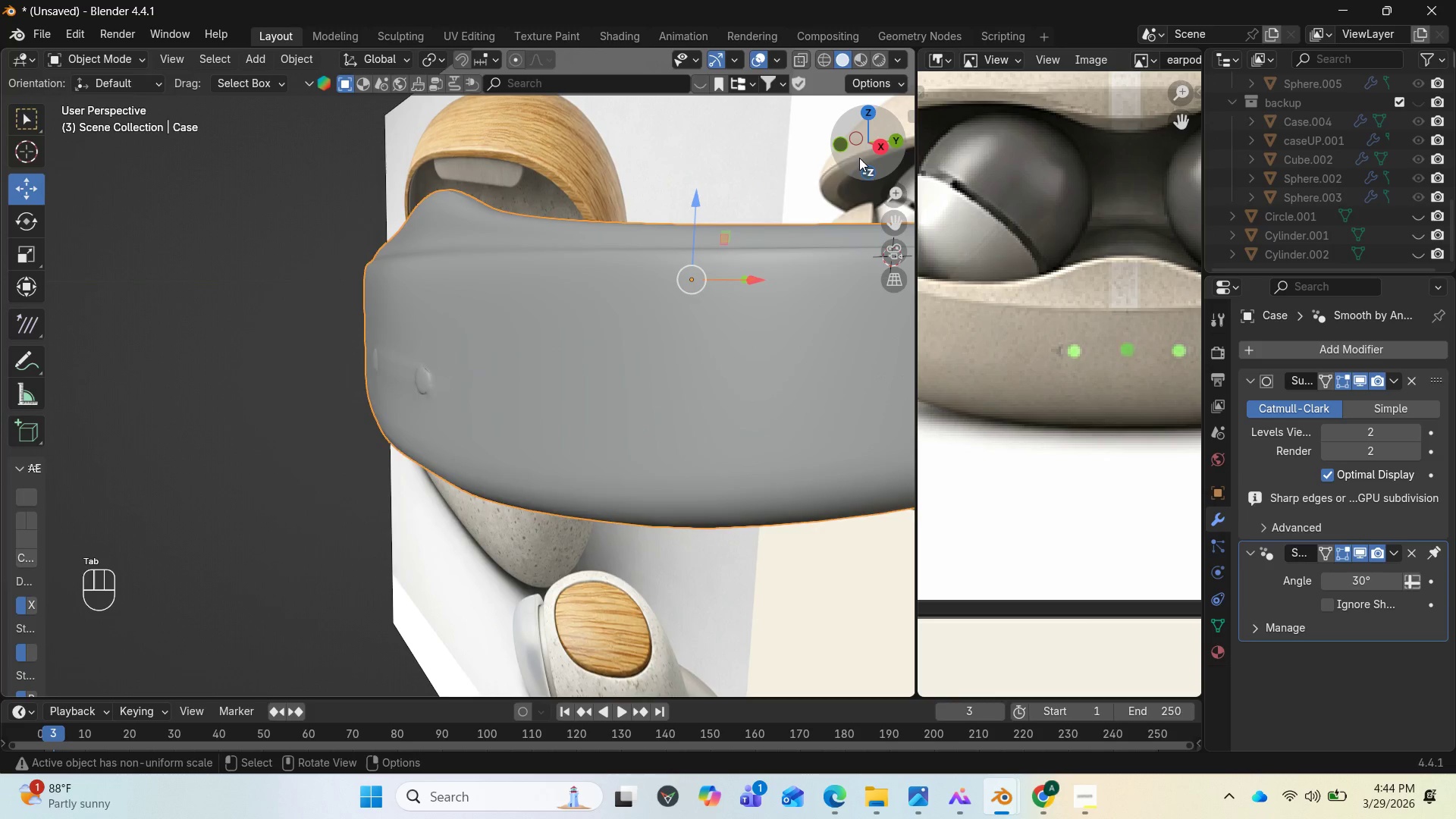 
left_click_drag(start_coordinate=[861, 155], to_coordinate=[99, 119])
 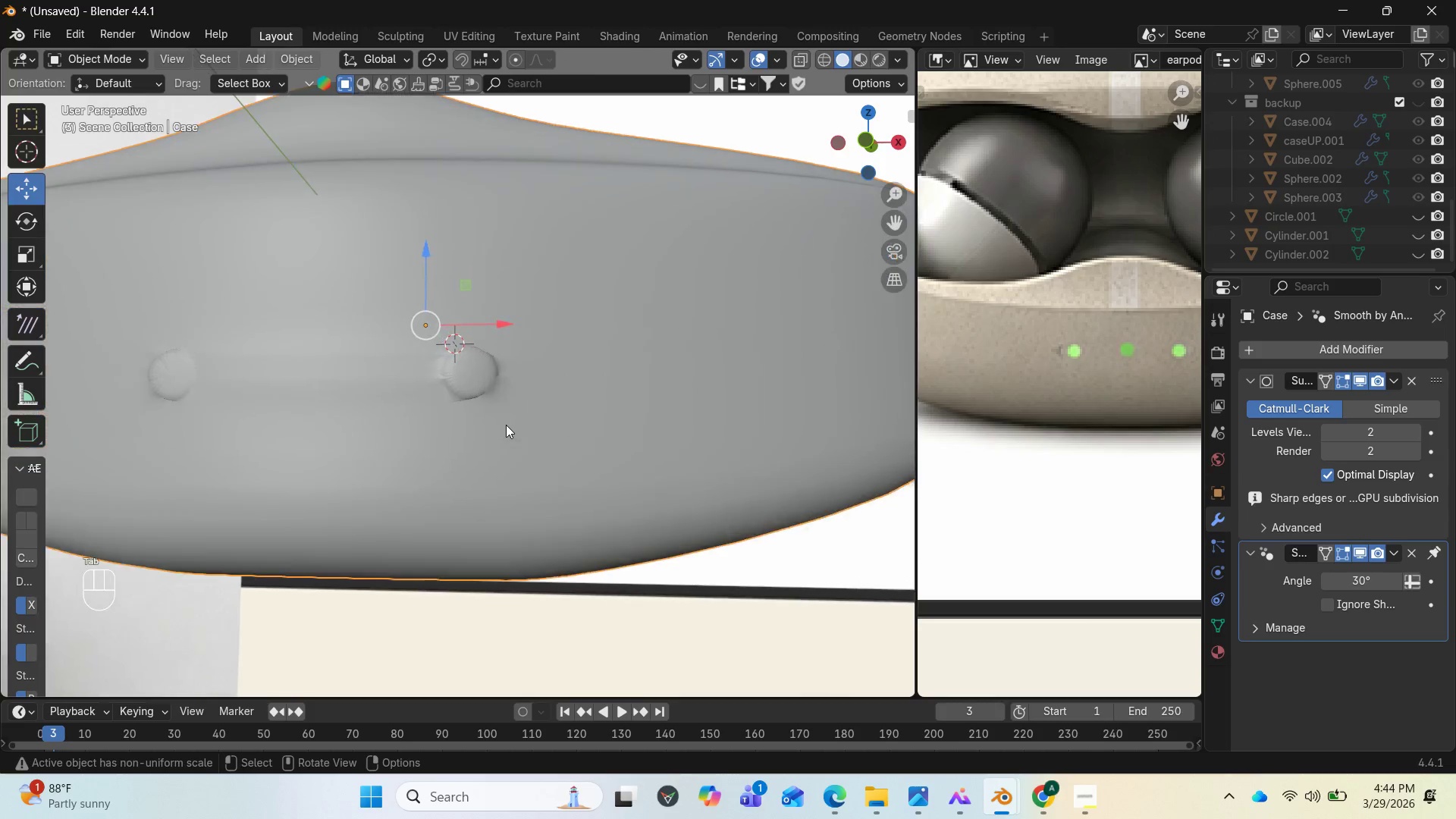 
scroll: coordinate [533, 411], scroll_direction: up, amount: 6.0
 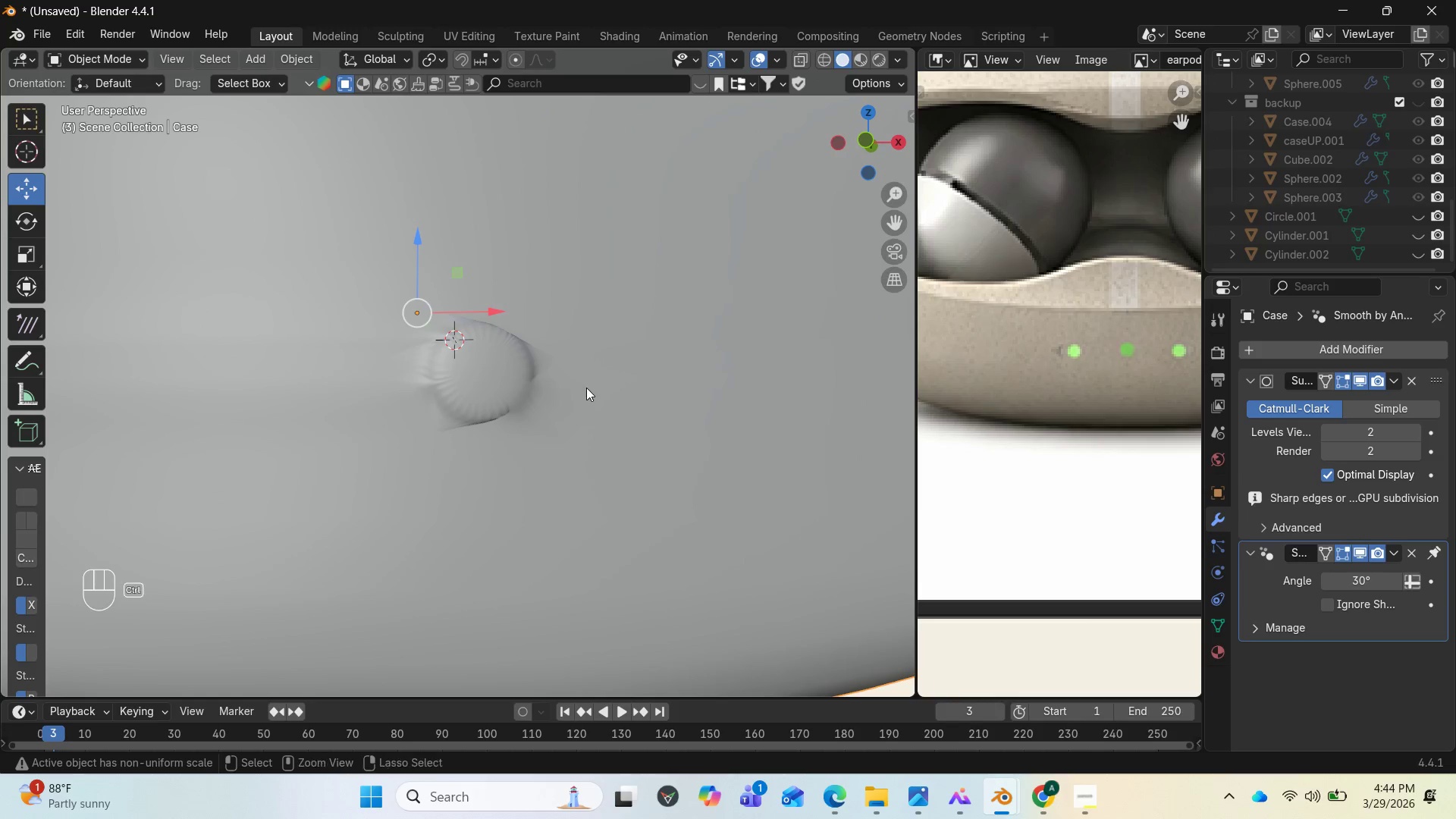 
key(Control+Z)
 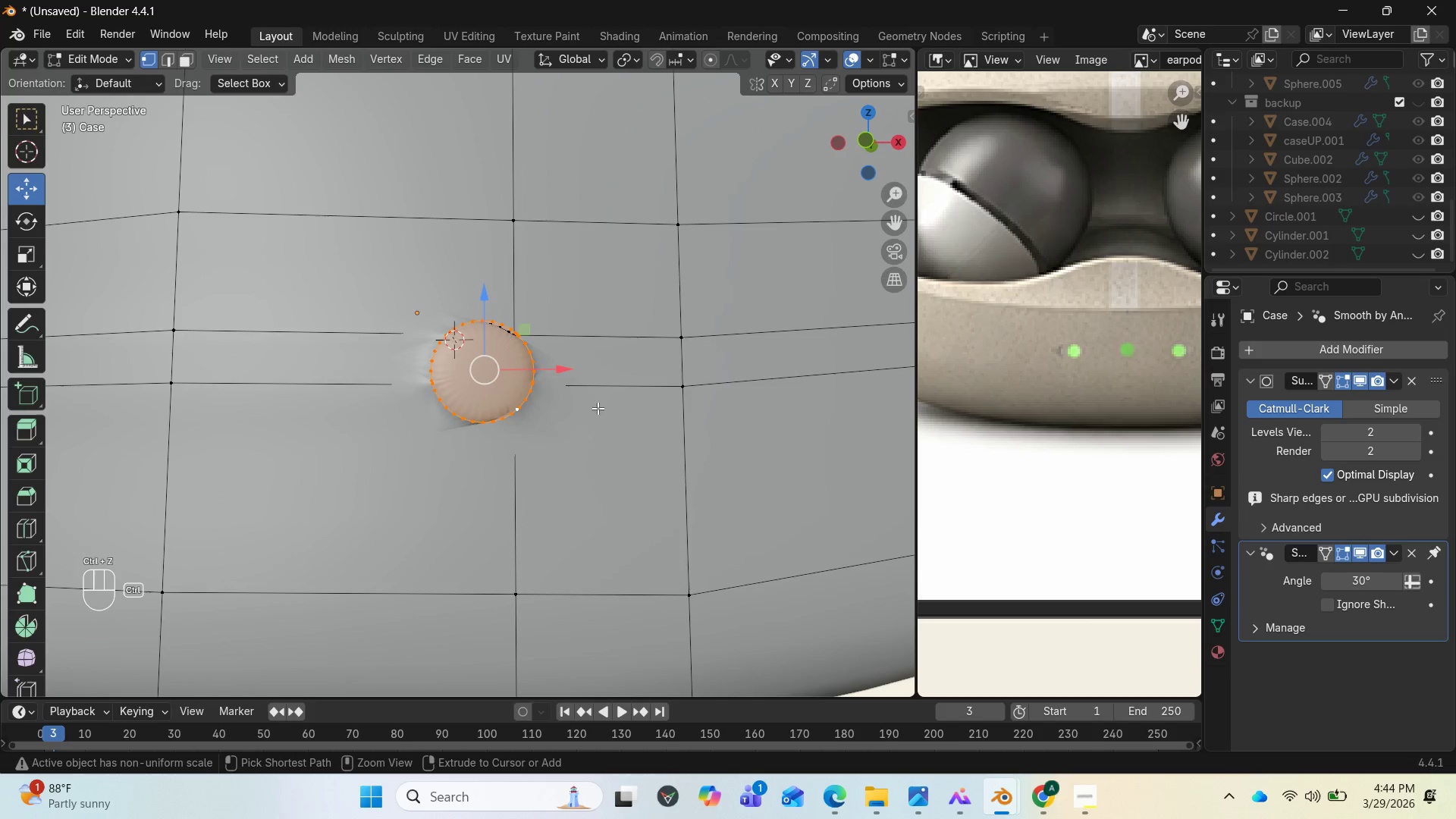 
key(Control+Z)
 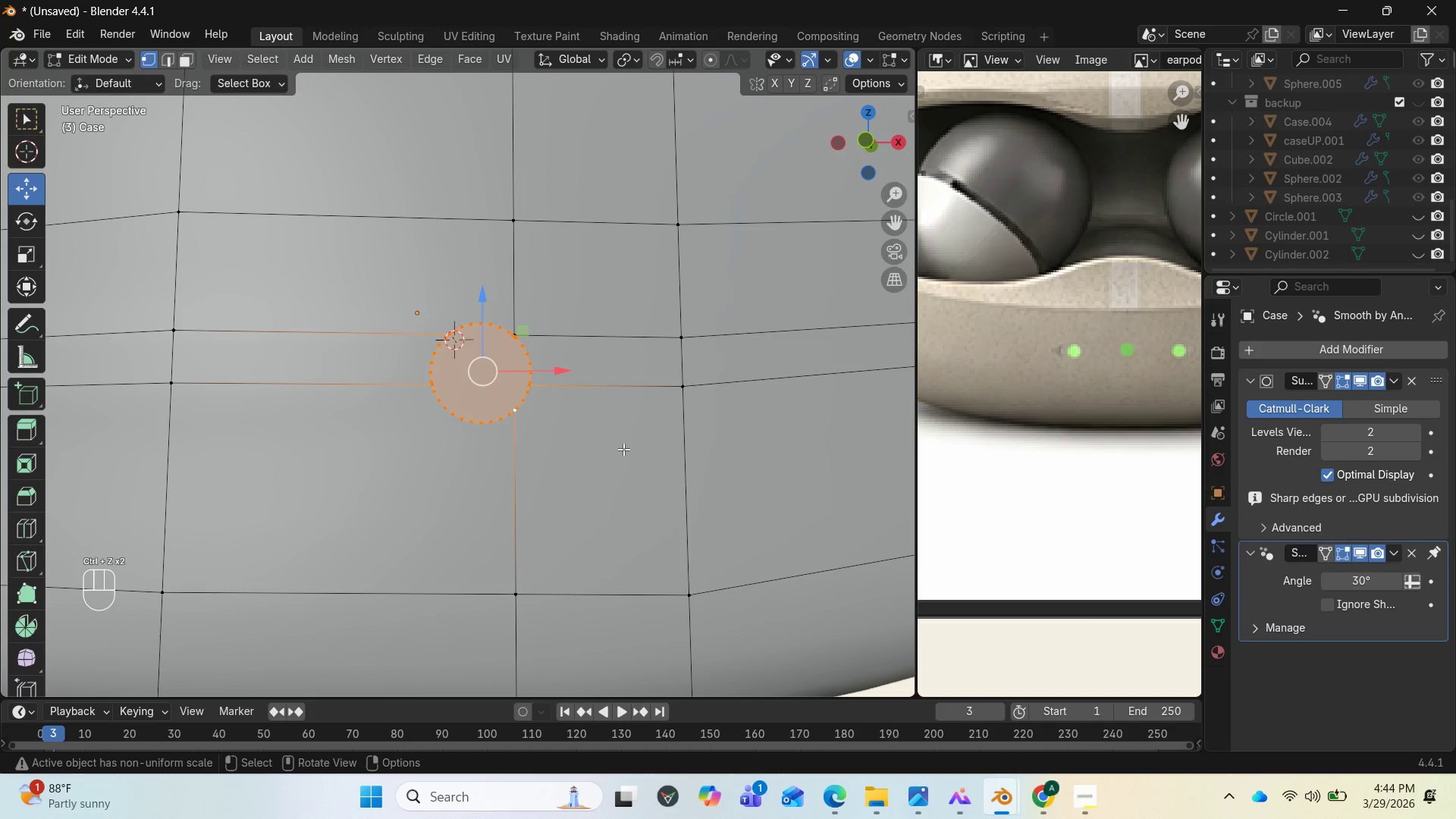 
key(I)
 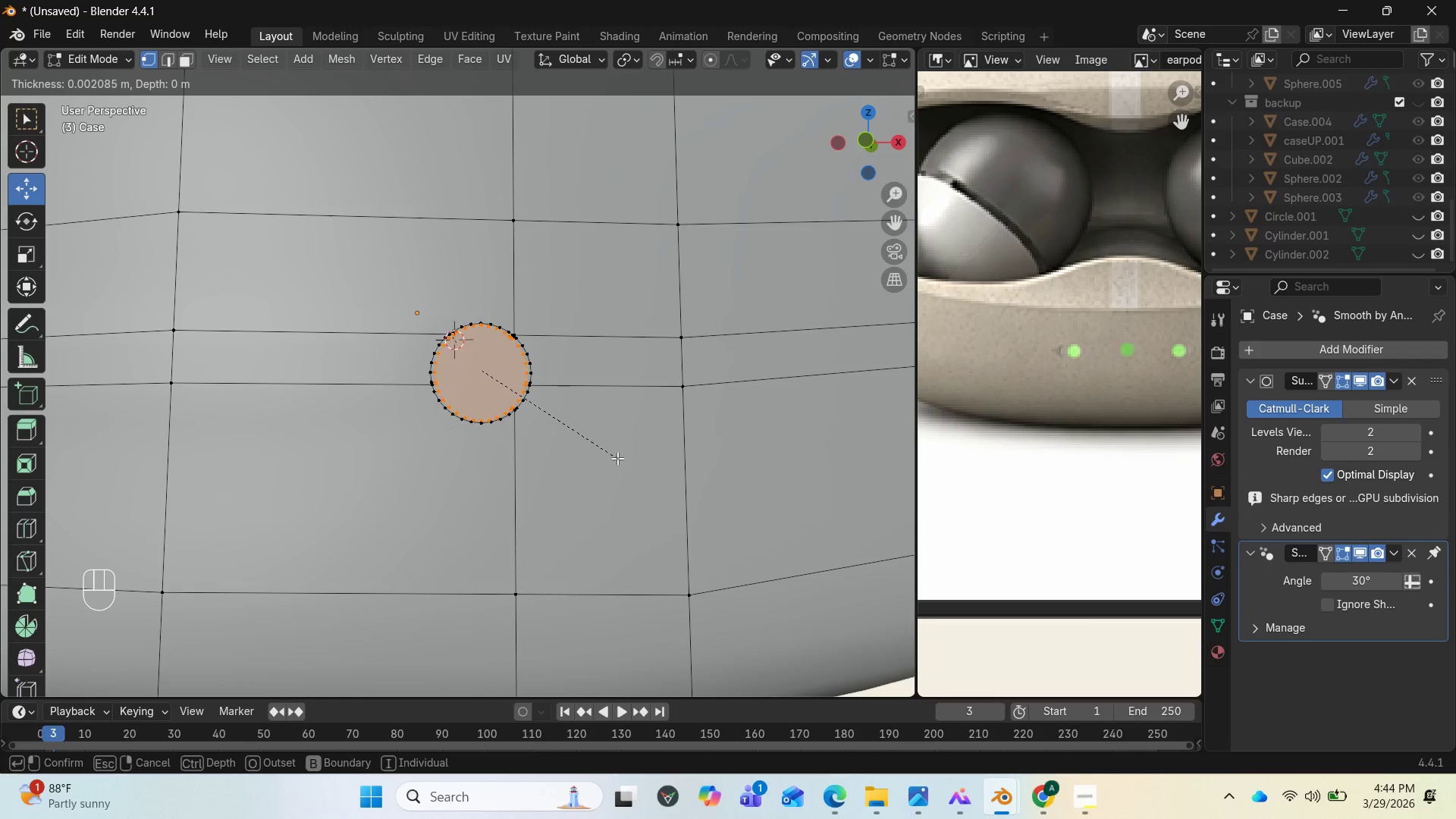 
left_click([617, 459])
 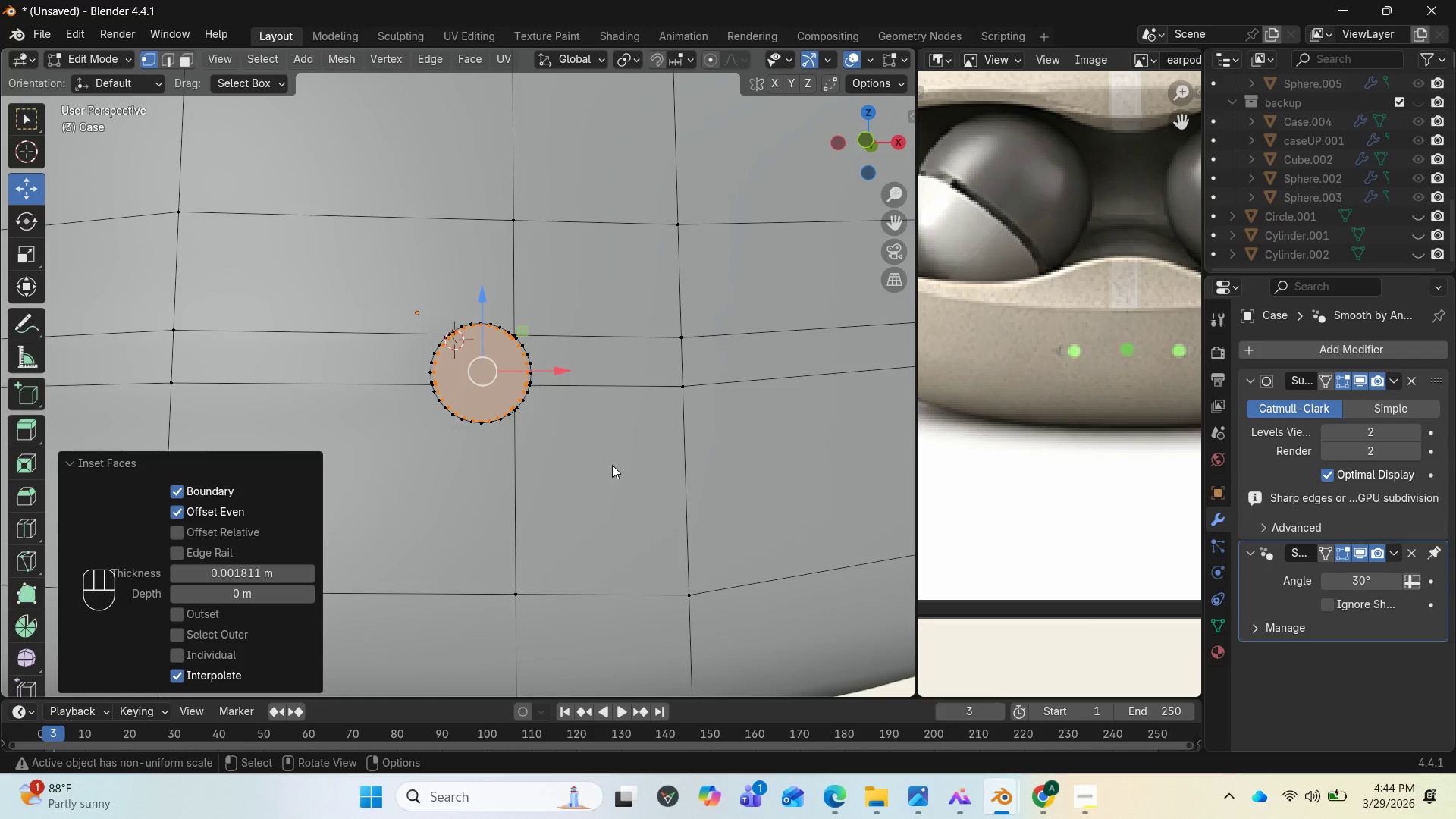 
key(Tab)
 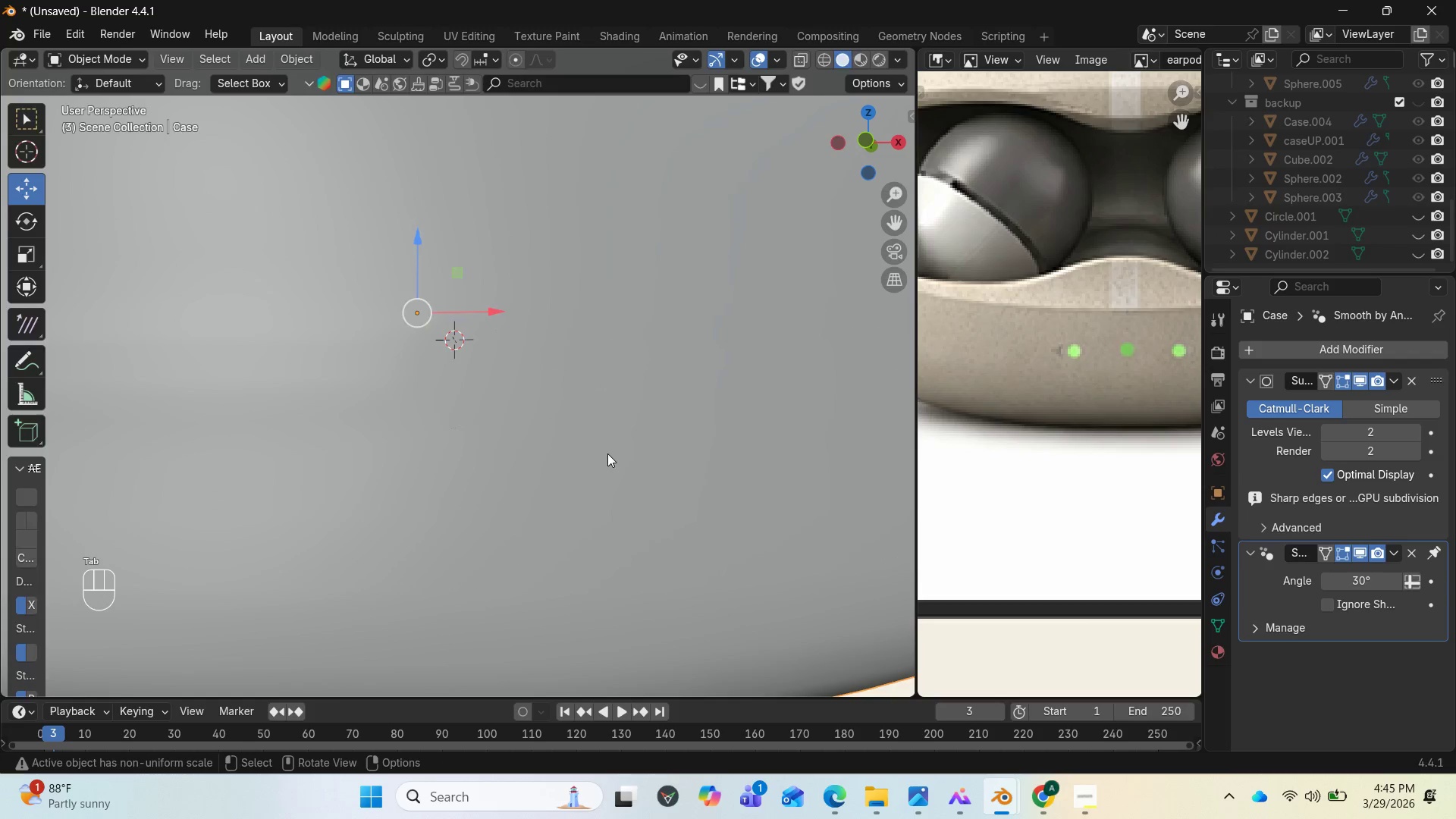 
key(Tab)
 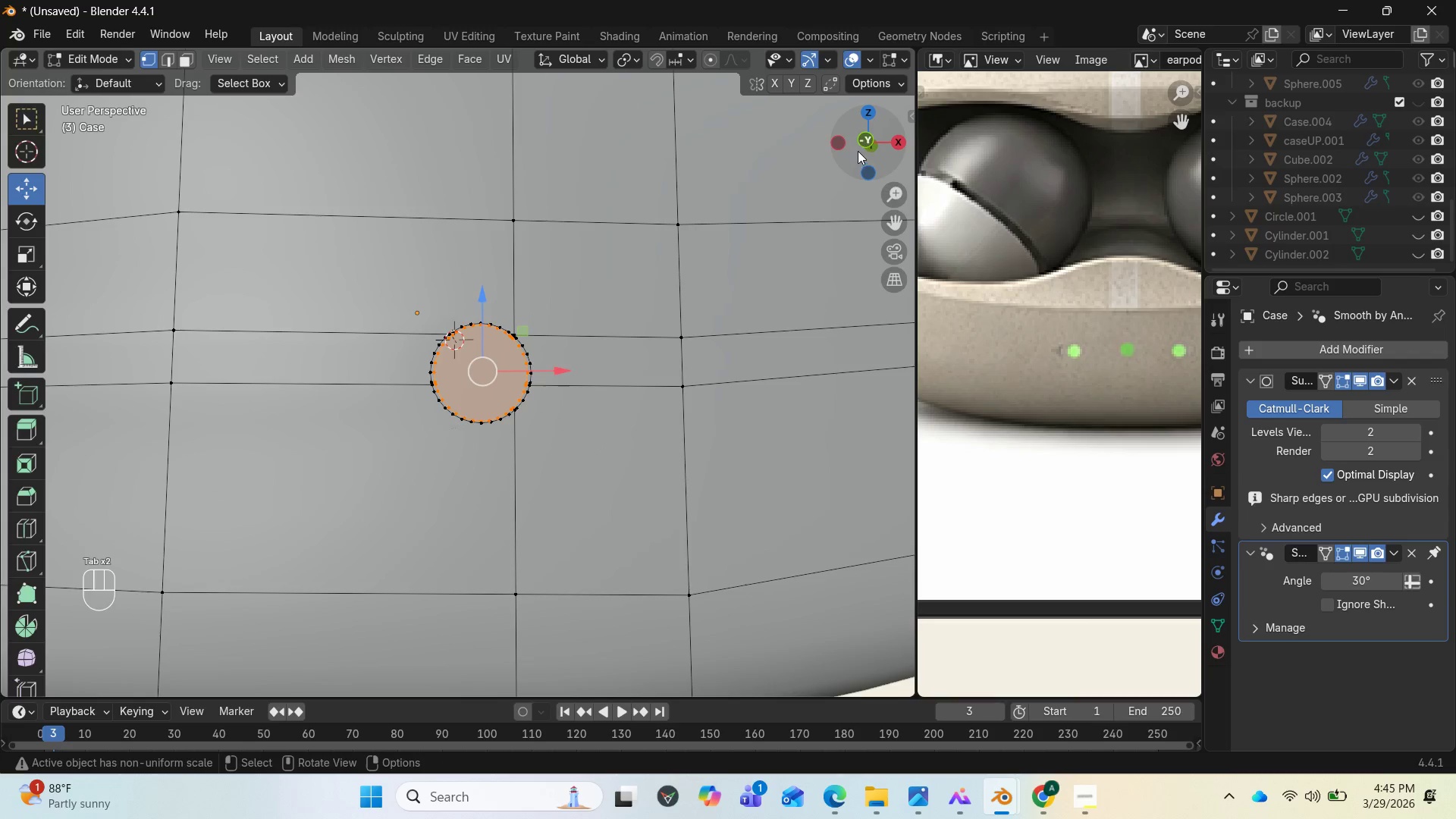 
left_click_drag(start_coordinate=[858, 151], to_coordinate=[672, 196])
 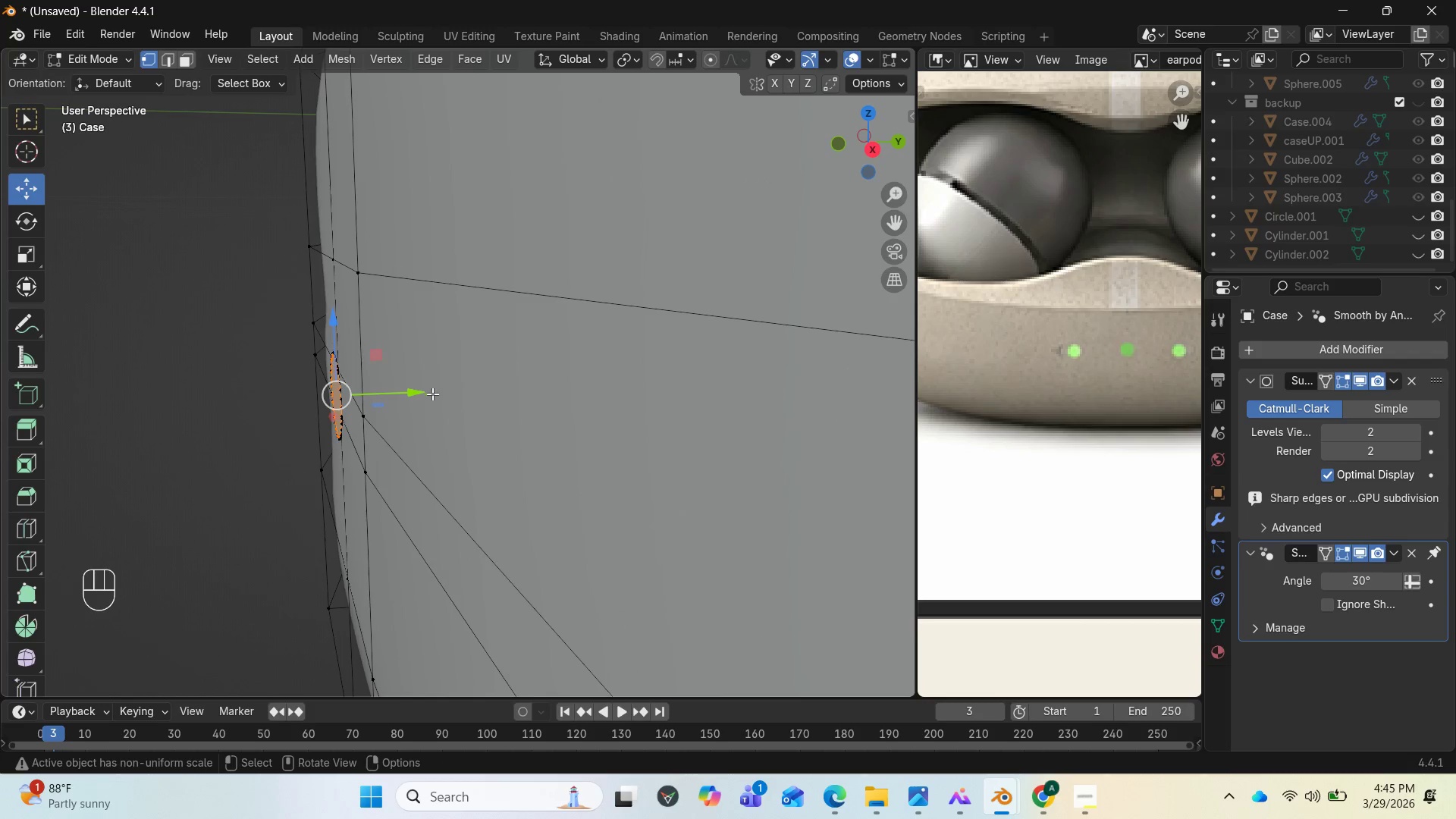 
key(E)
 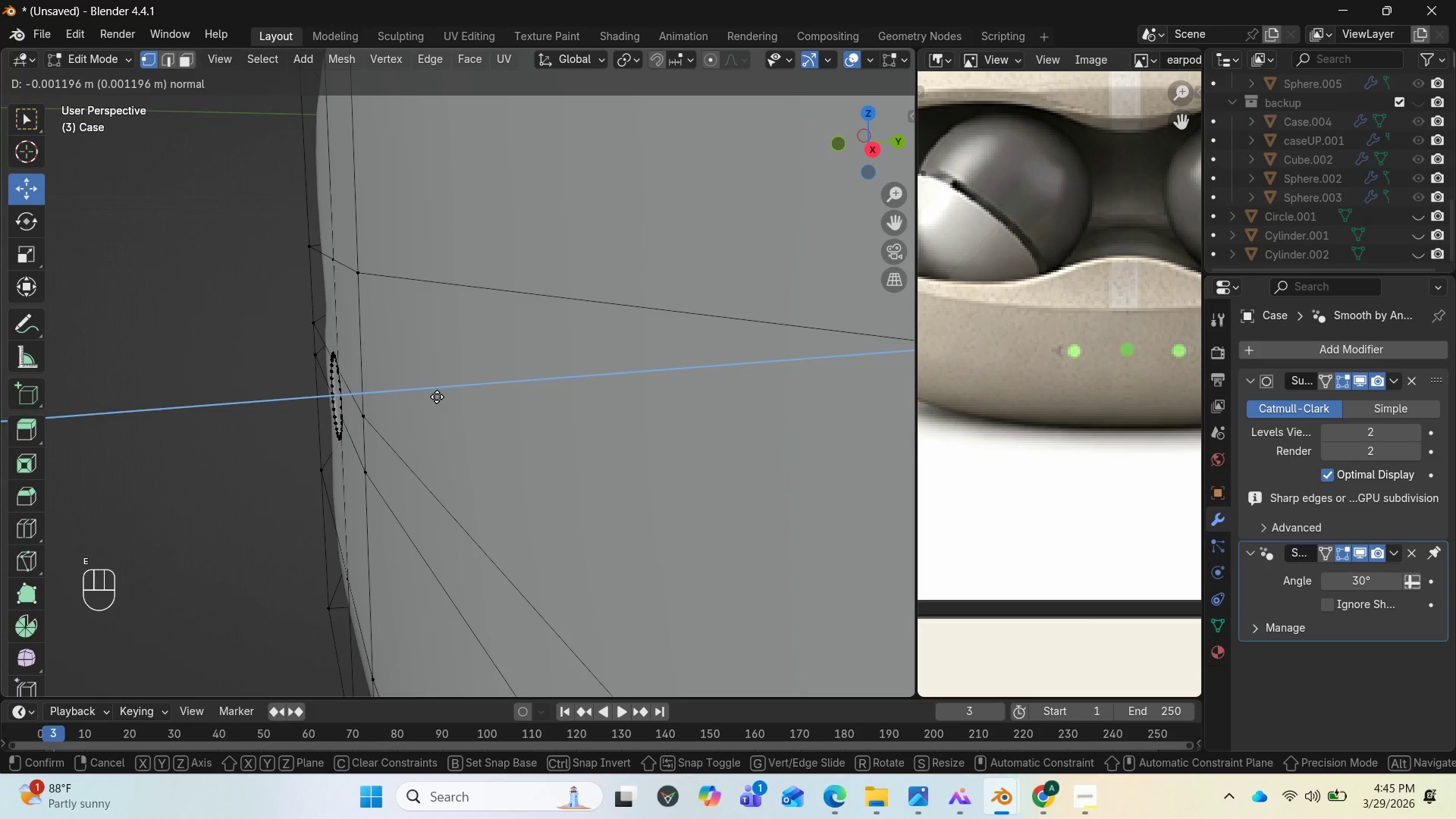 
left_click([436, 397])
 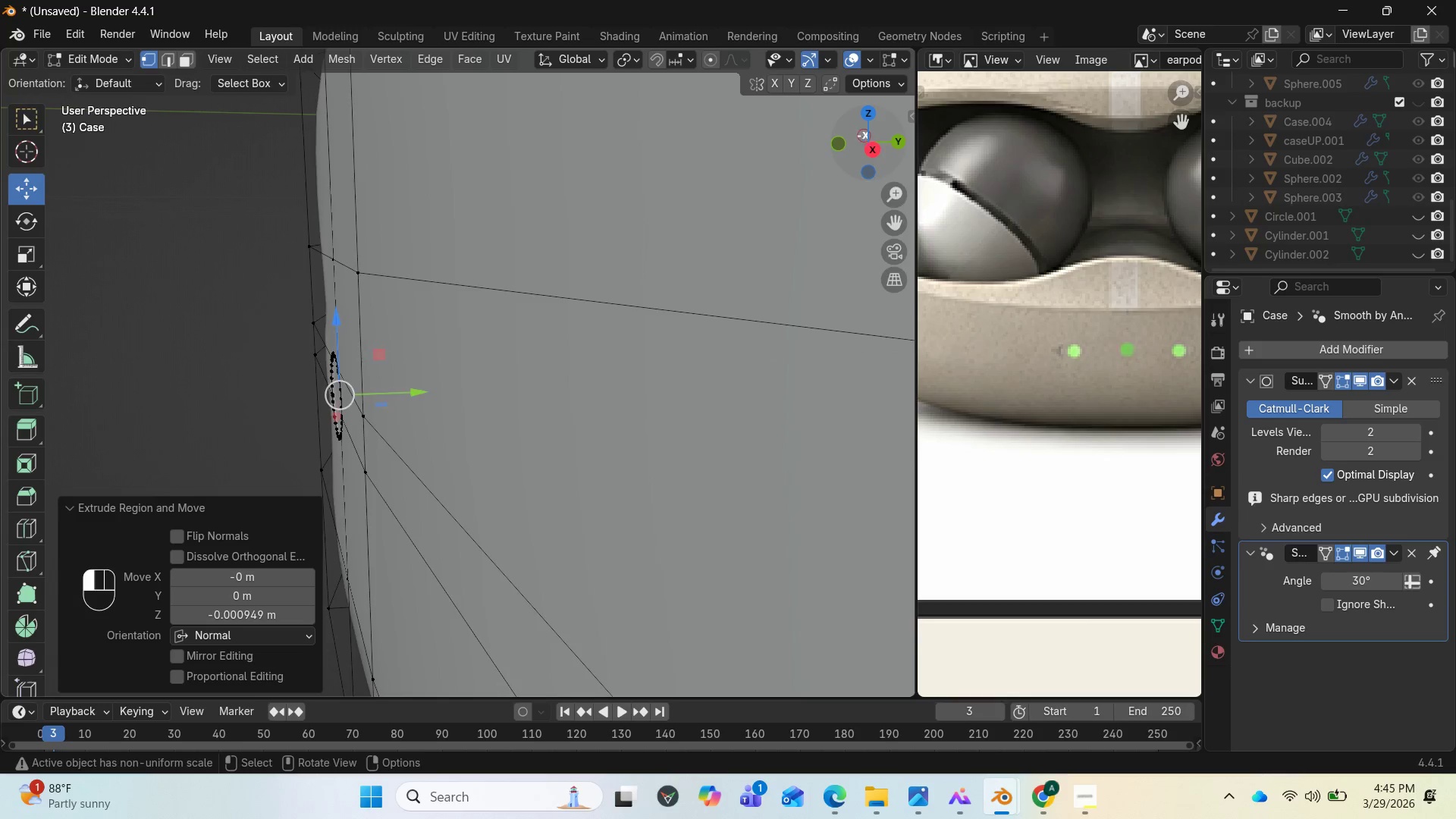 
left_click_drag(start_coordinate=[859, 132], to_coordinate=[184, 695])
 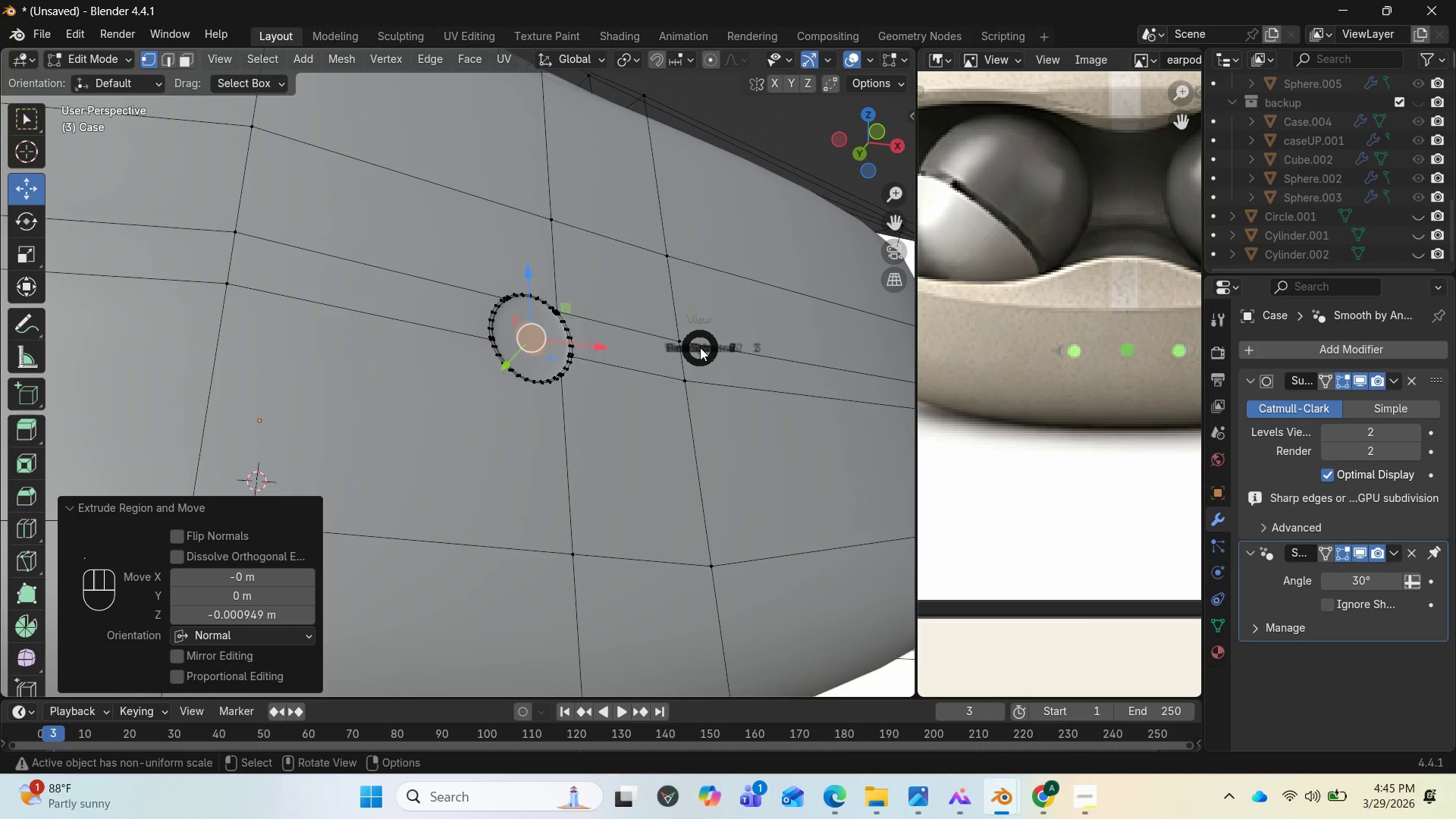 
key(Backquote)
 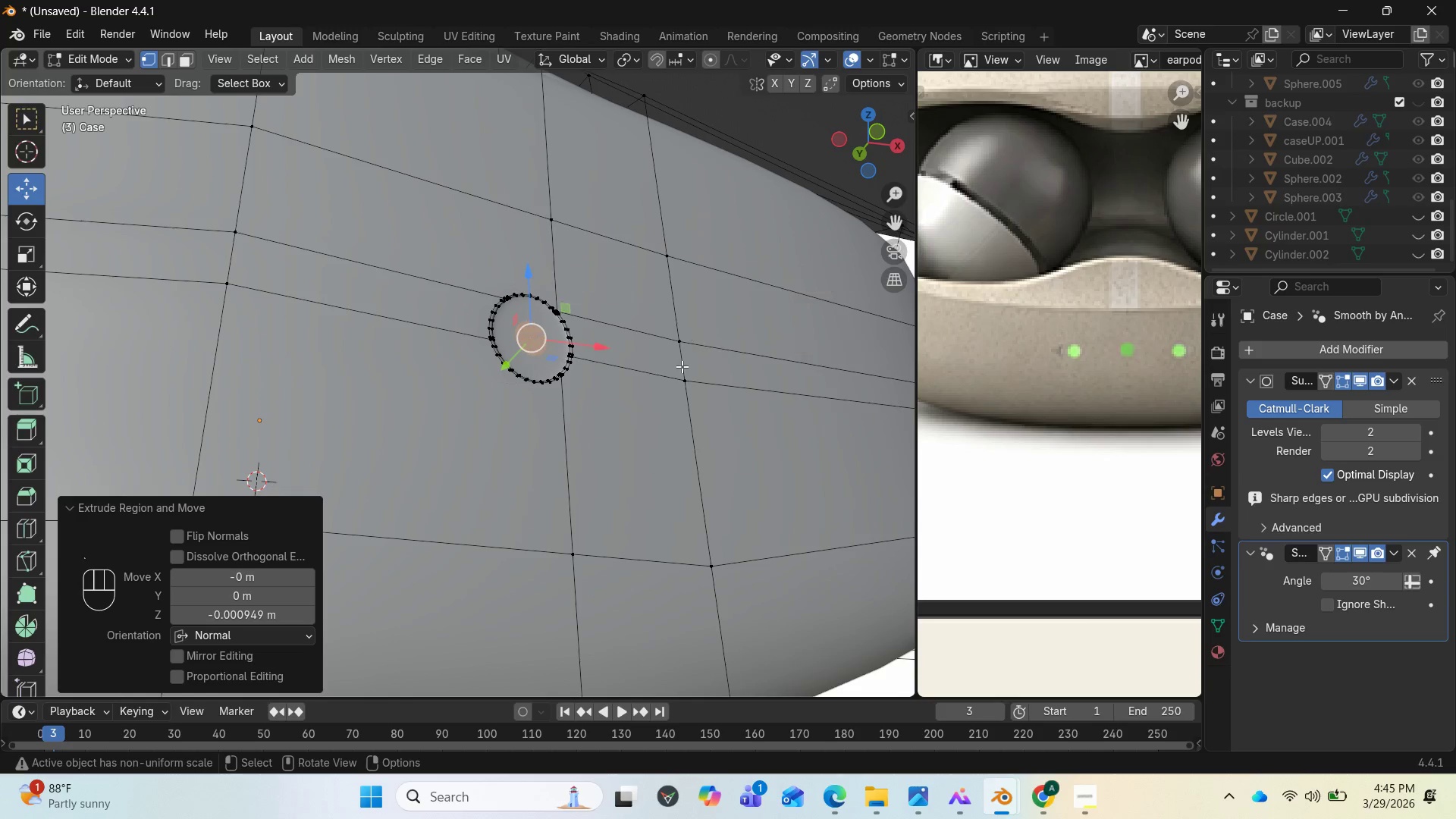 
right_click([682, 366])
 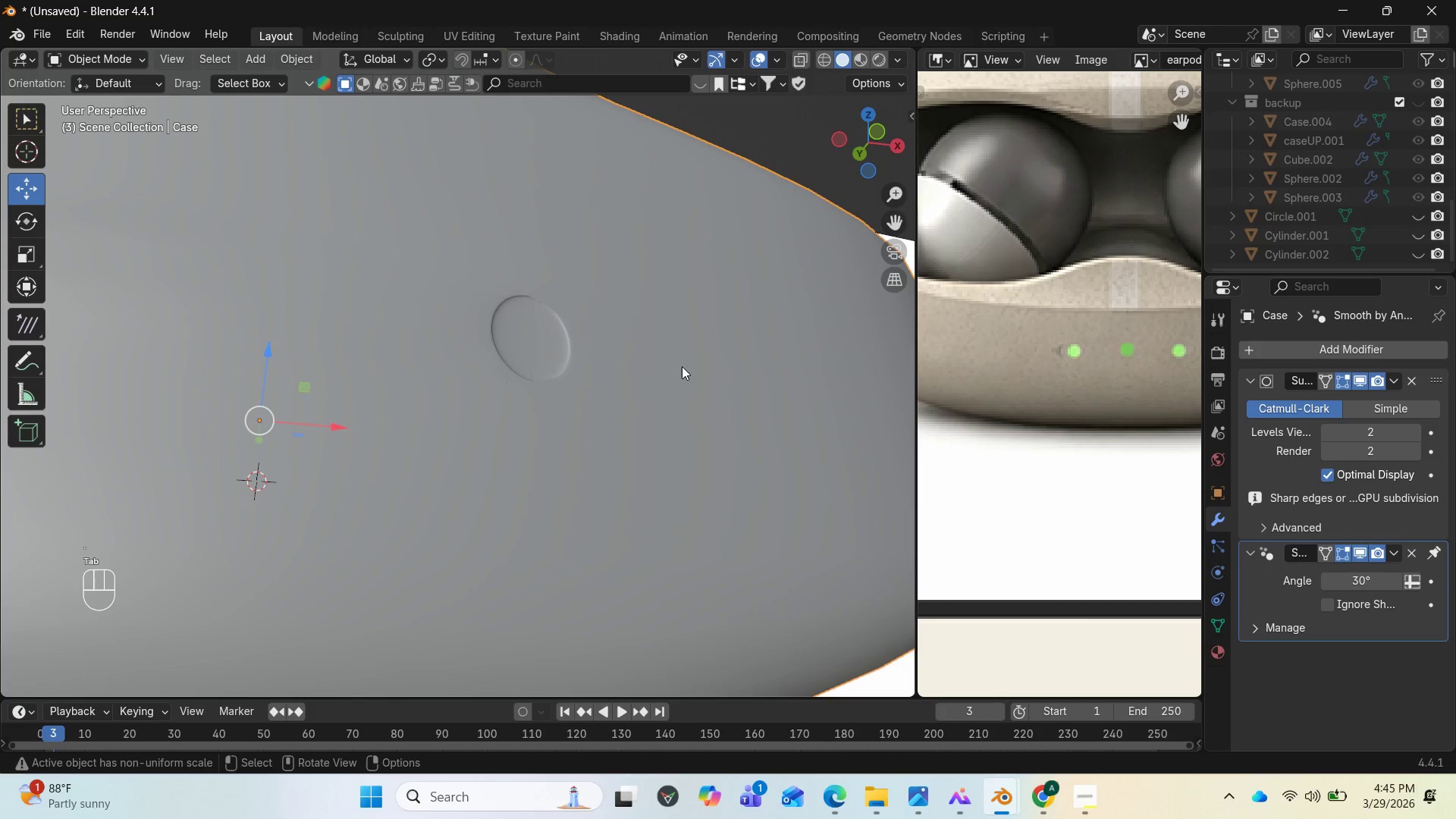 
key(Tab)
 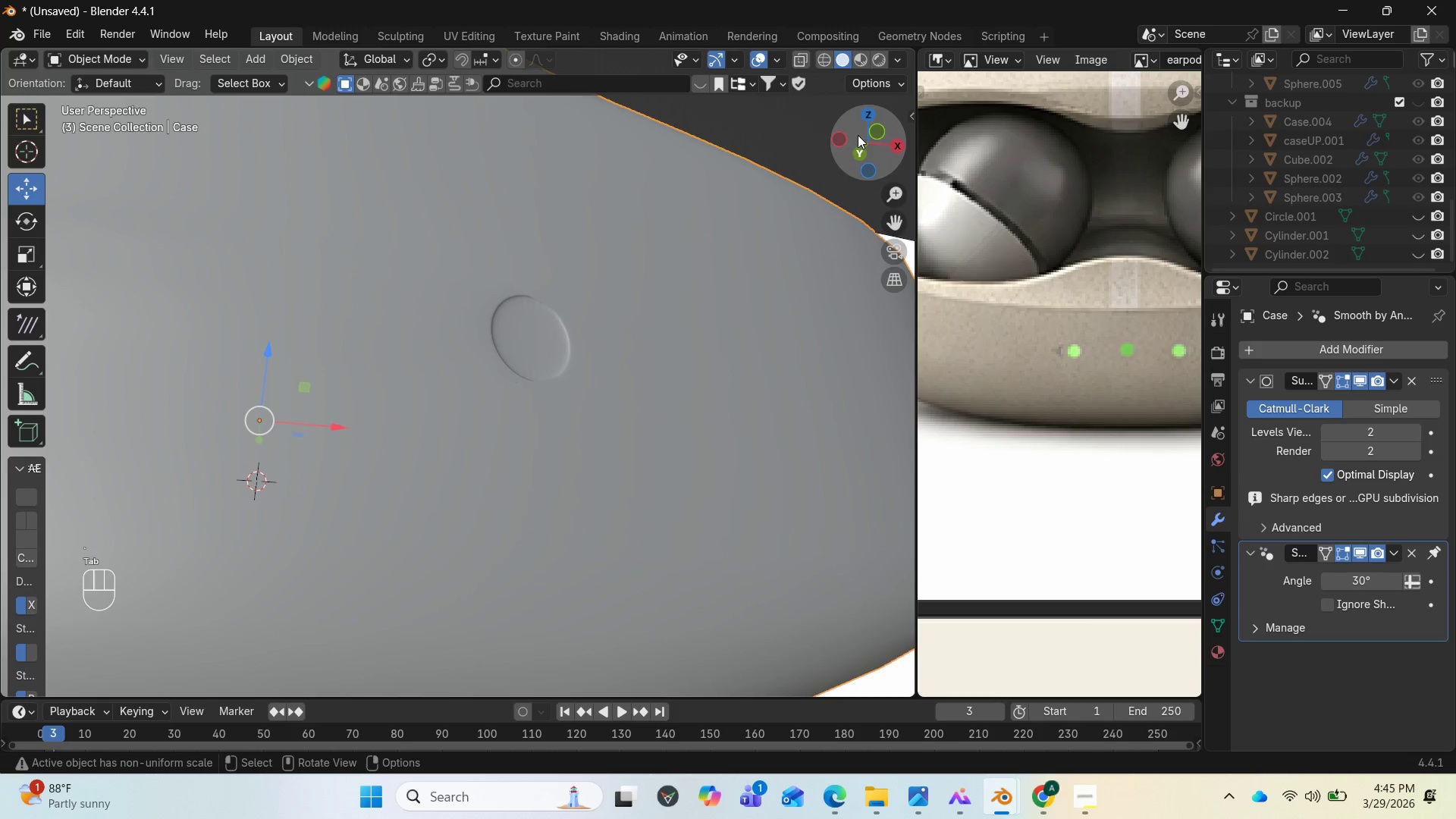 
left_click_drag(start_coordinate=[858, 134], to_coordinate=[905, 137])
 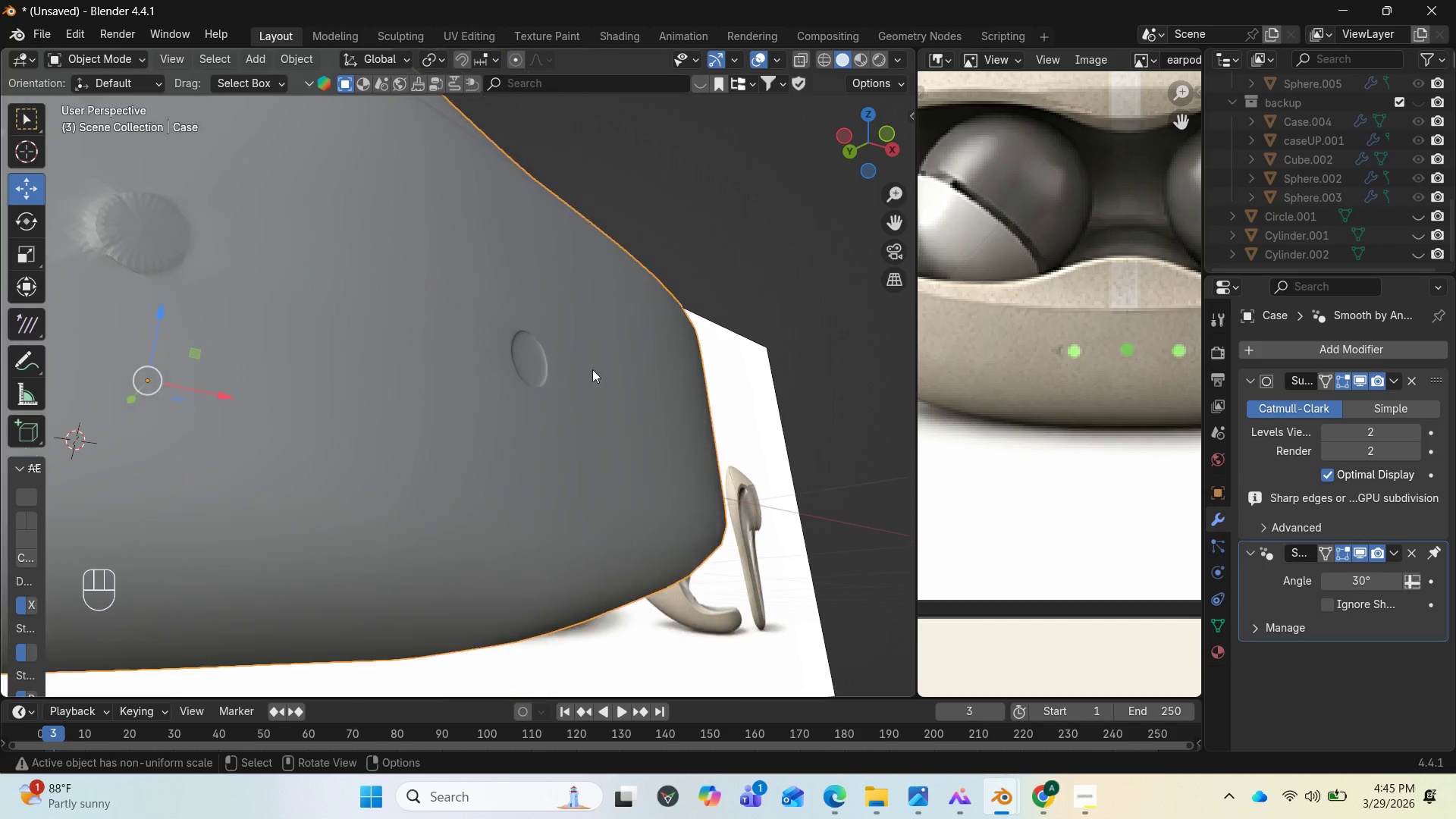 
scroll: coordinate [582, 369], scroll_direction: down, amount: 3.0
 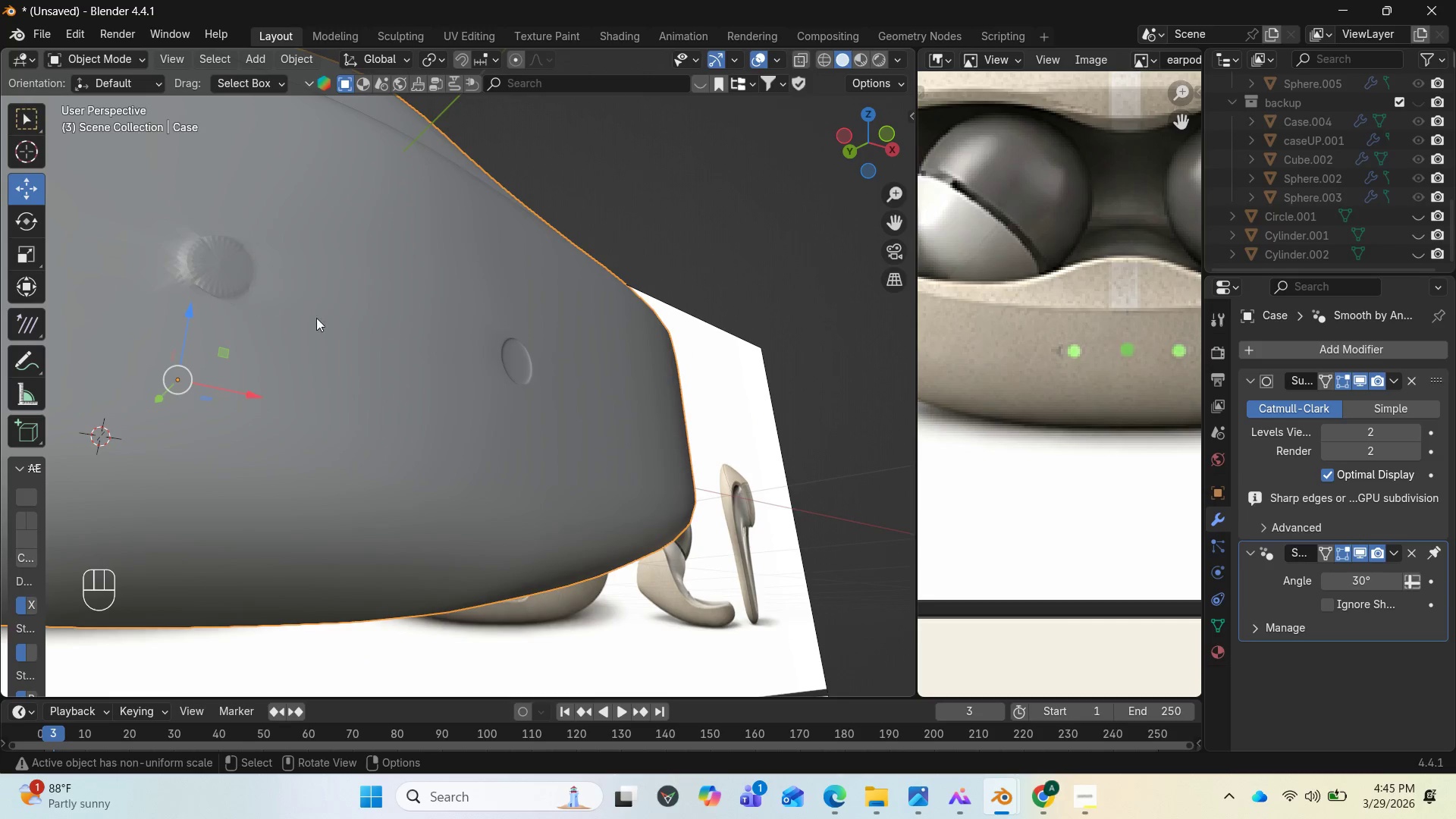 
left_click([327, 321])
 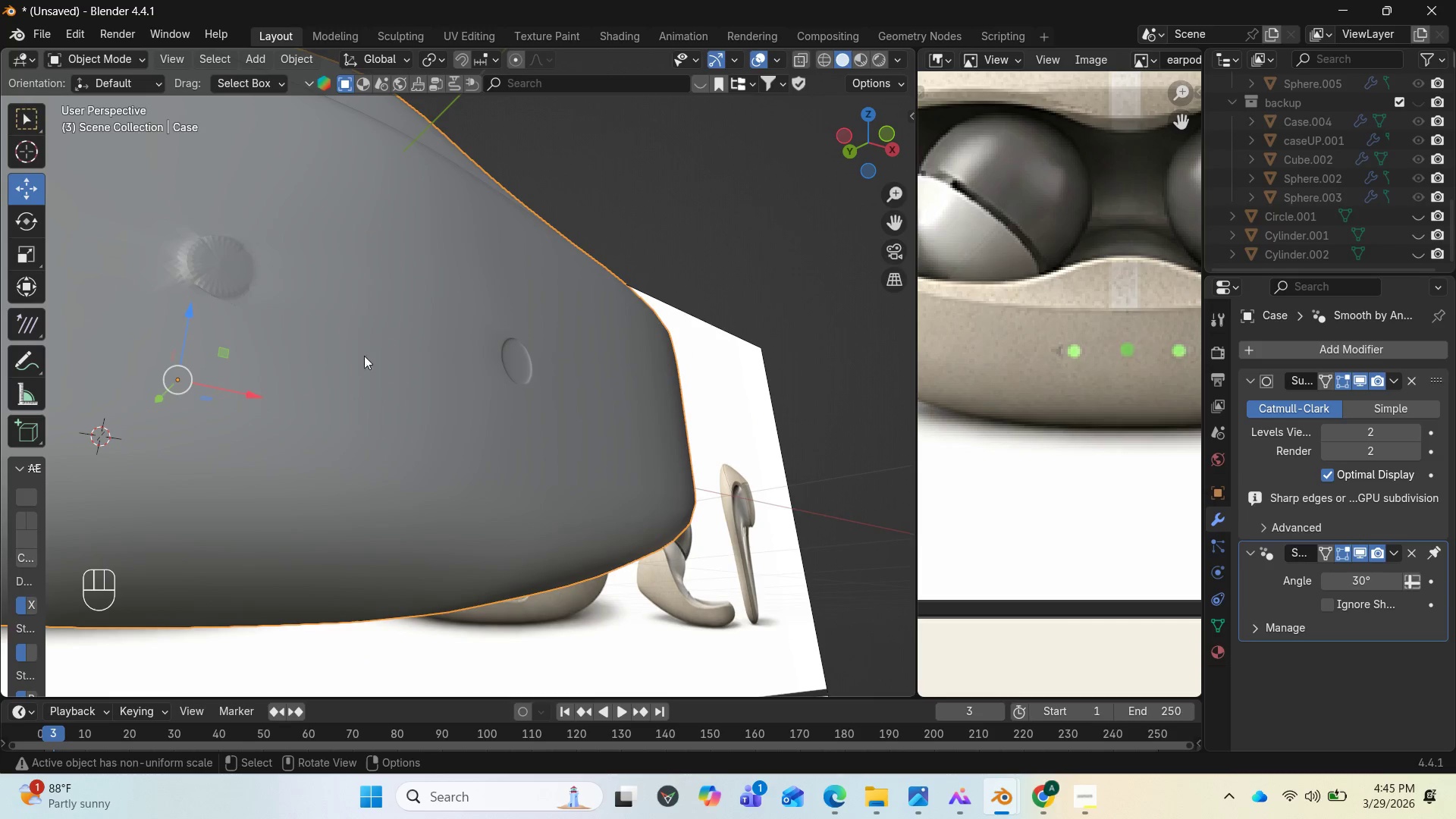 
key(Control+Z)
 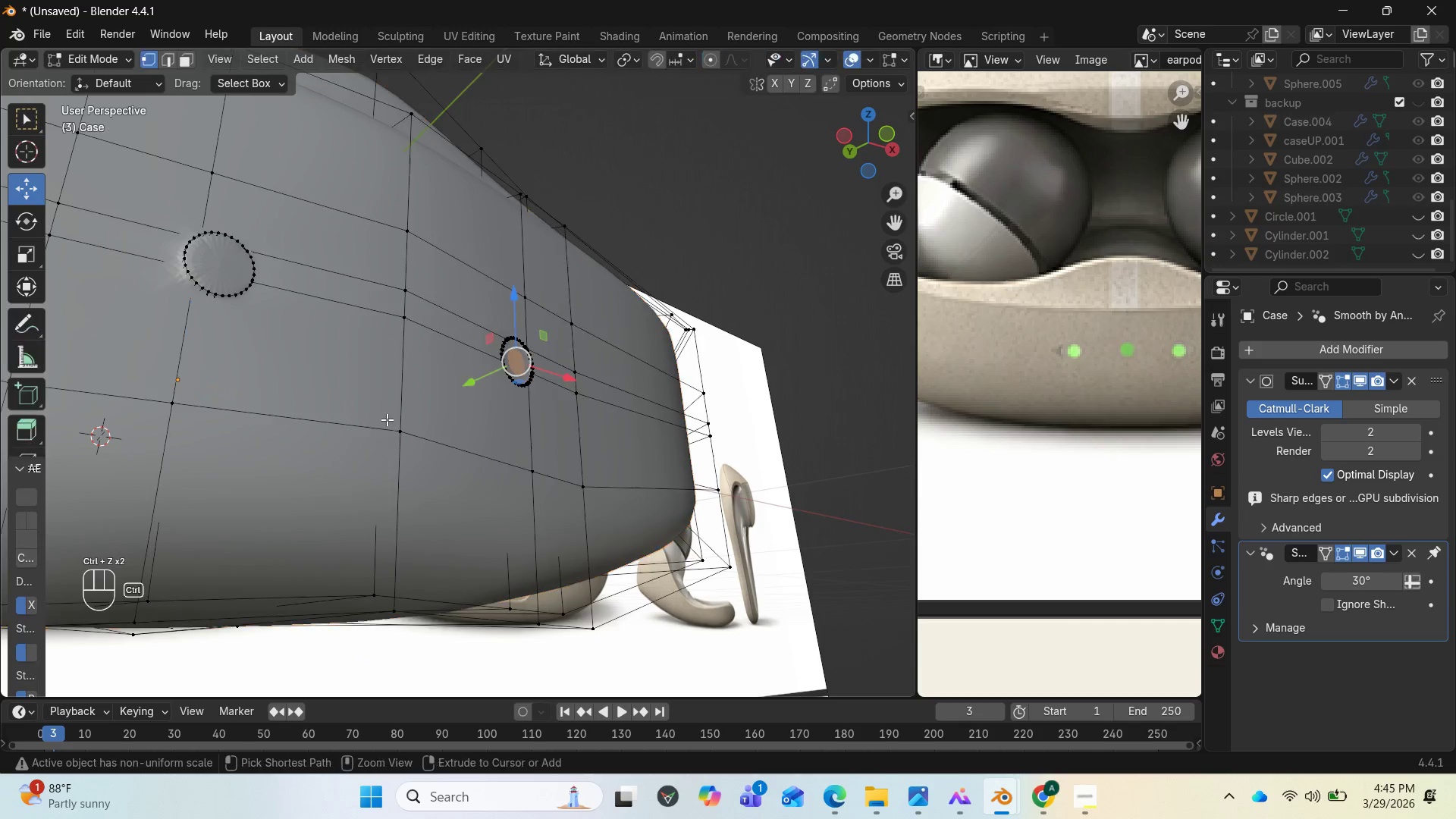 
key(Control+Z)
 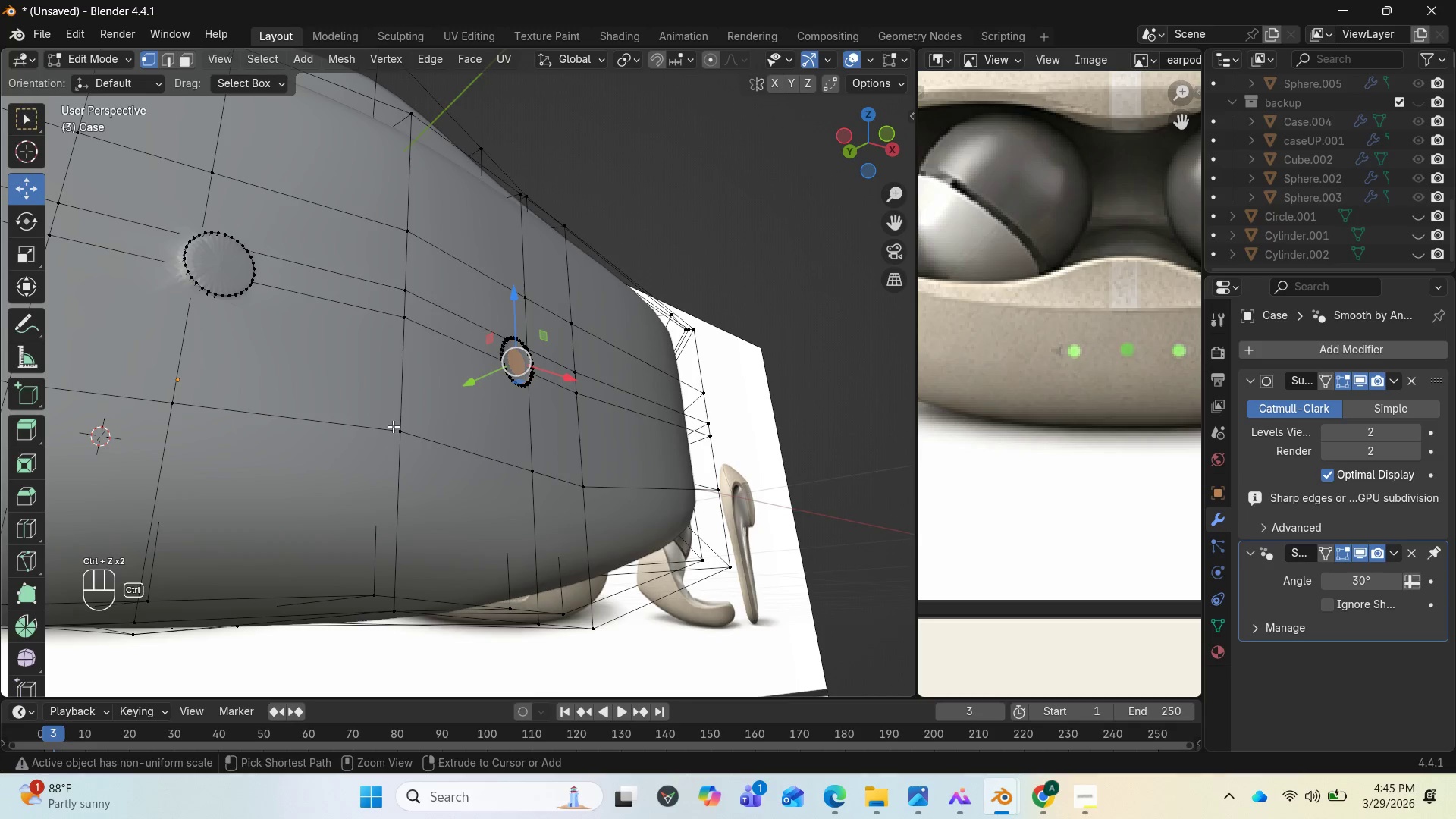 
key(Control+Z)
 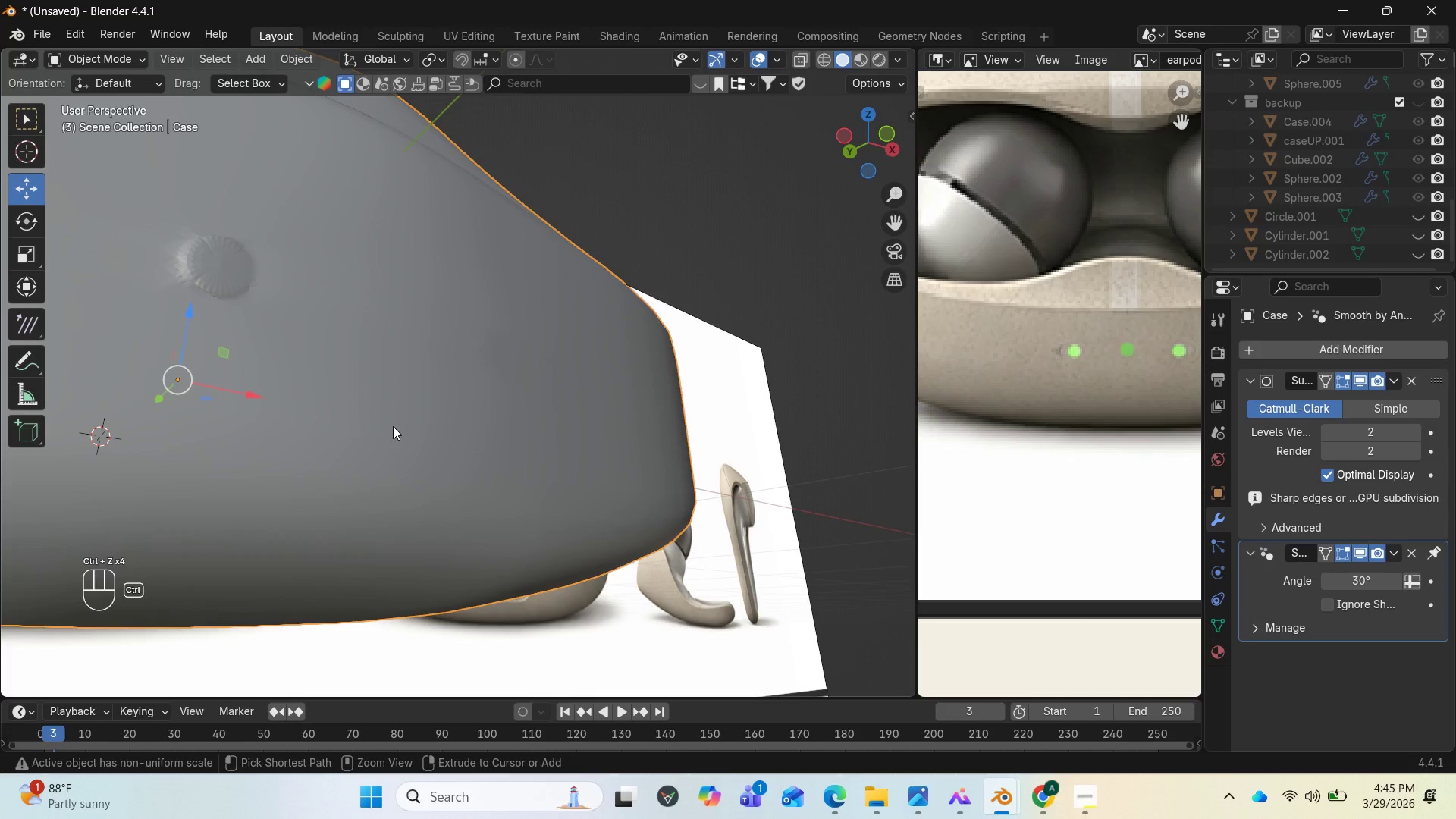 
key(Control+Z)
 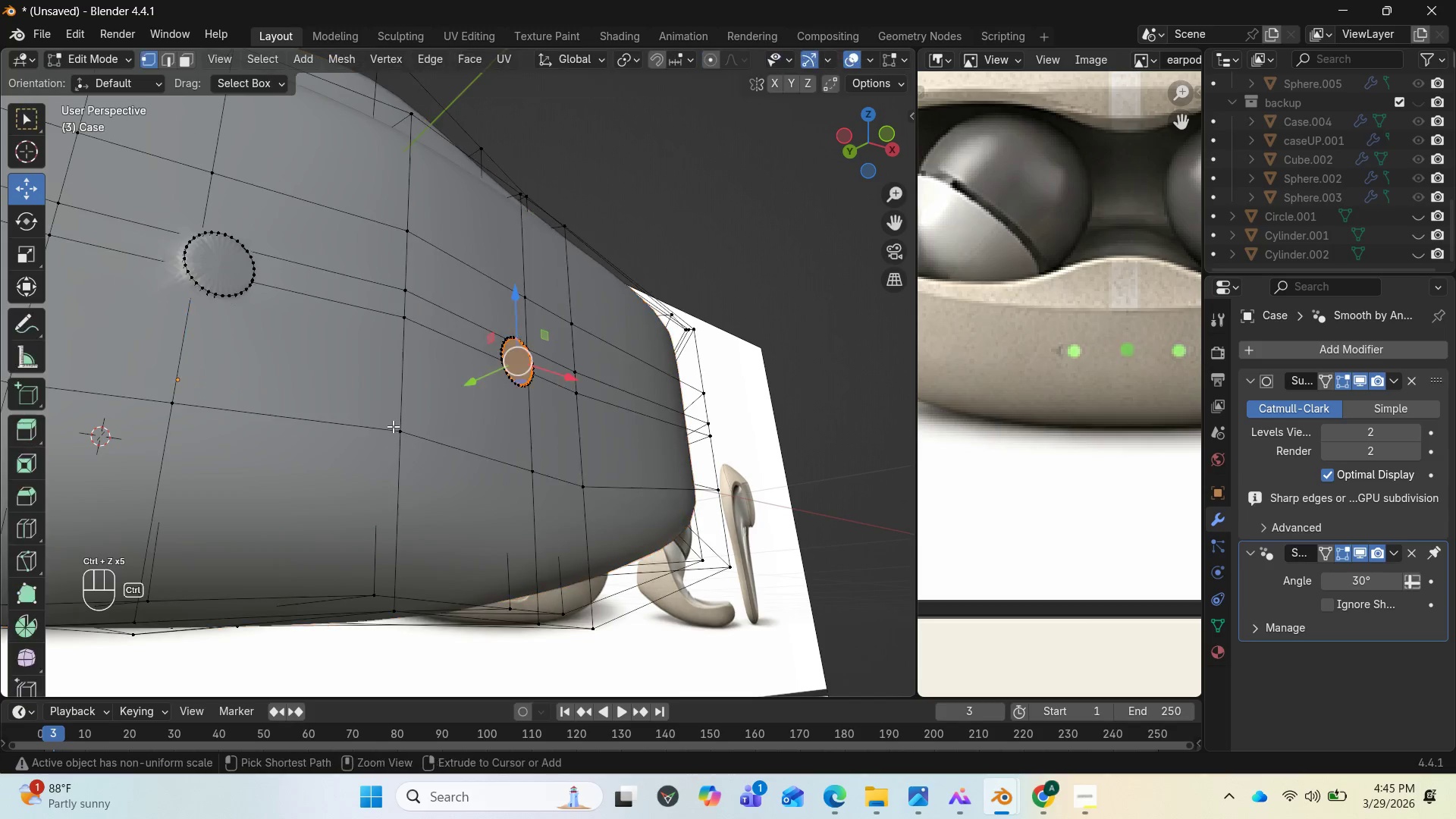 
key(Control+Z)
 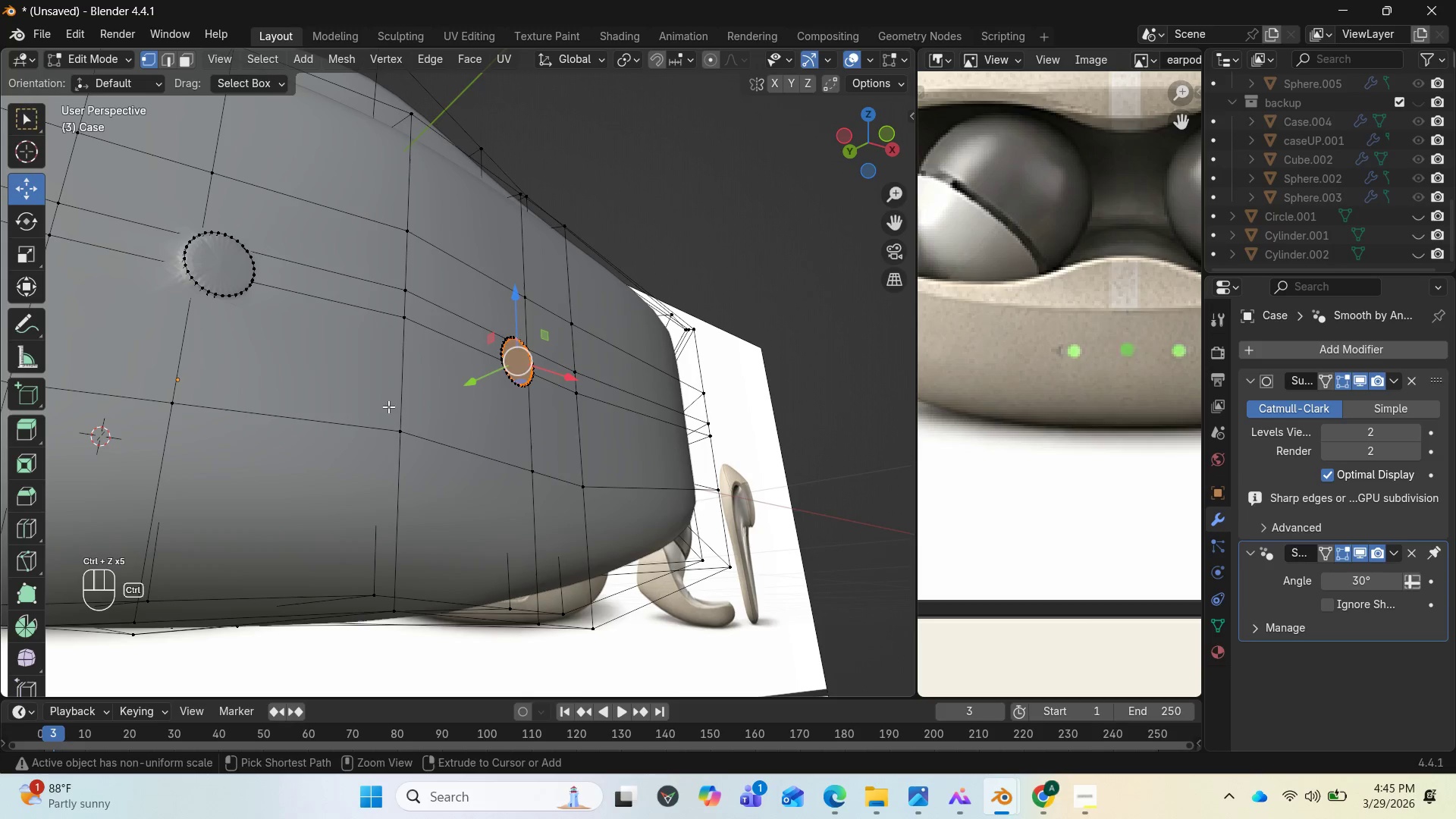 
key(Control+Z)
 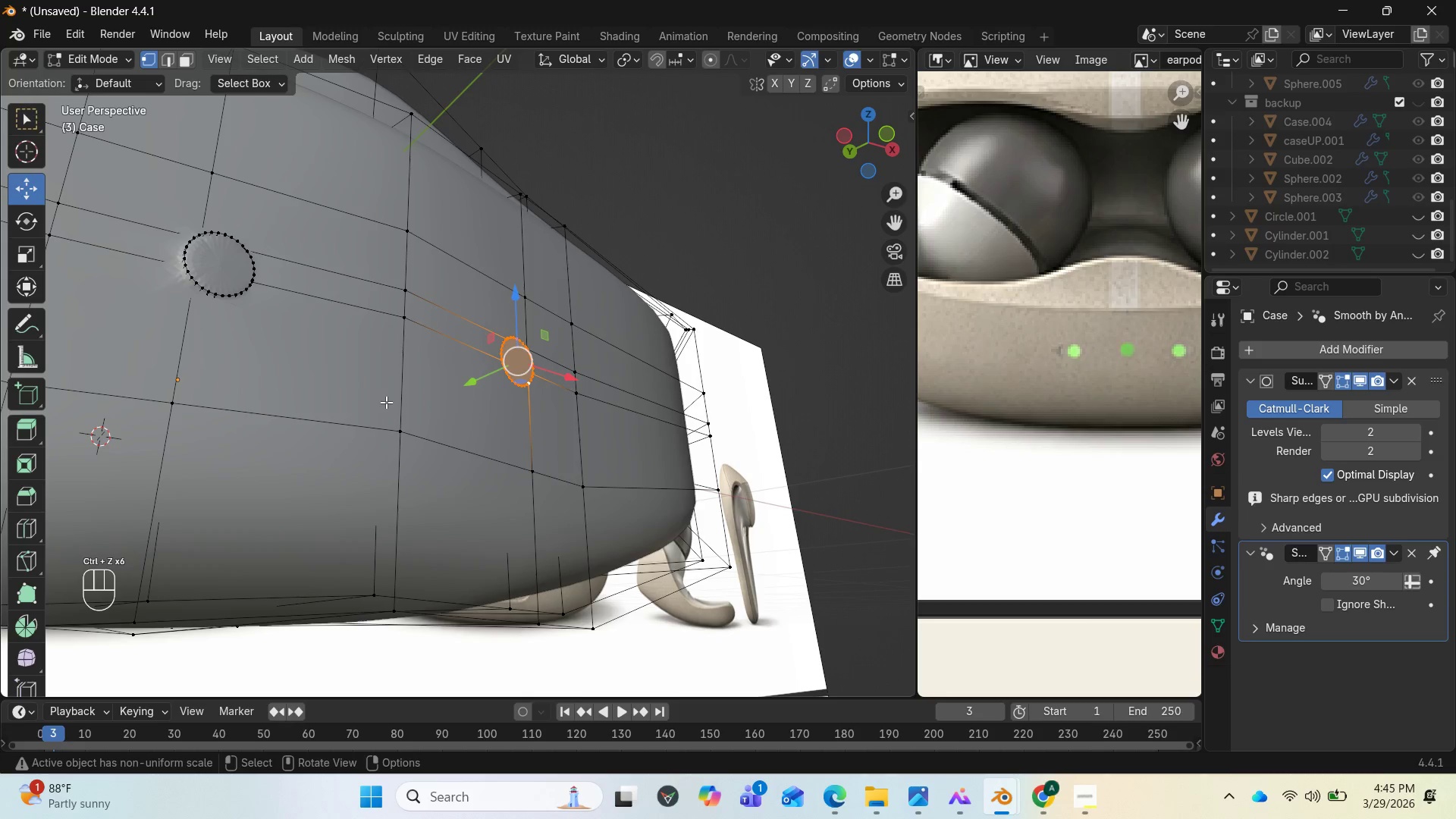 
key(Control+Z)
 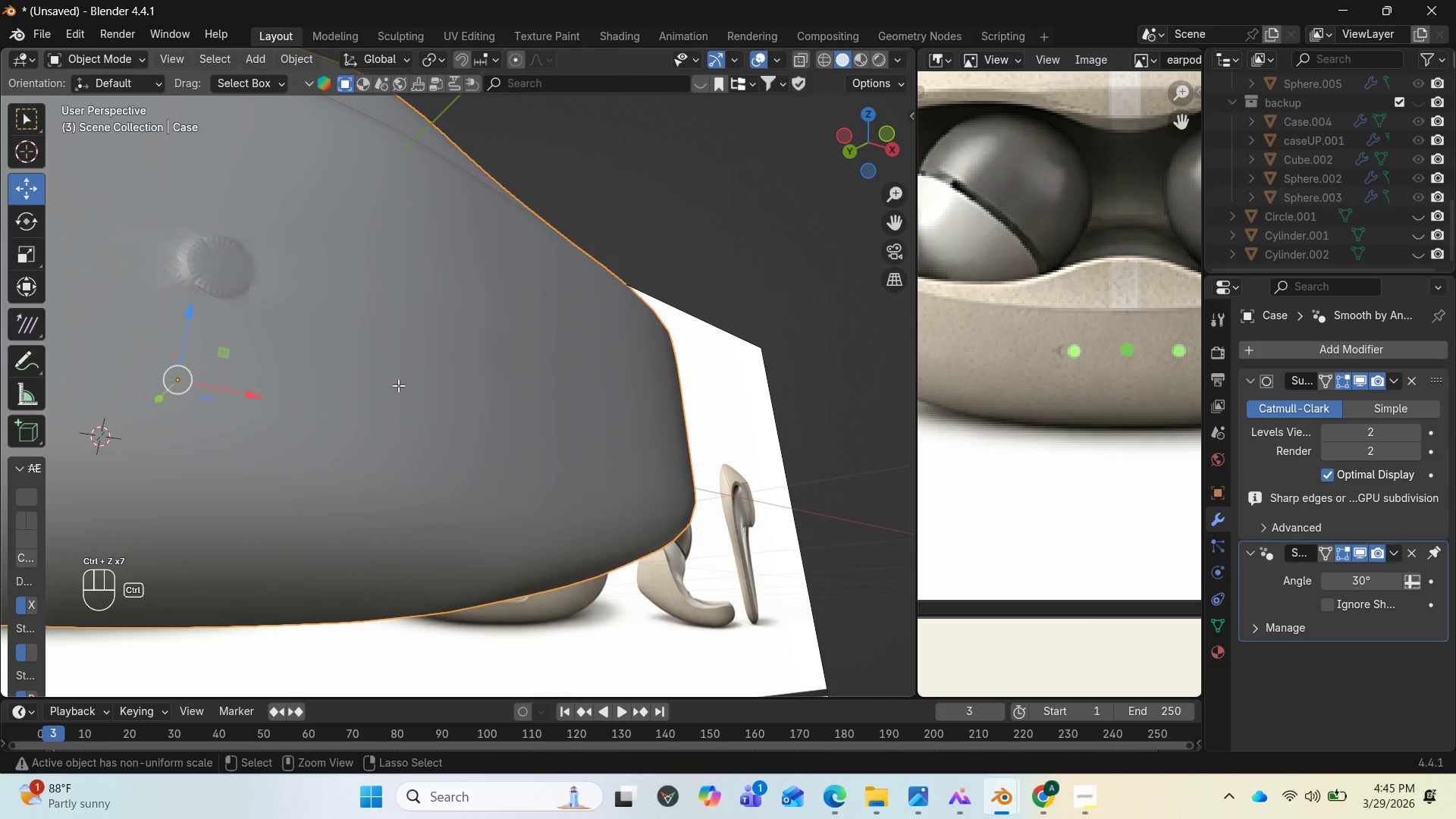 
key(Control+Z)
 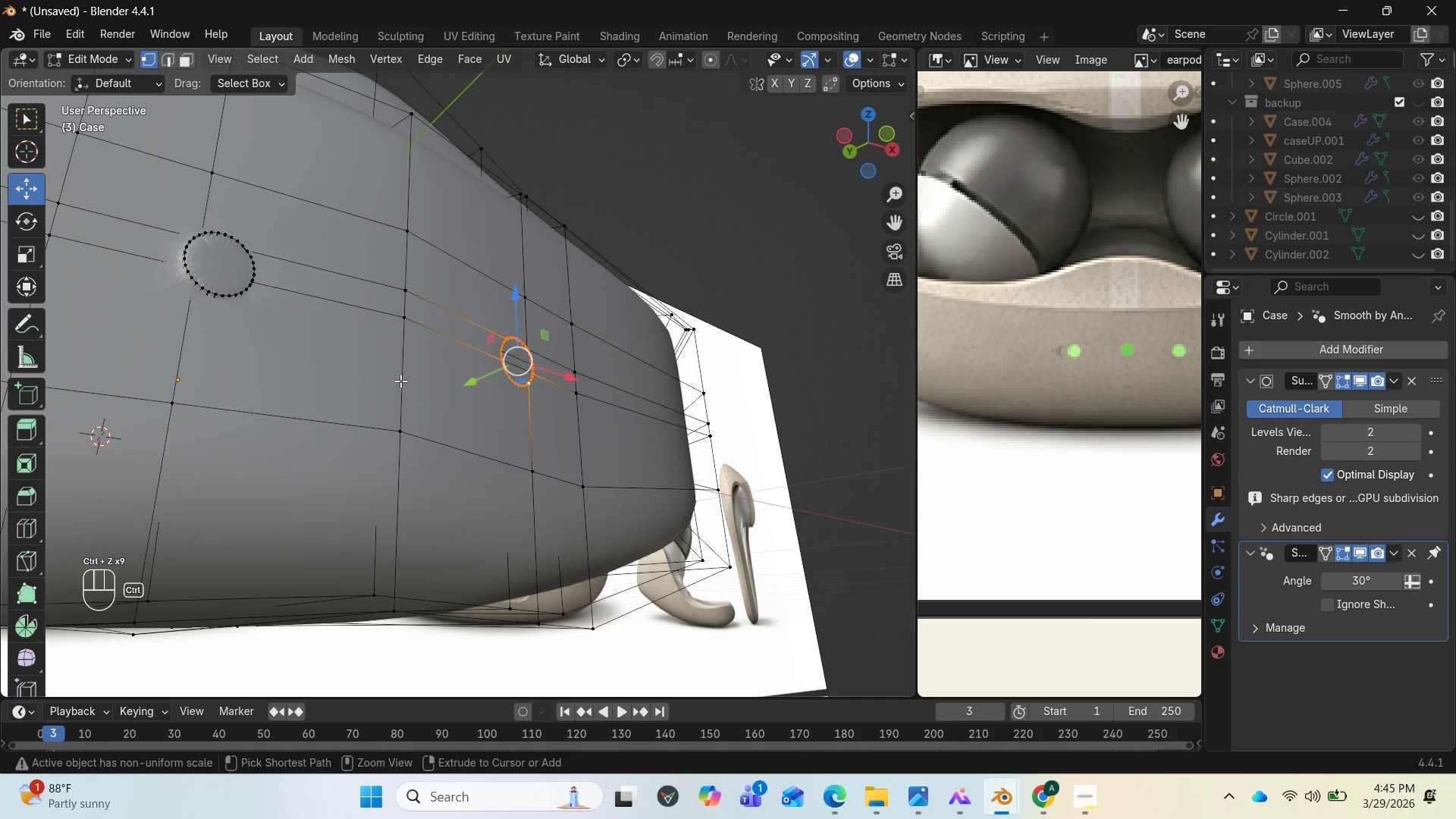 
key(Control+Z)
 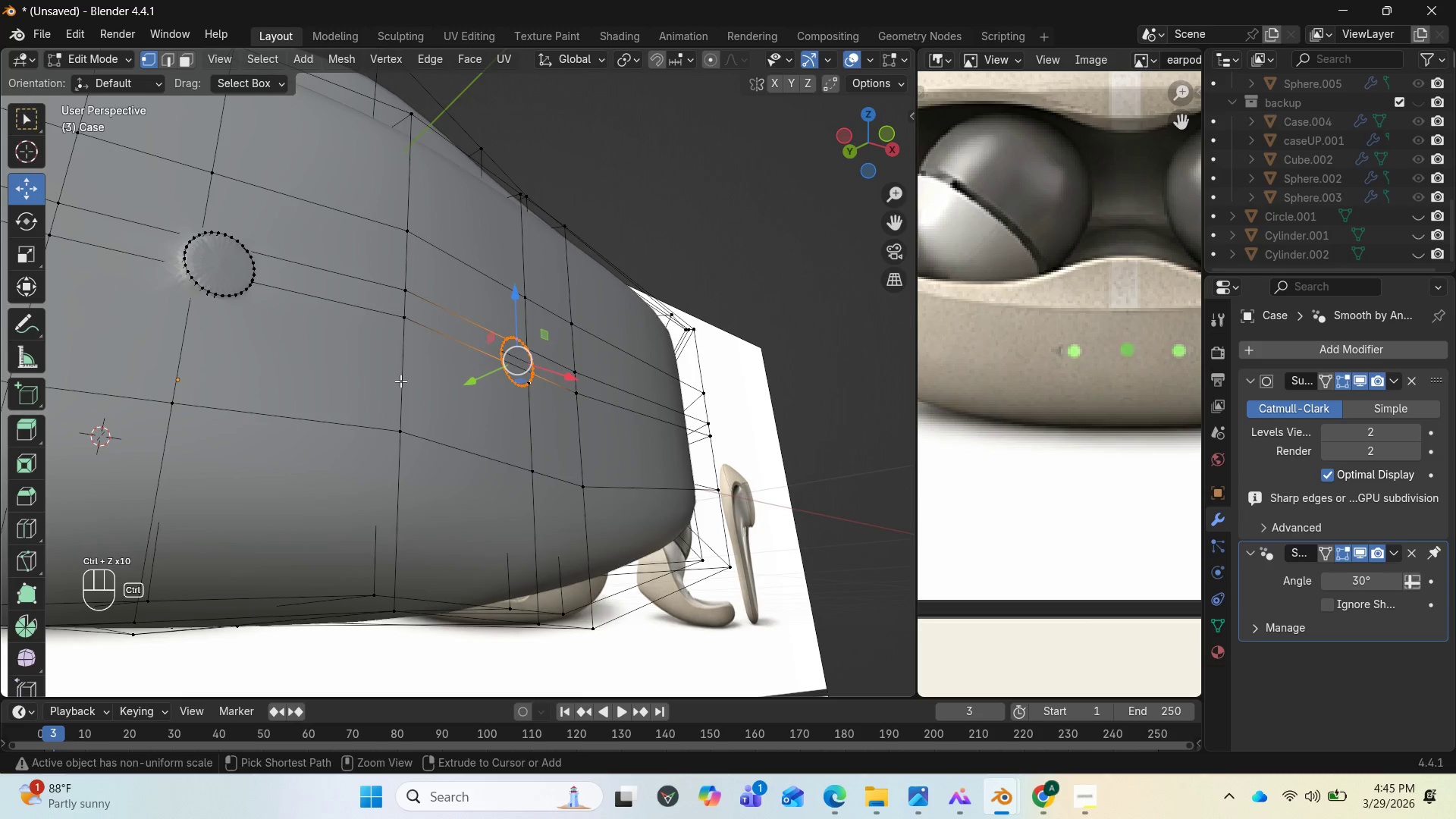 
key(Control+Z)
 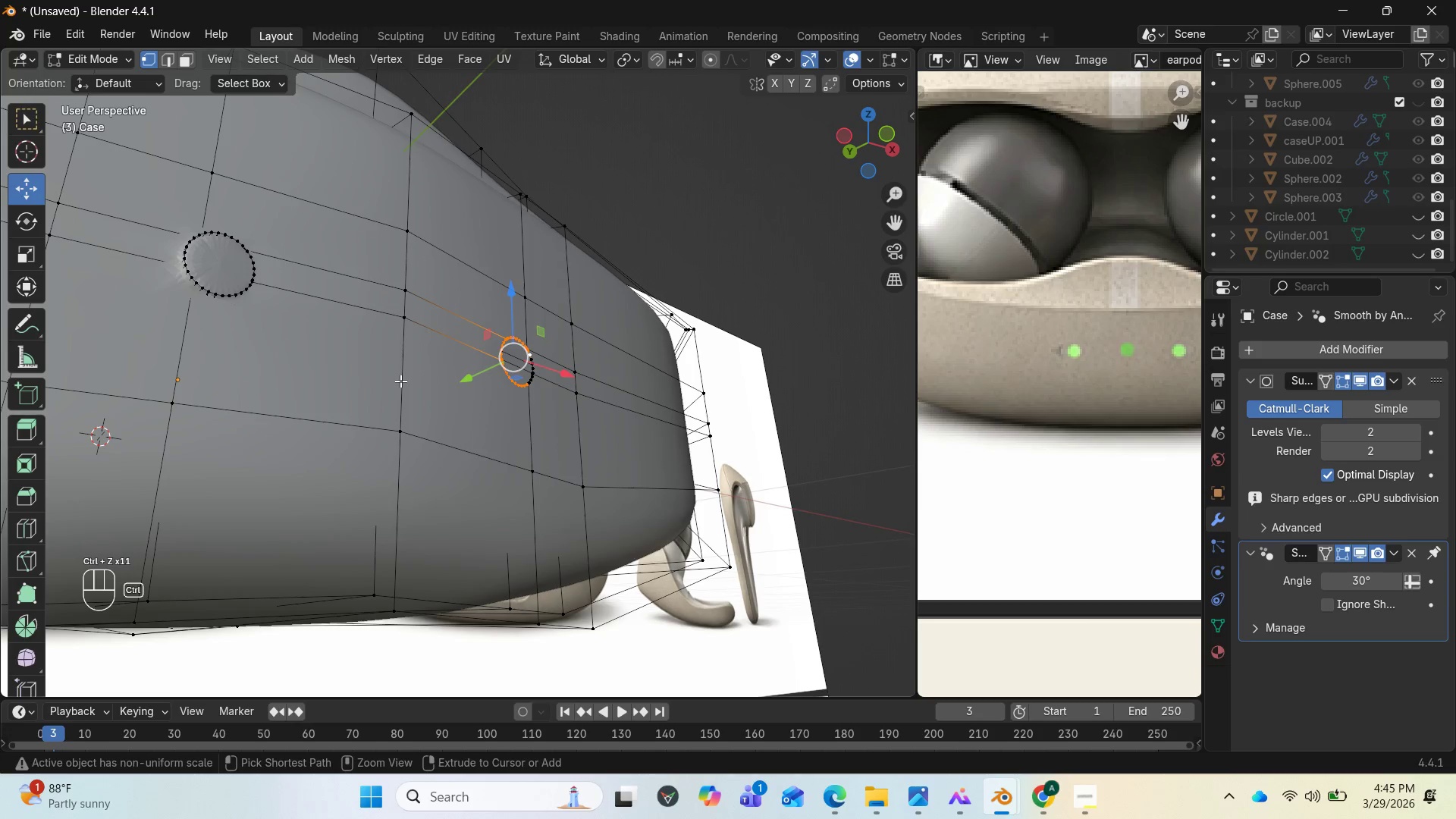 
key(Control+Z)
 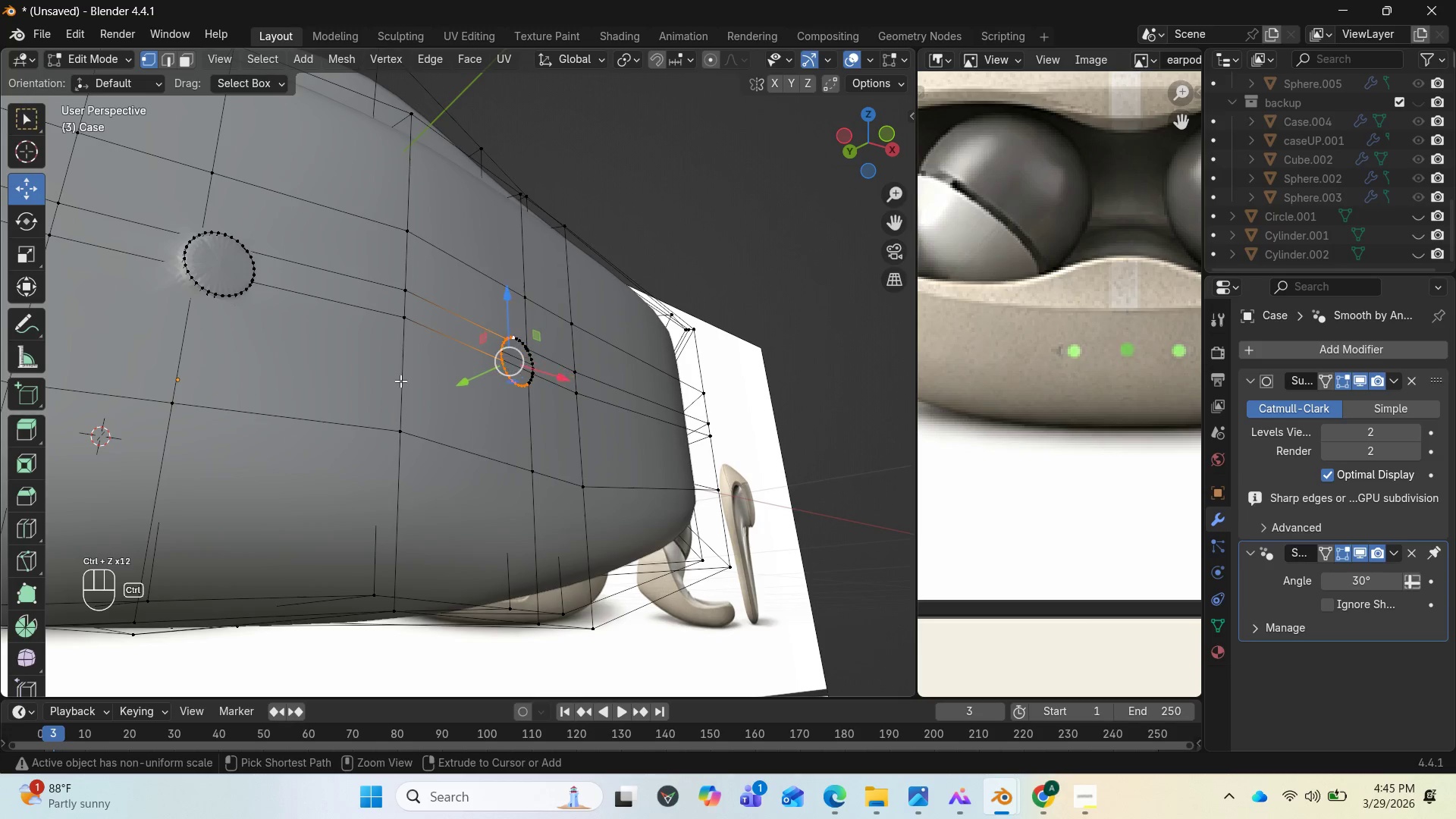 
key(Control+Z)
 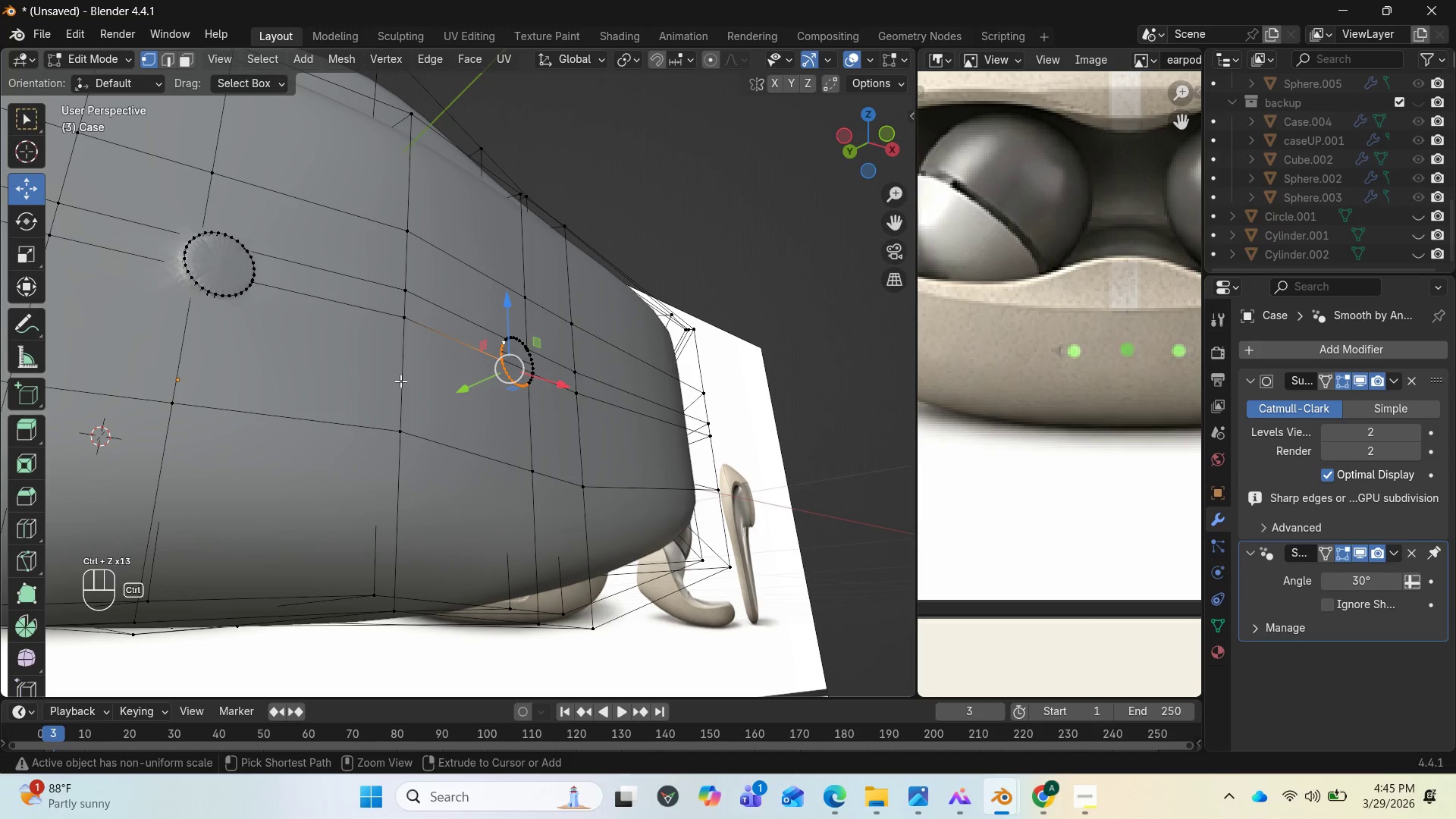 
key(Control+Z)
 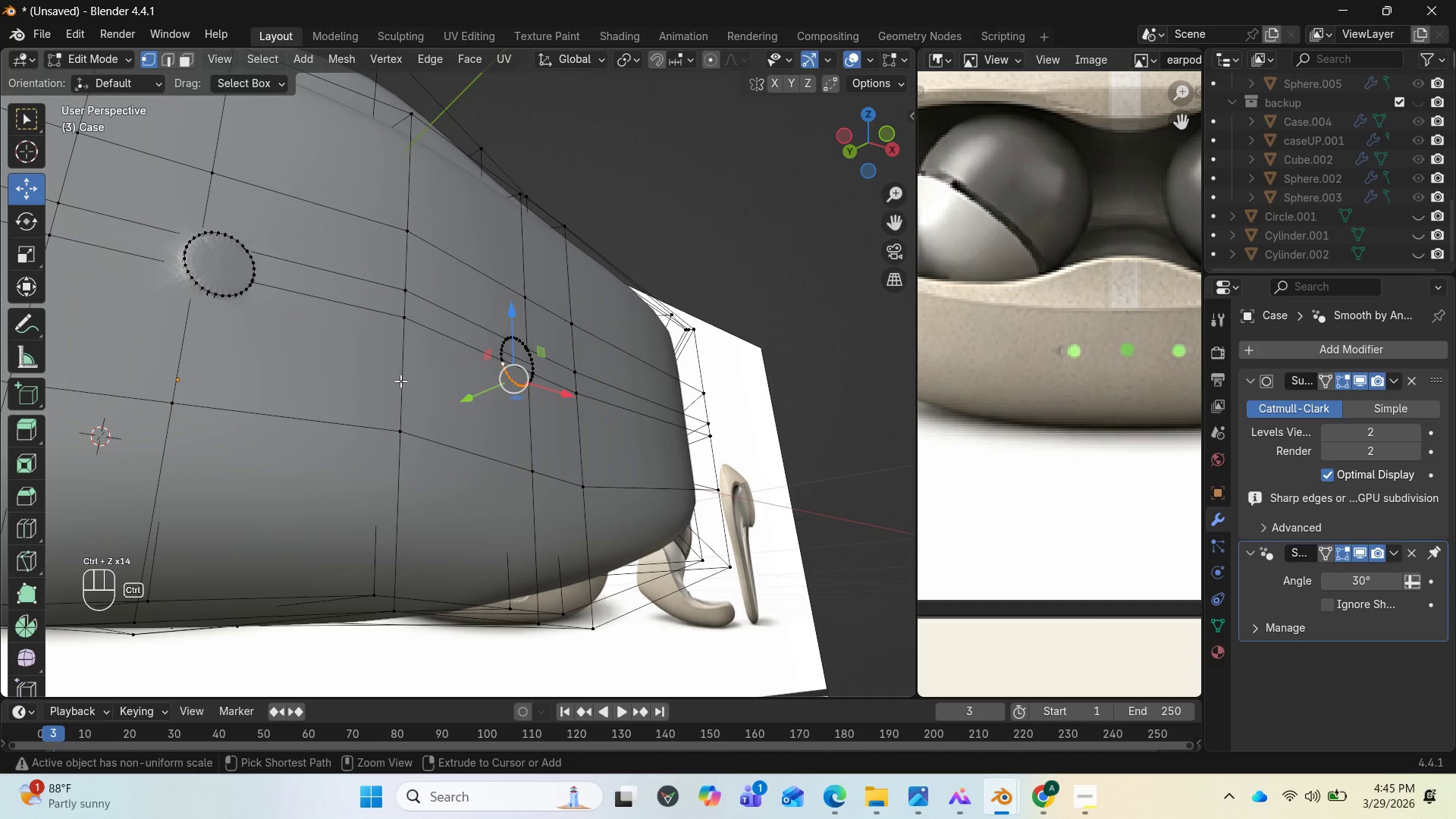 
key(Control+Z)
 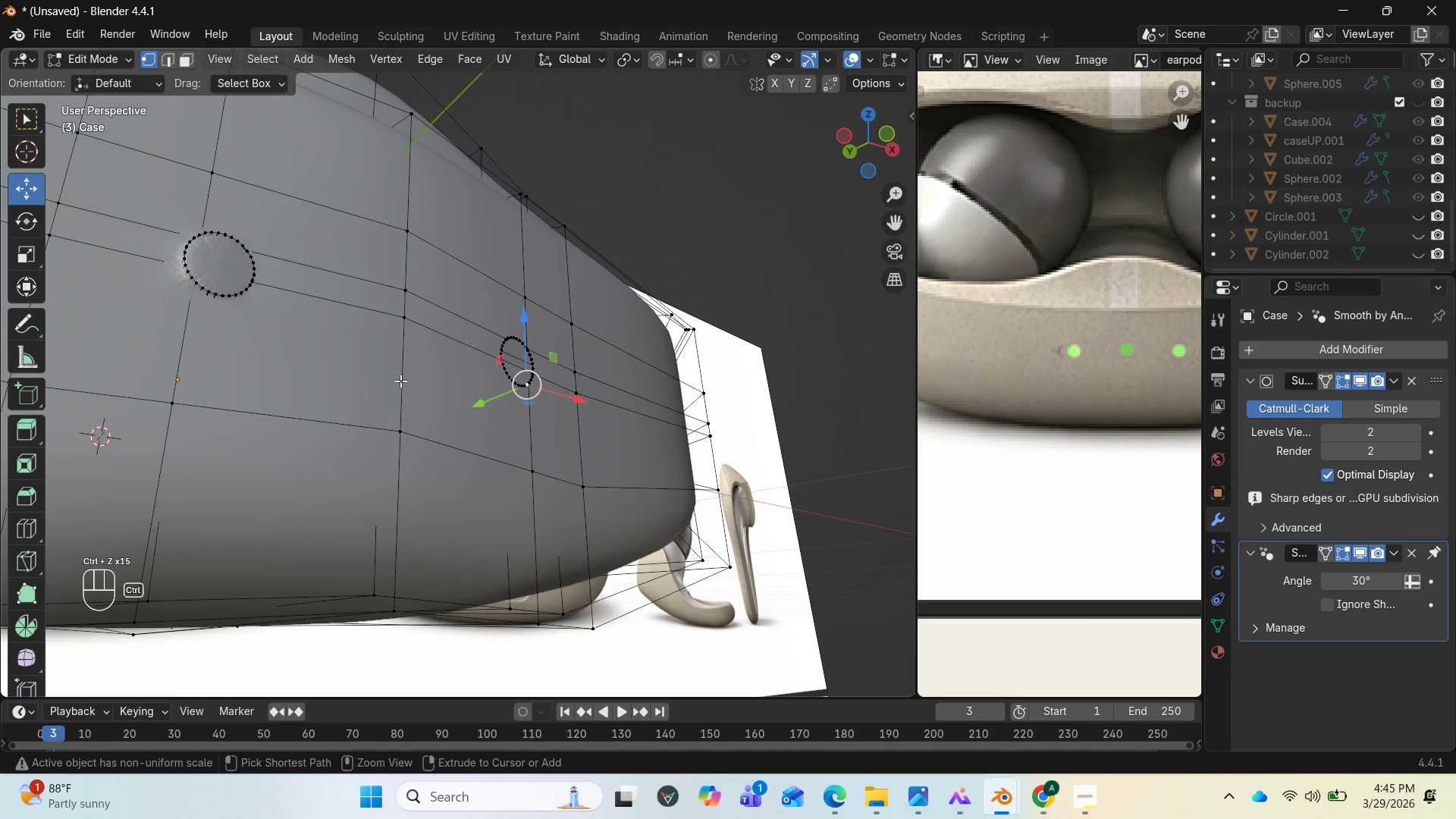 
key(Control+Z)
 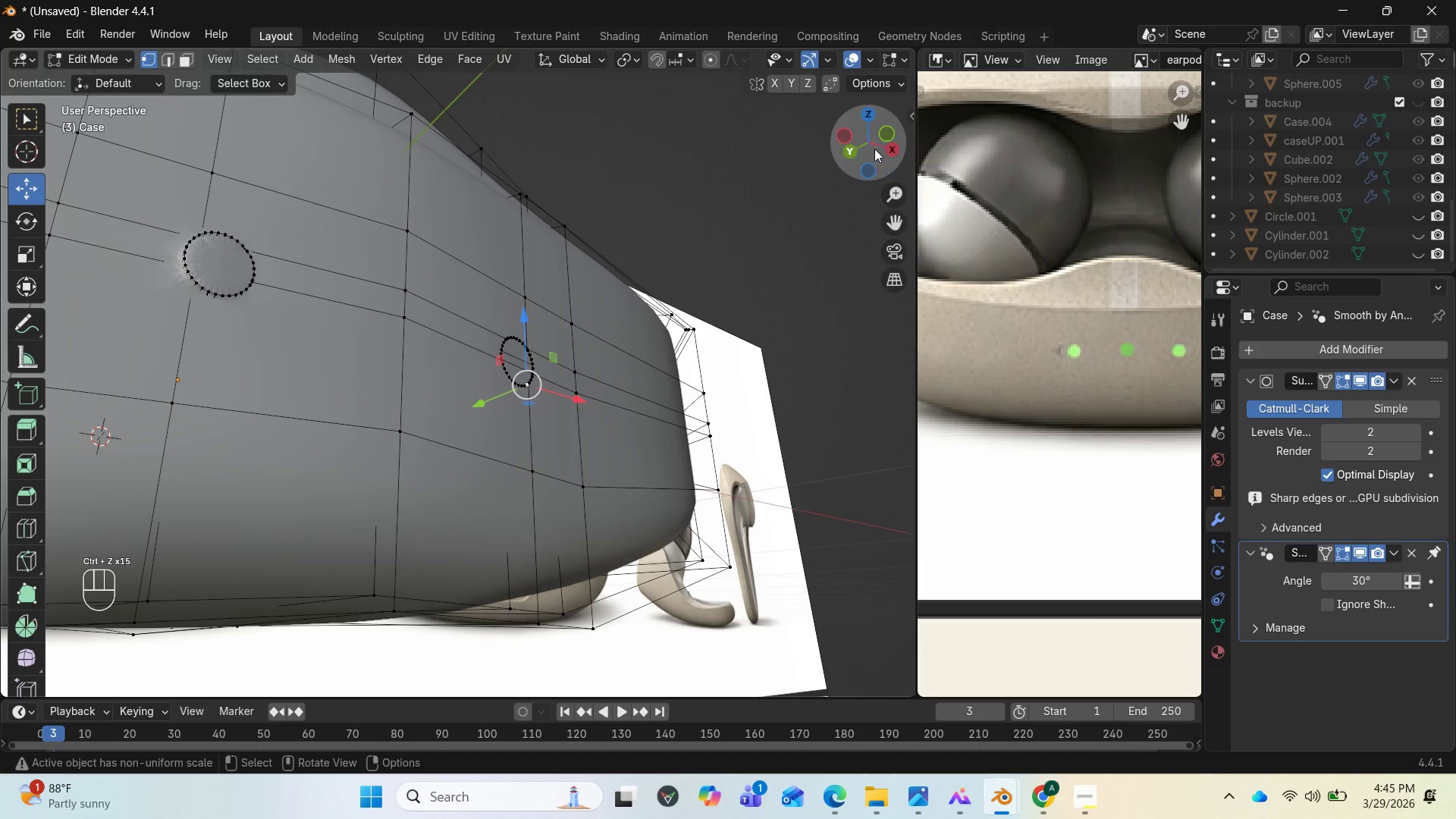 
left_click_drag(start_coordinate=[874, 145], to_coordinate=[891, 240])
 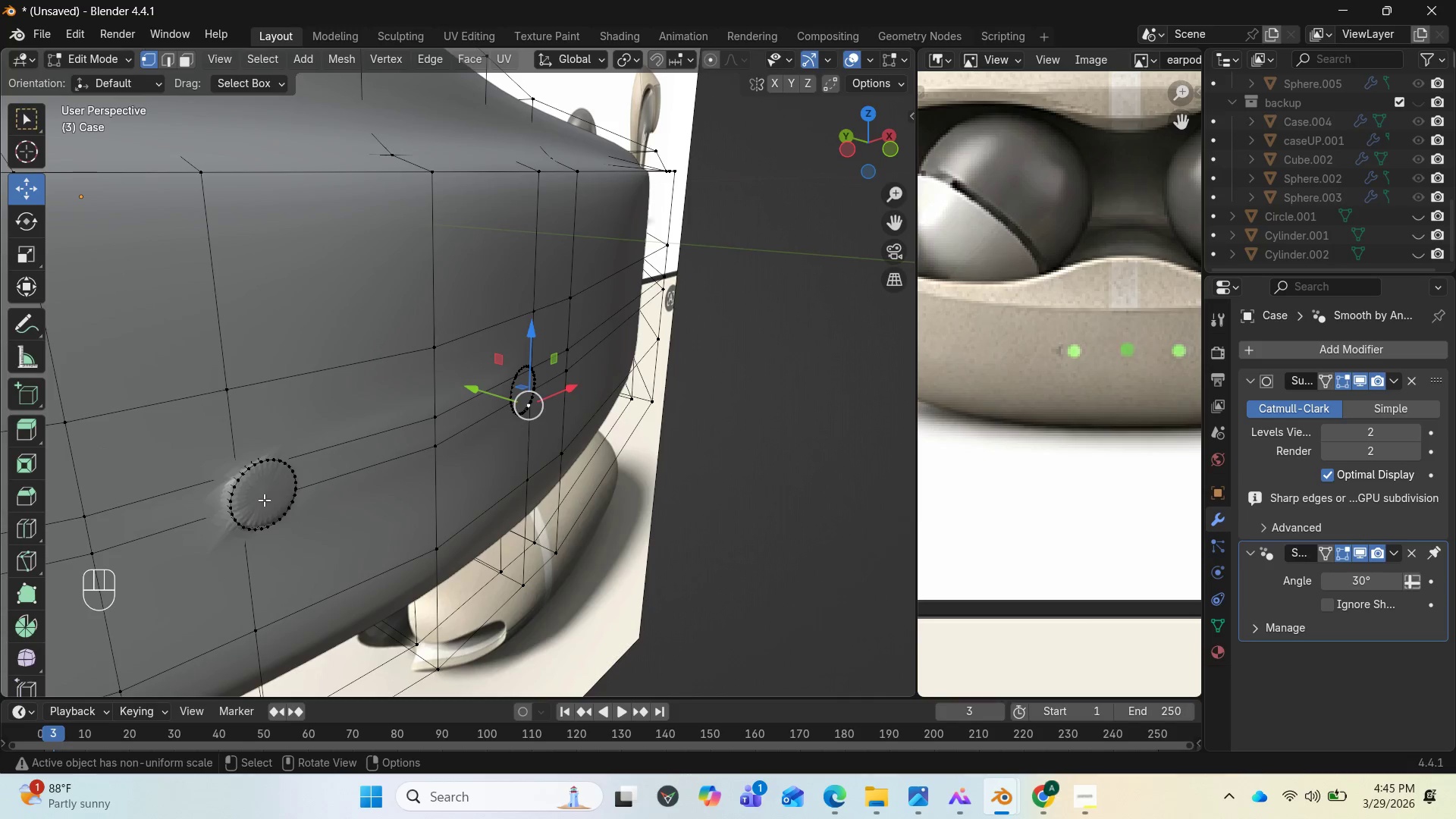 
left_click([264, 500])
 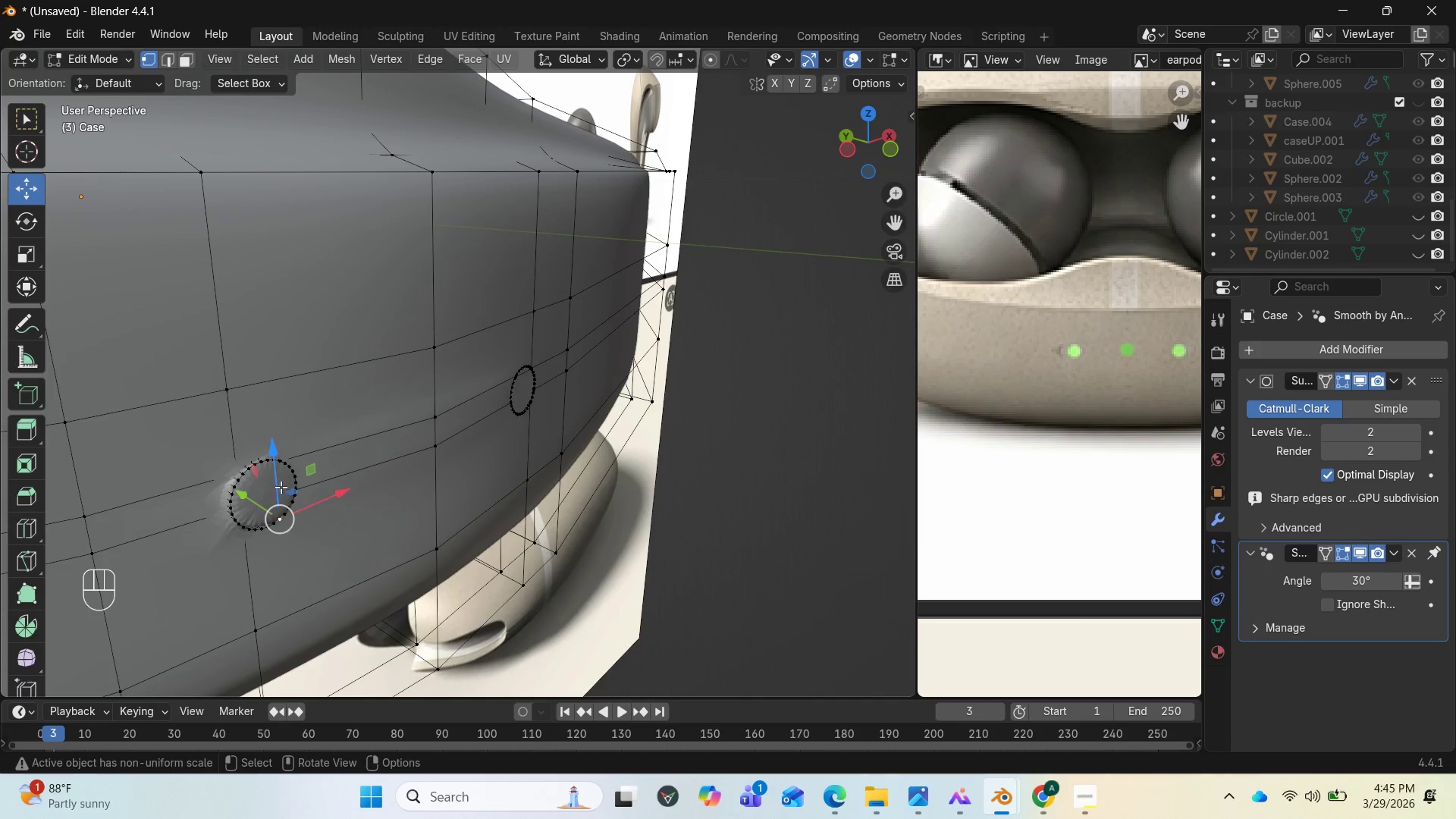 
scroll: coordinate [283, 487], scroll_direction: up, amount: 2.0
 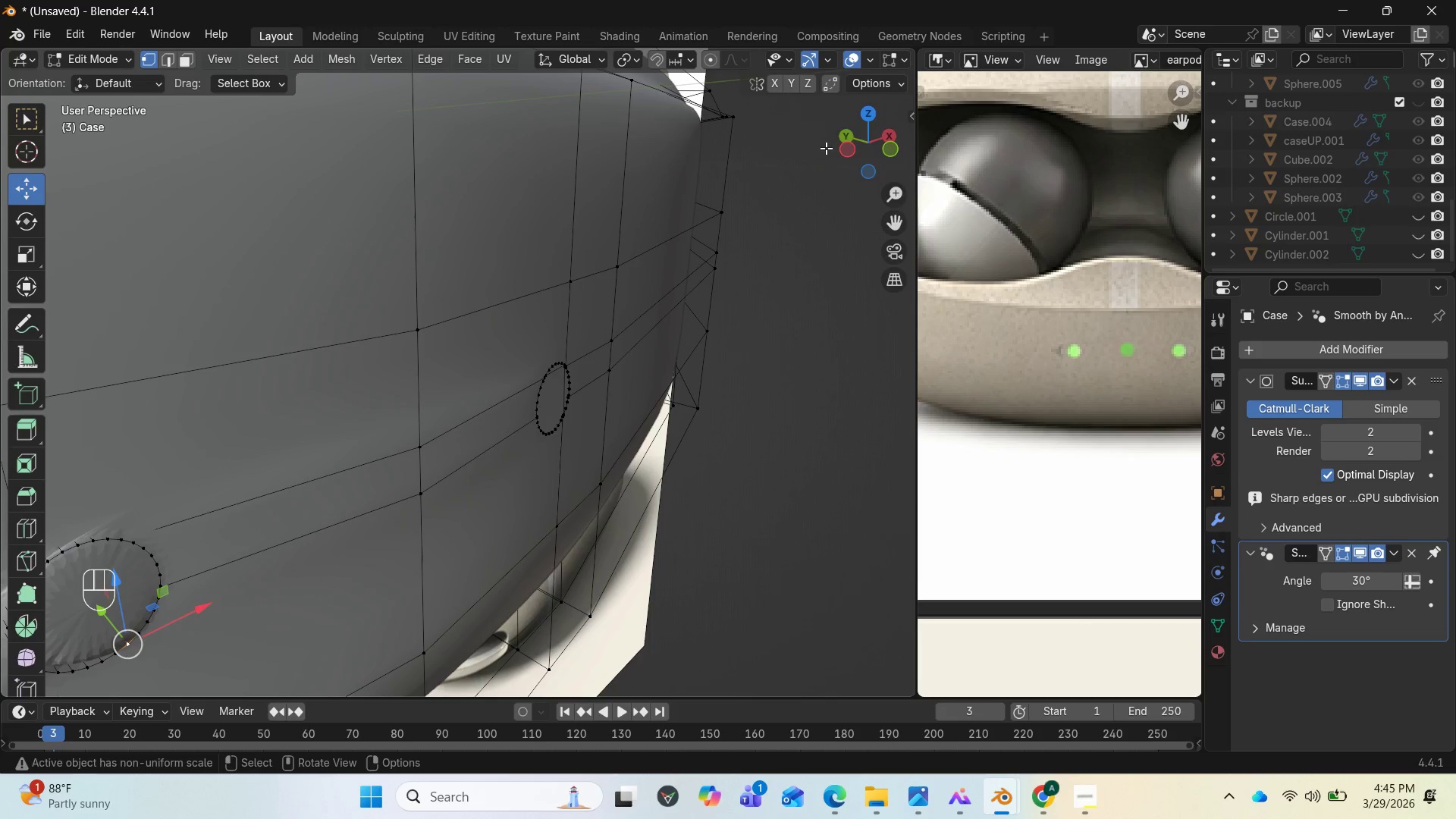 
left_click_drag(start_coordinate=[868, 156], to_coordinate=[16, 127])
 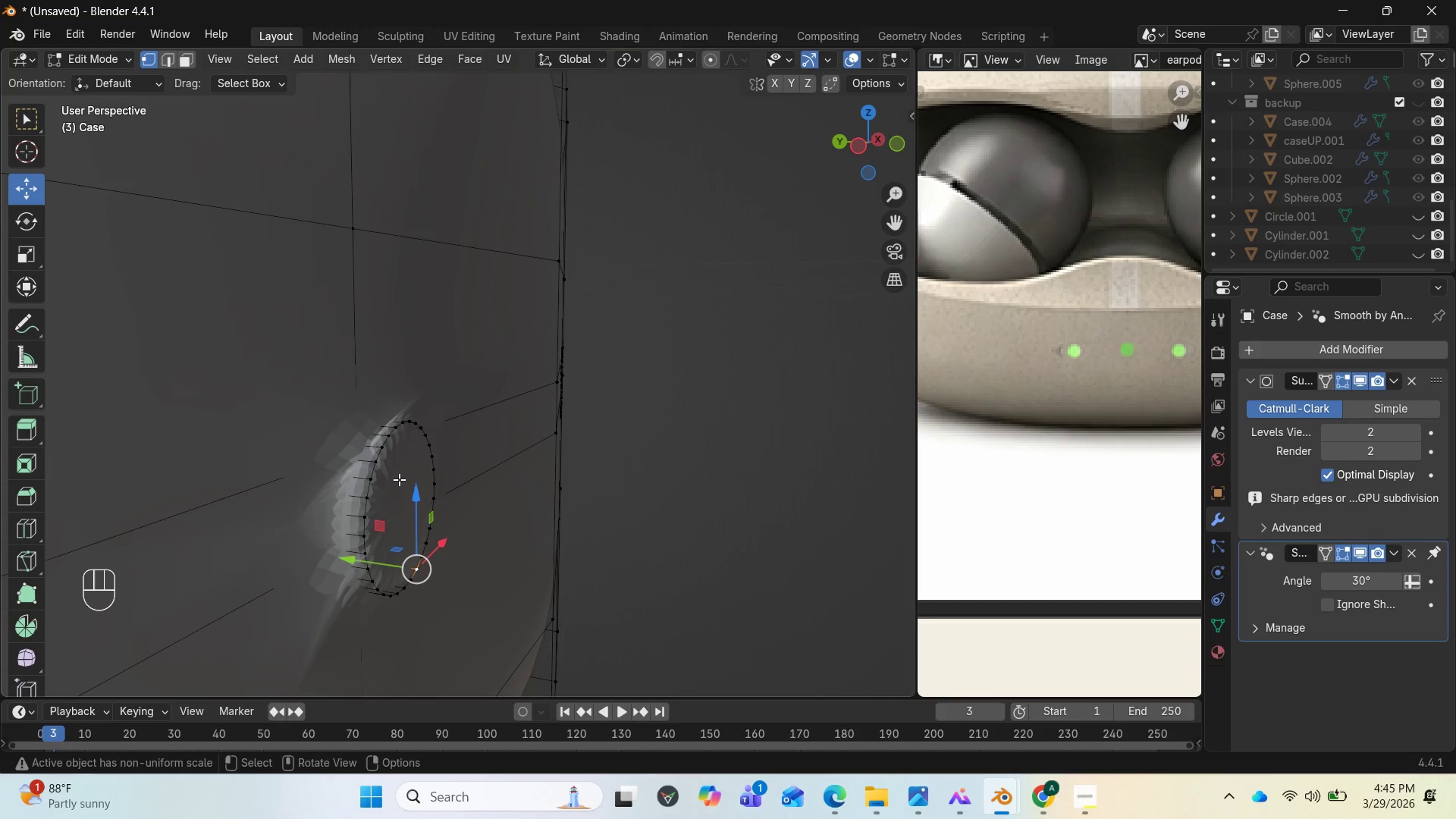 
key(3)
 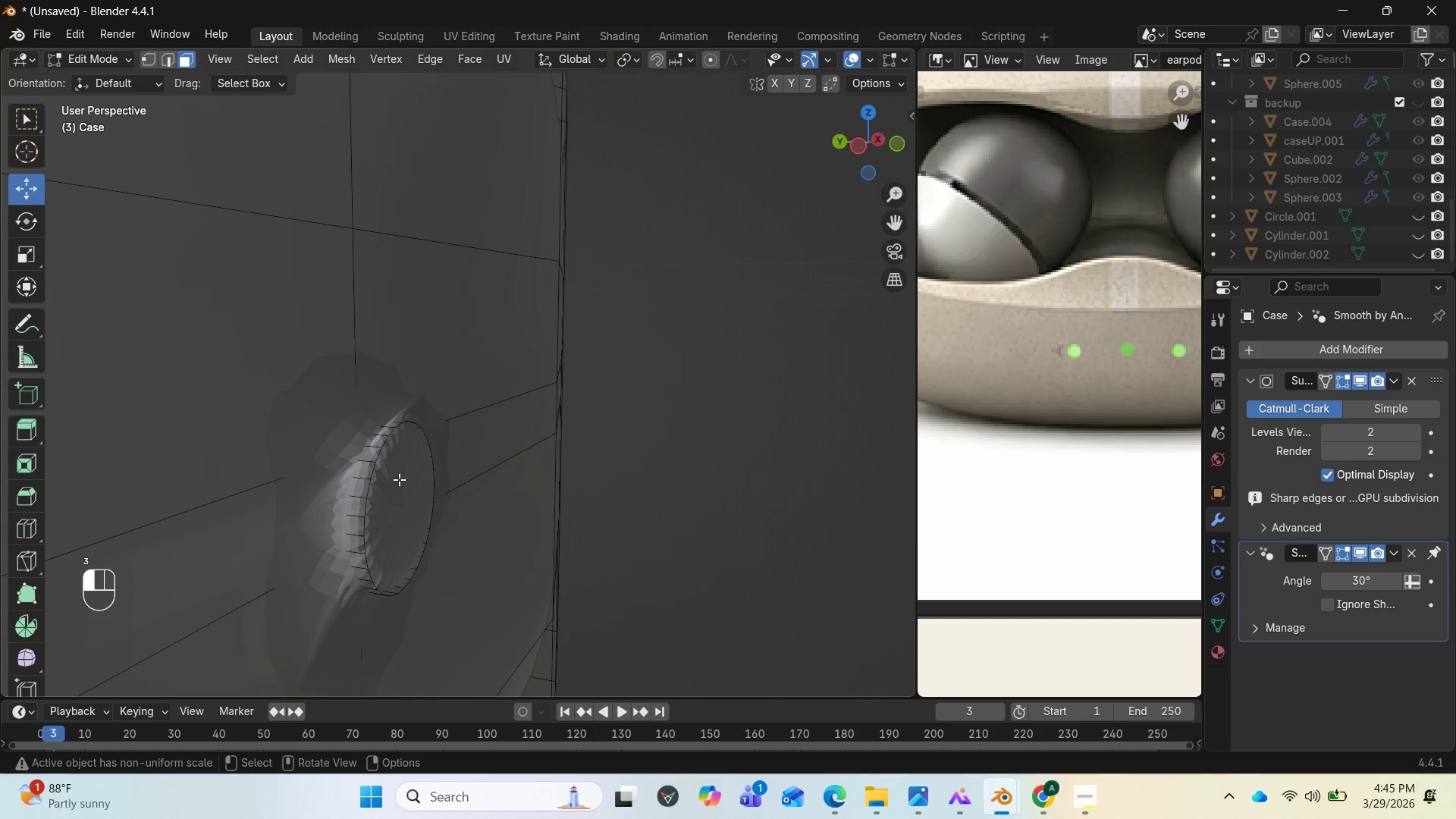 
left_click([399, 479])
 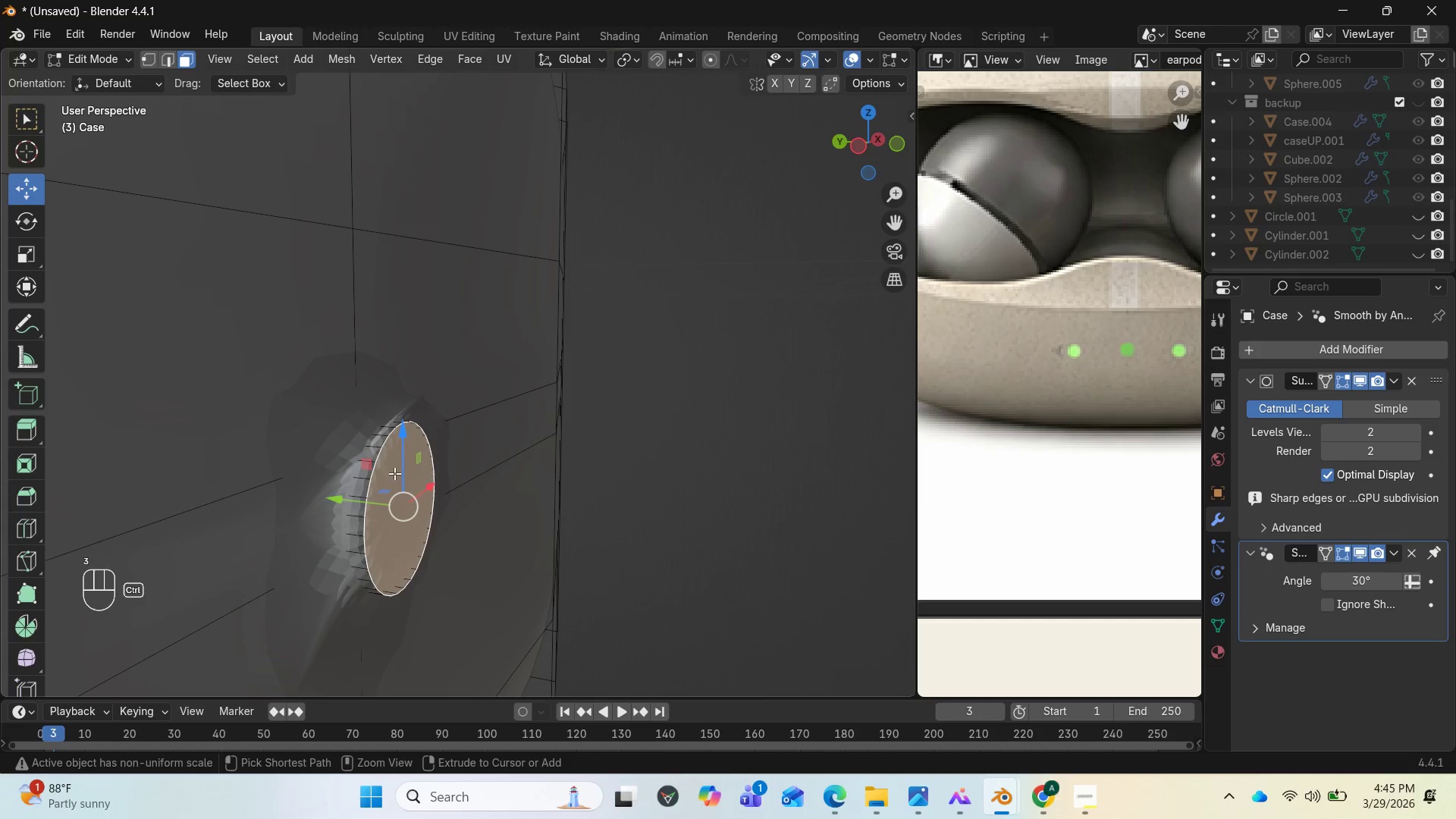 
key(Control+NumpadAdd)
 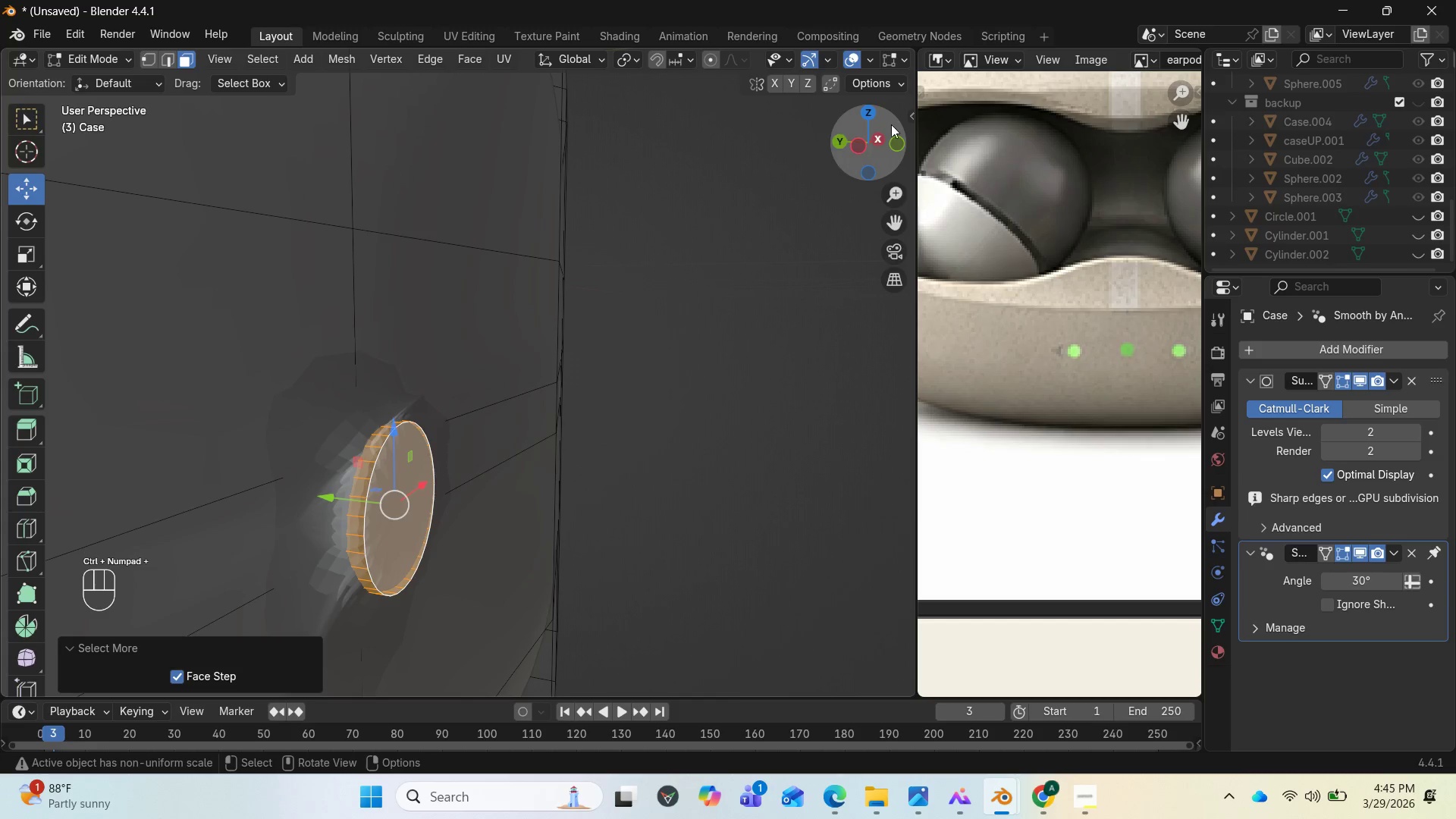 
left_click_drag(start_coordinate=[895, 122], to_coordinate=[632, 133])
 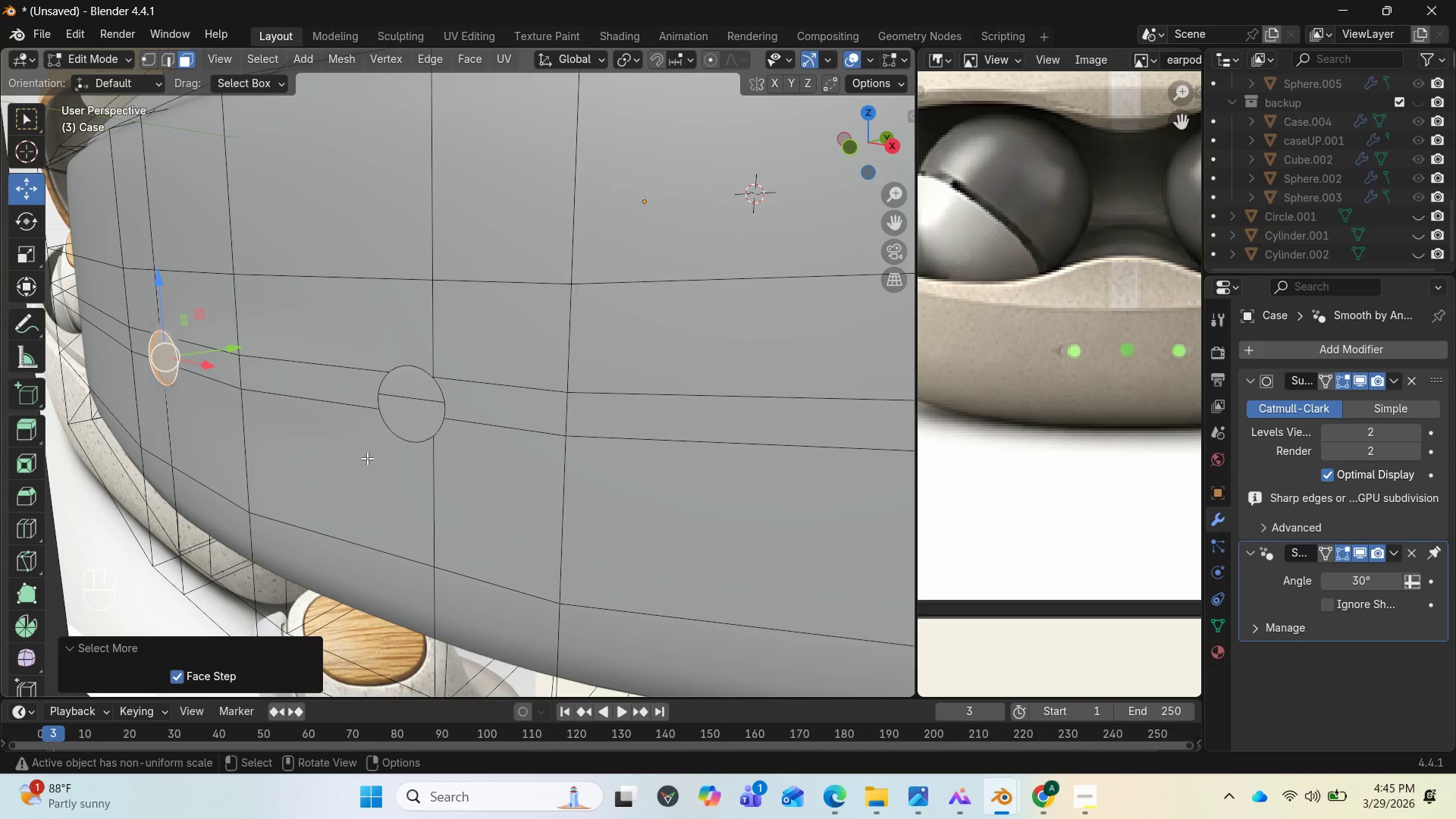 
key(Delete)
 